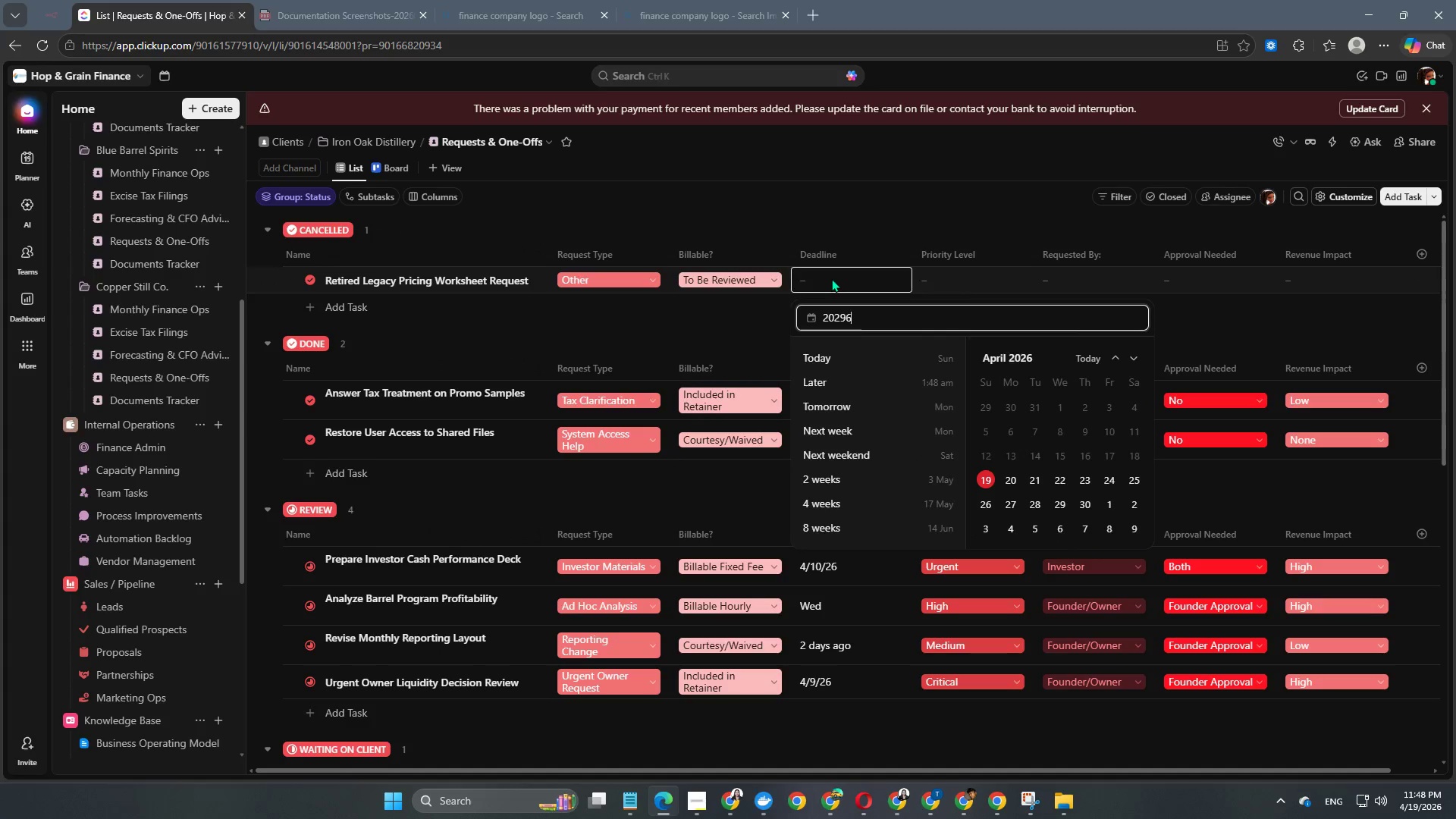 
key(Backspace)
 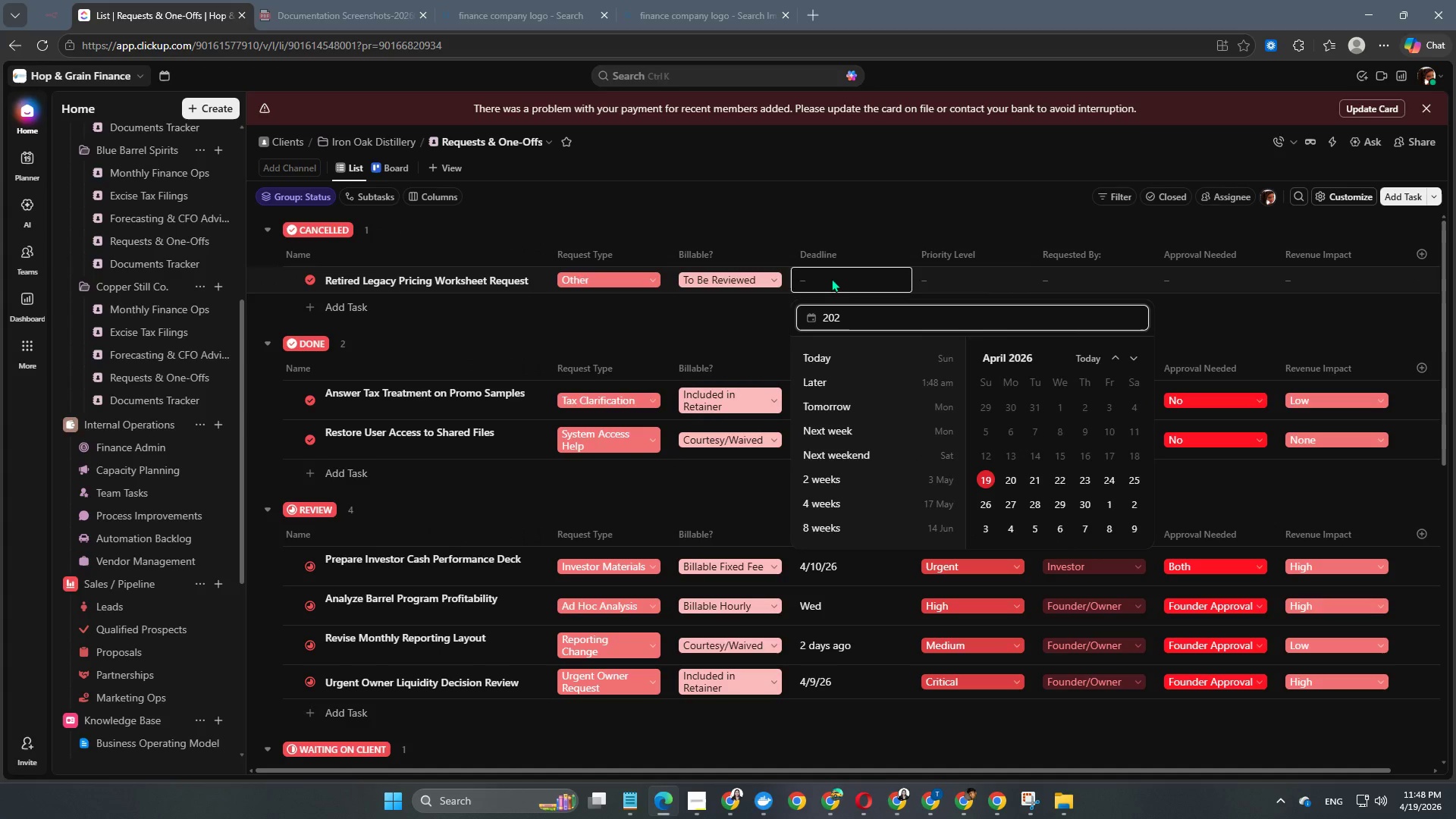 
key(Backspace)
 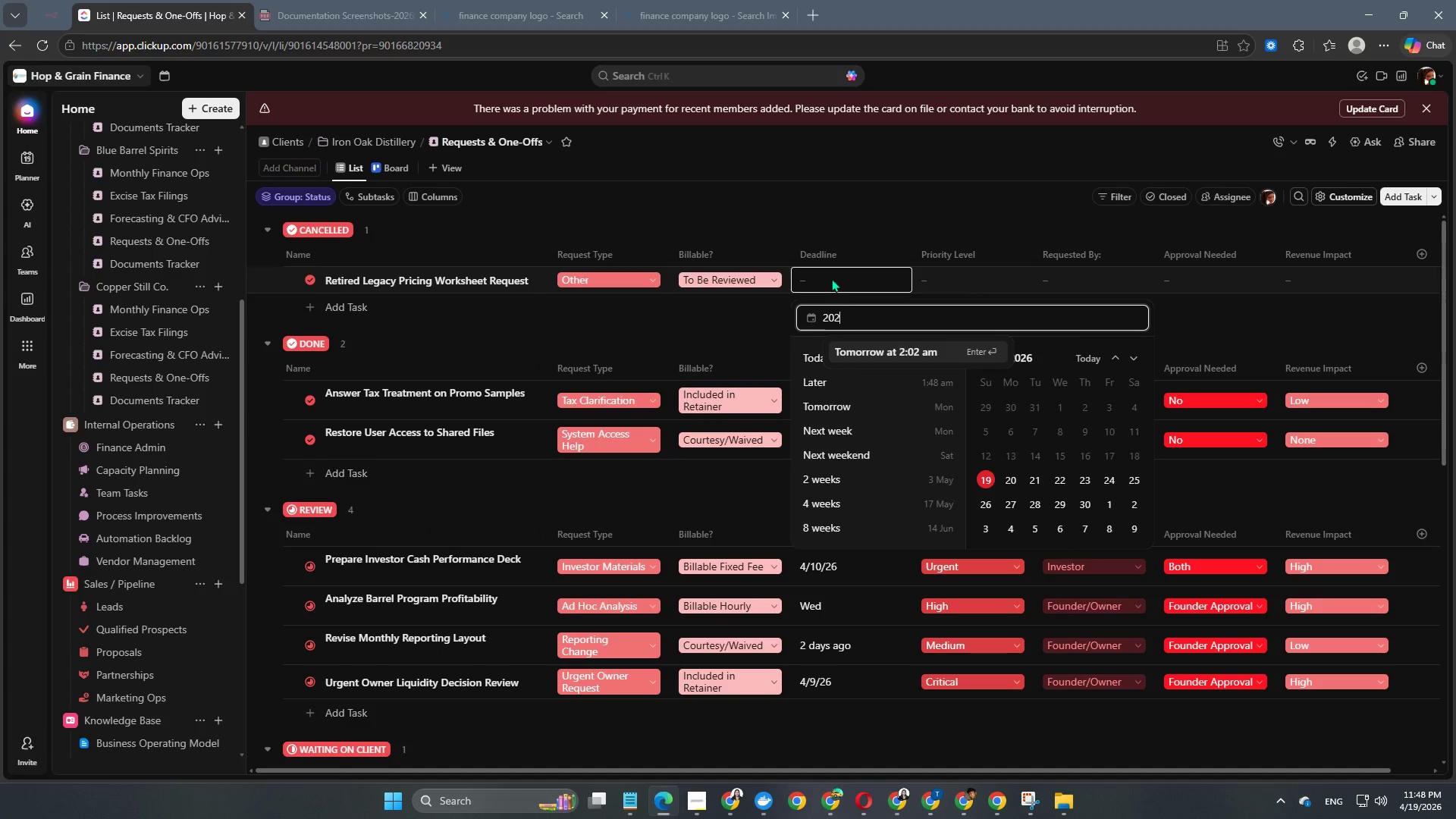 
key(Numpad6)
 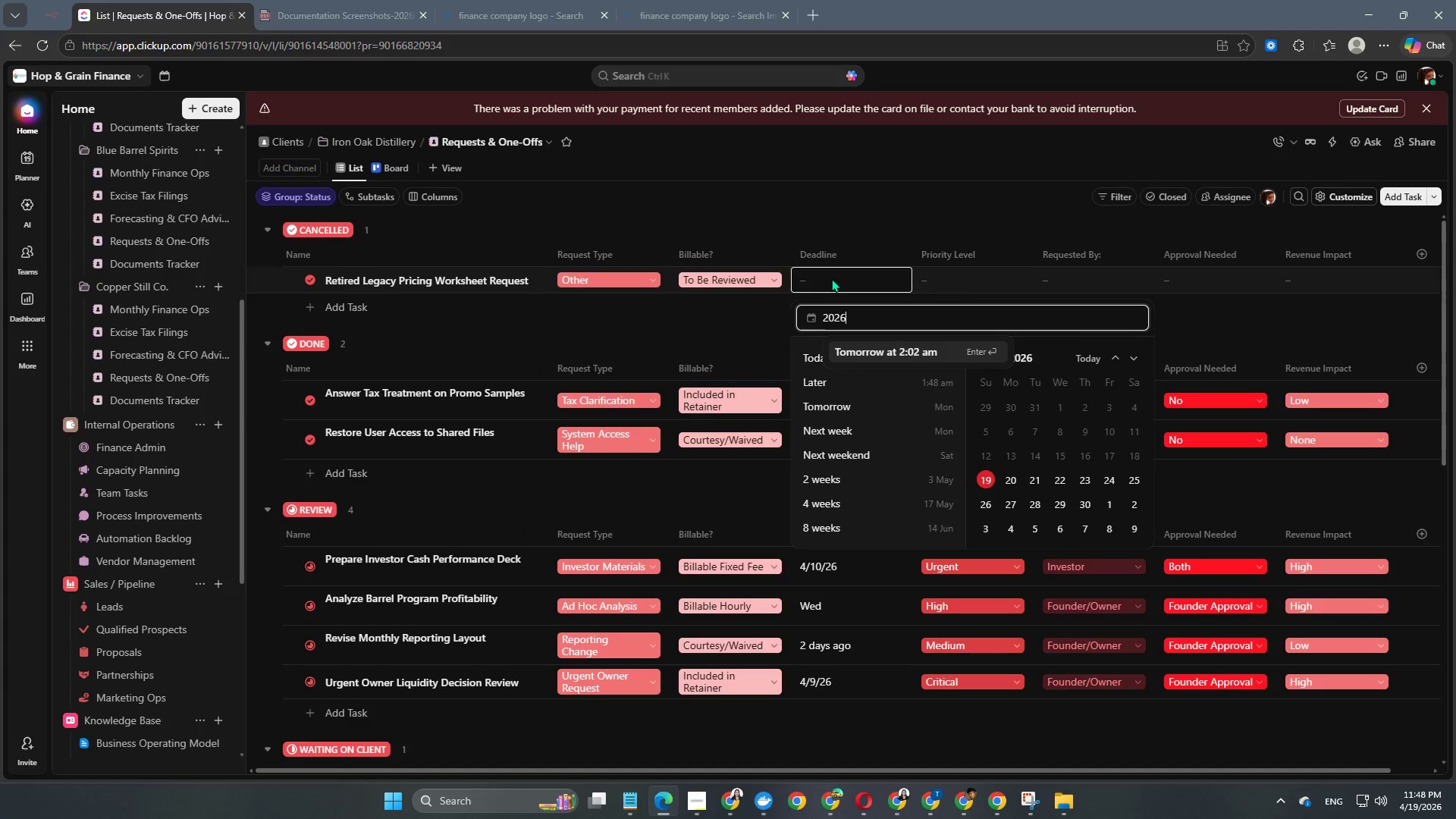 
key(NumpadSubtract)
 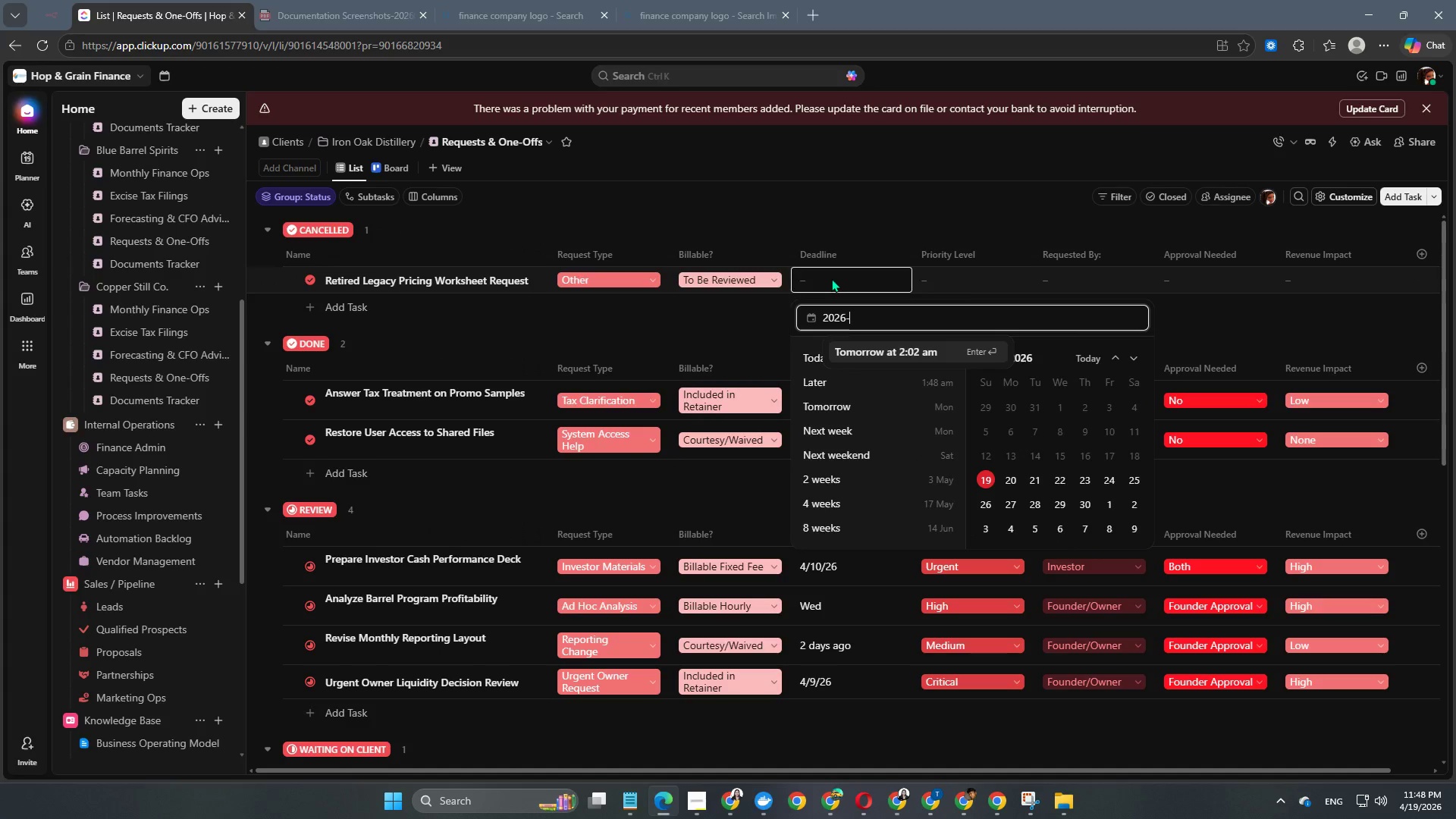 
key(Numpad0)
 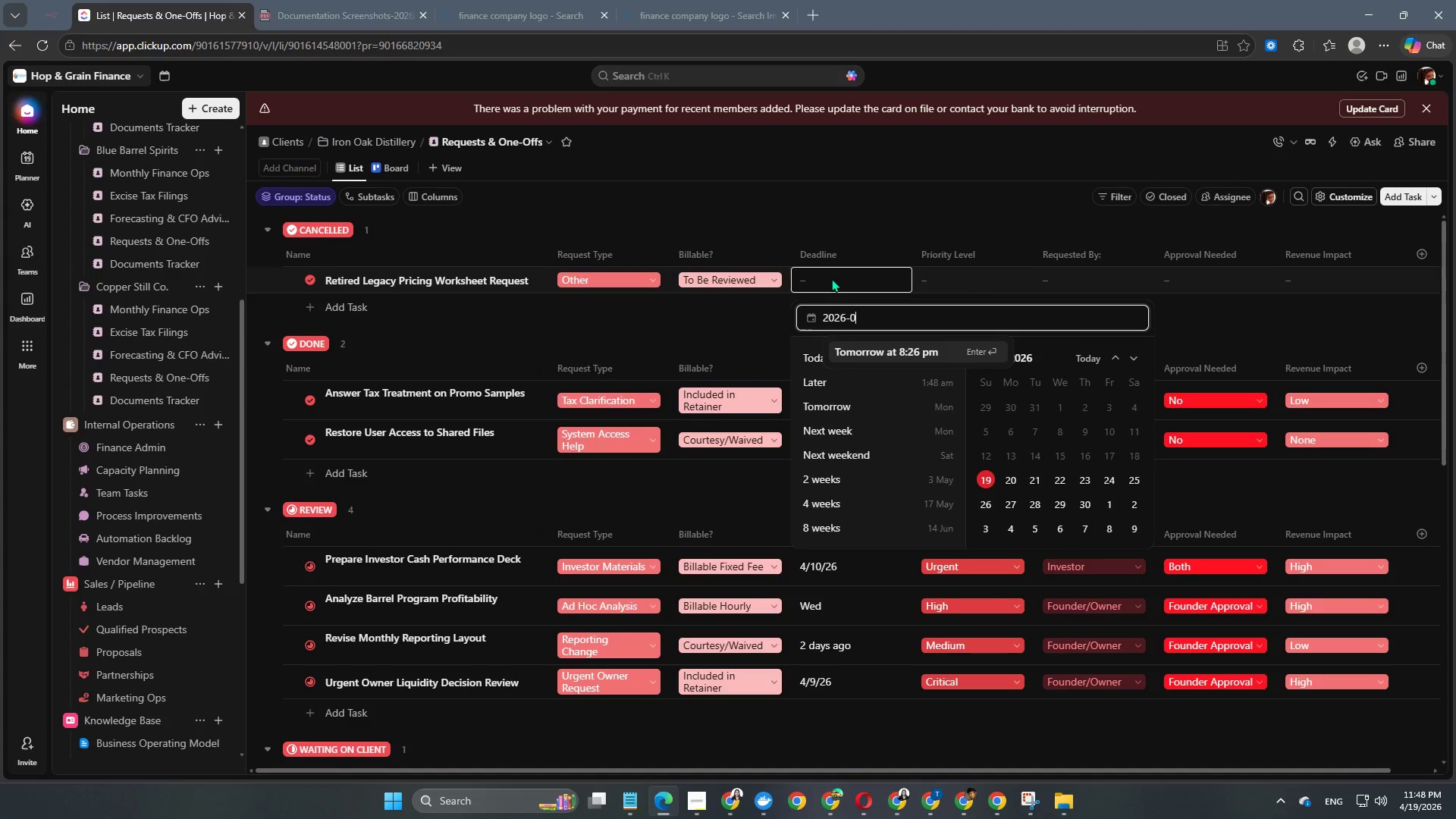 
key(Numpad4)
 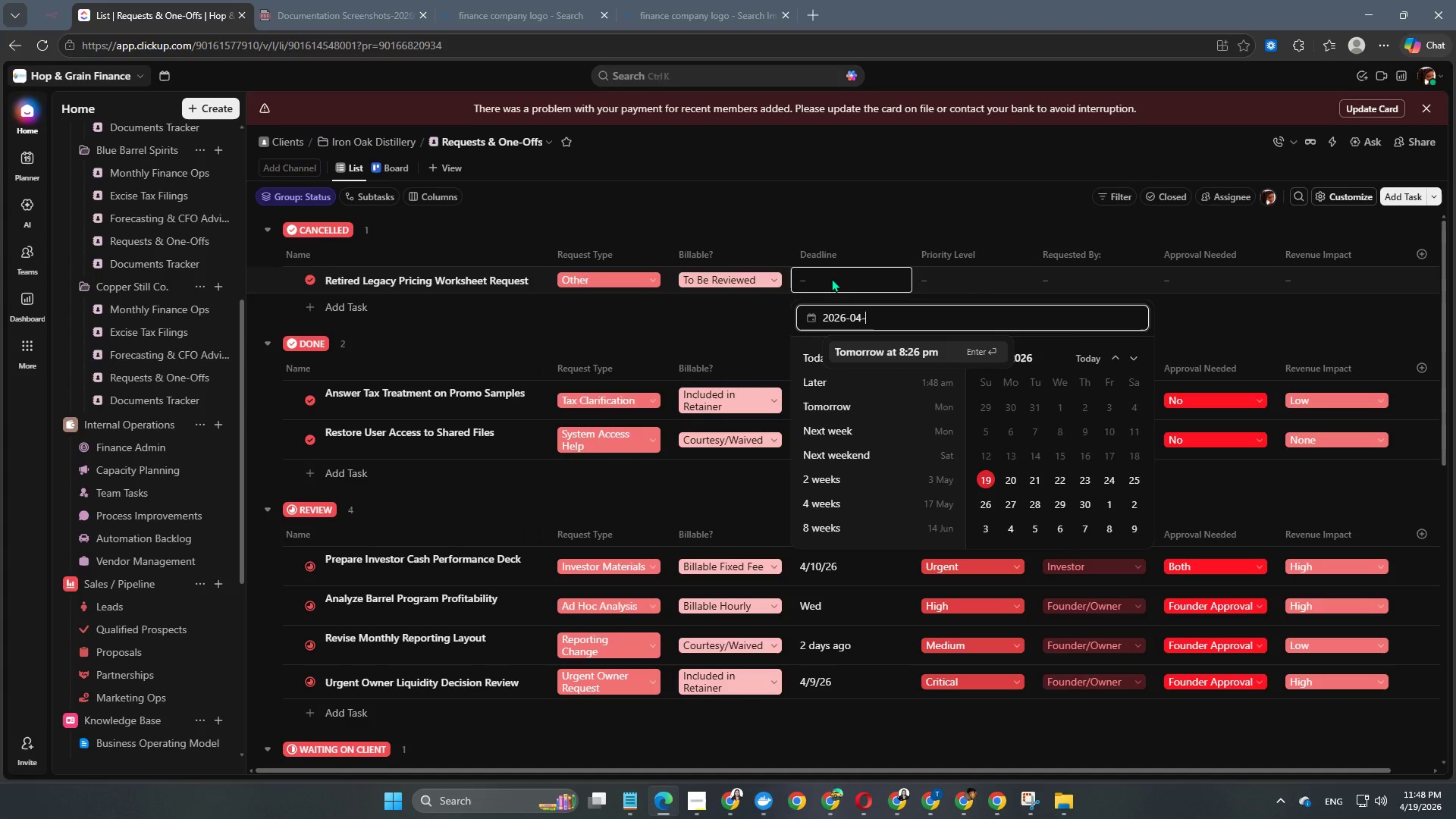 
key(NumpadSubtract)
 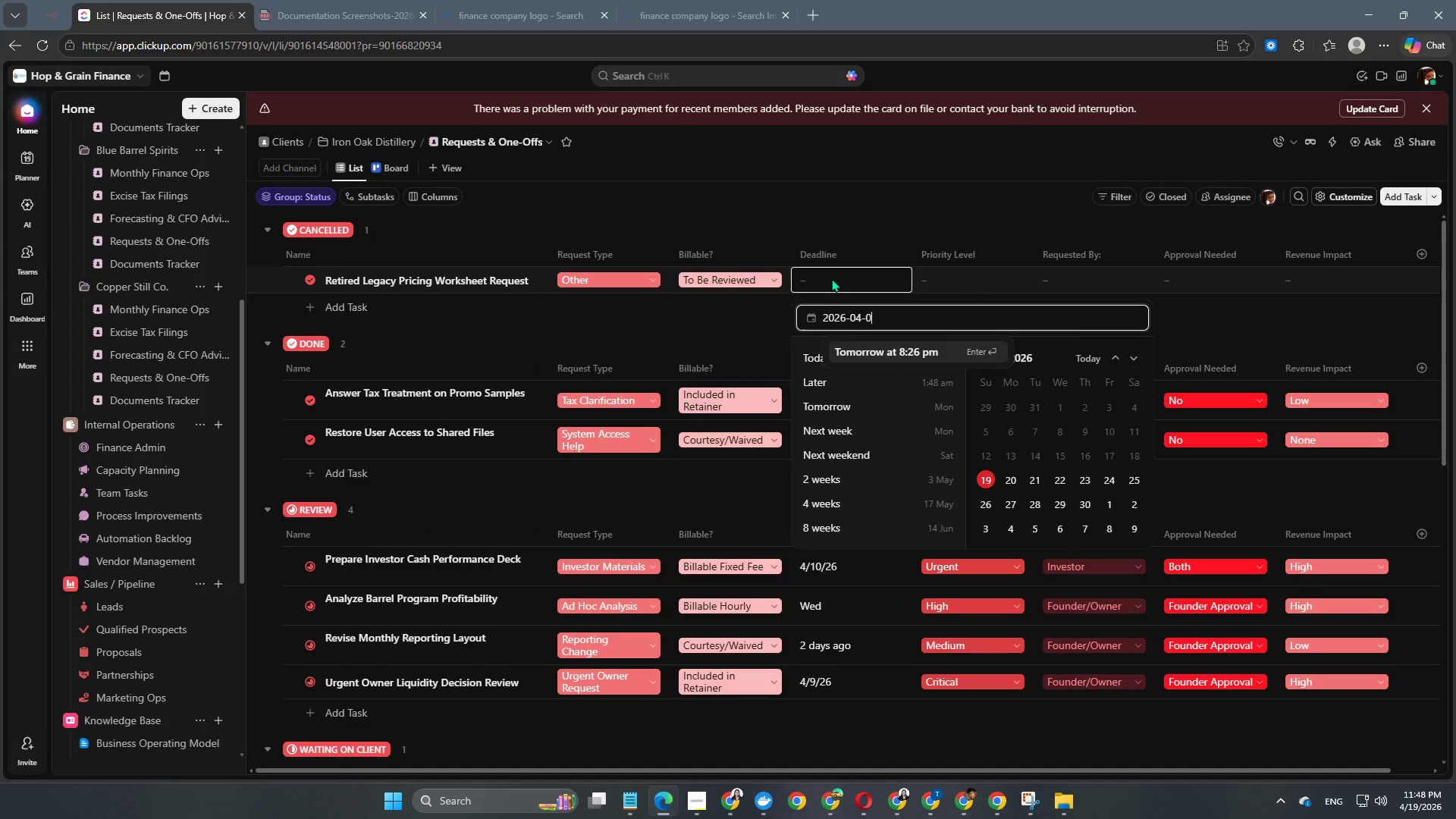 
key(Numpad0)
 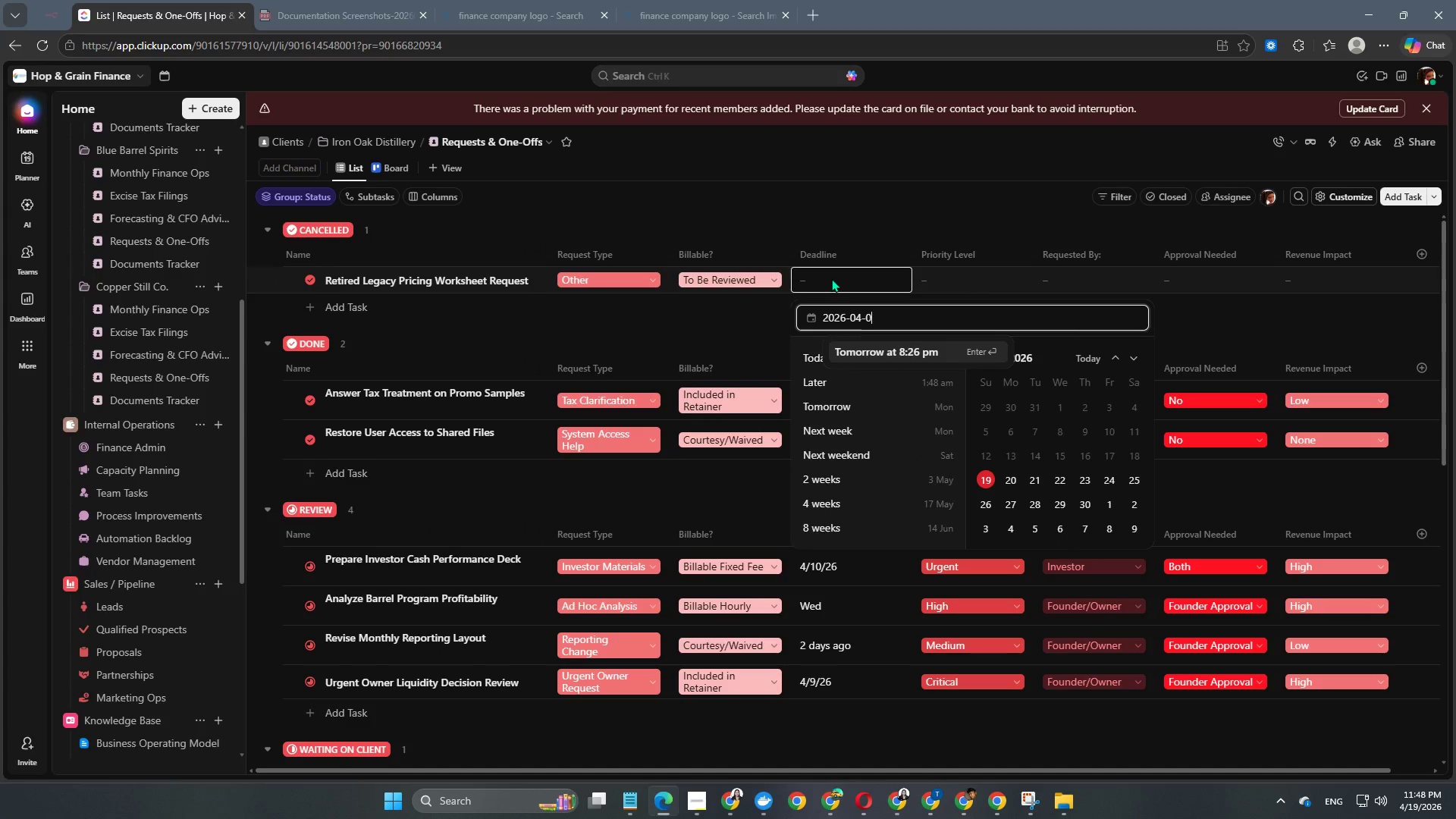 
key(Numpad7)
 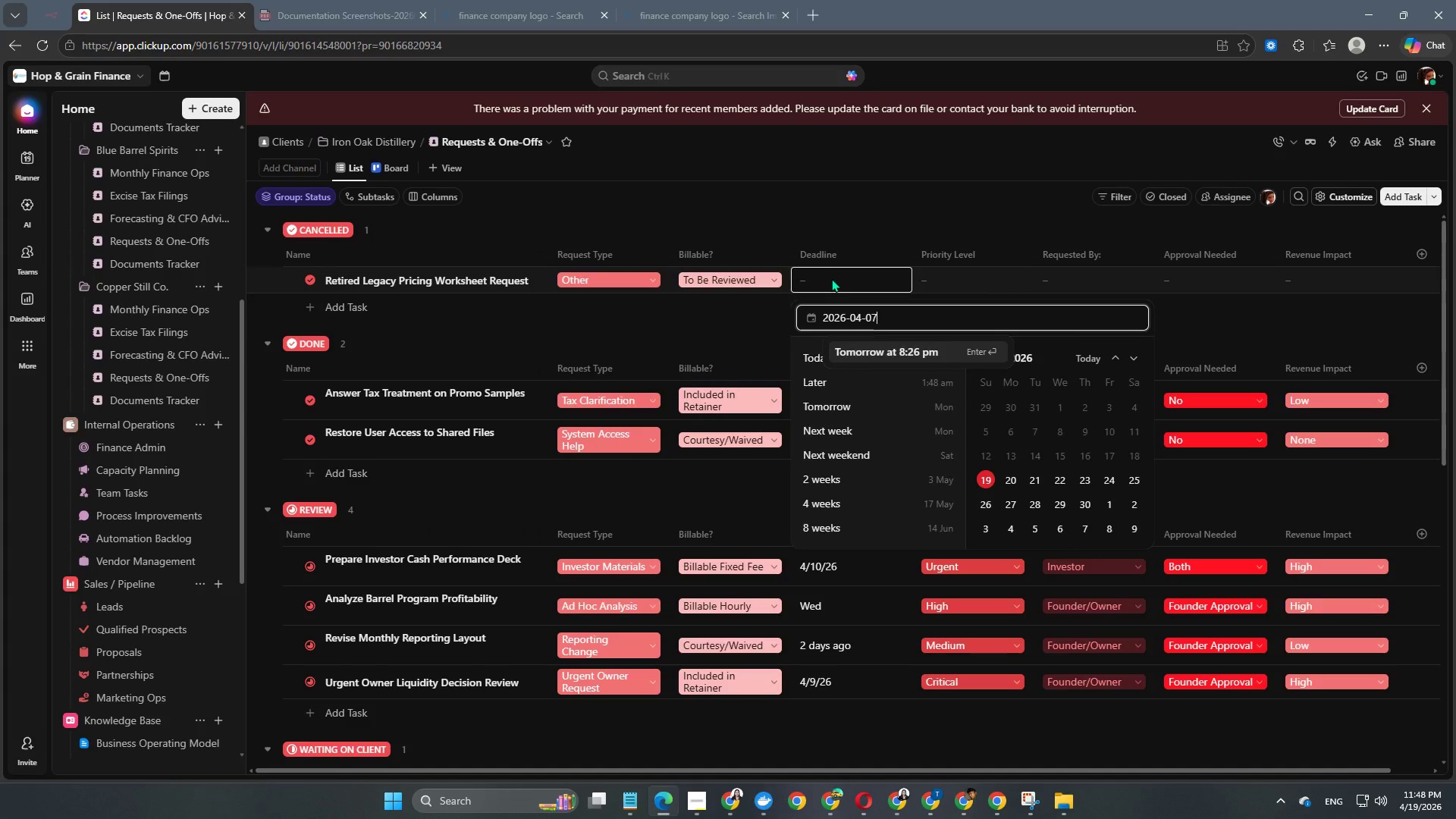 
key(NumpadEnter)
 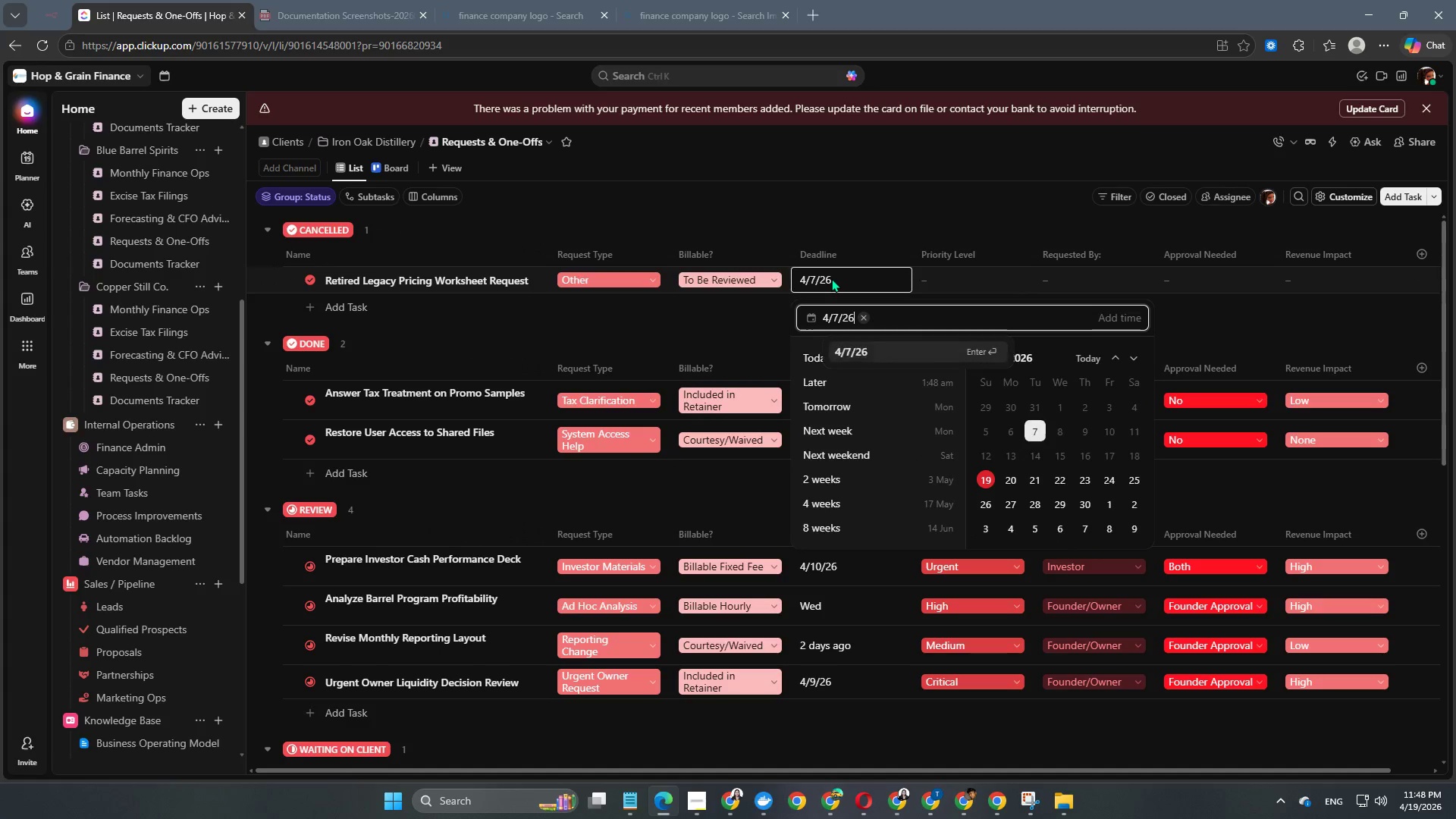 
key(NumpadEnter)
 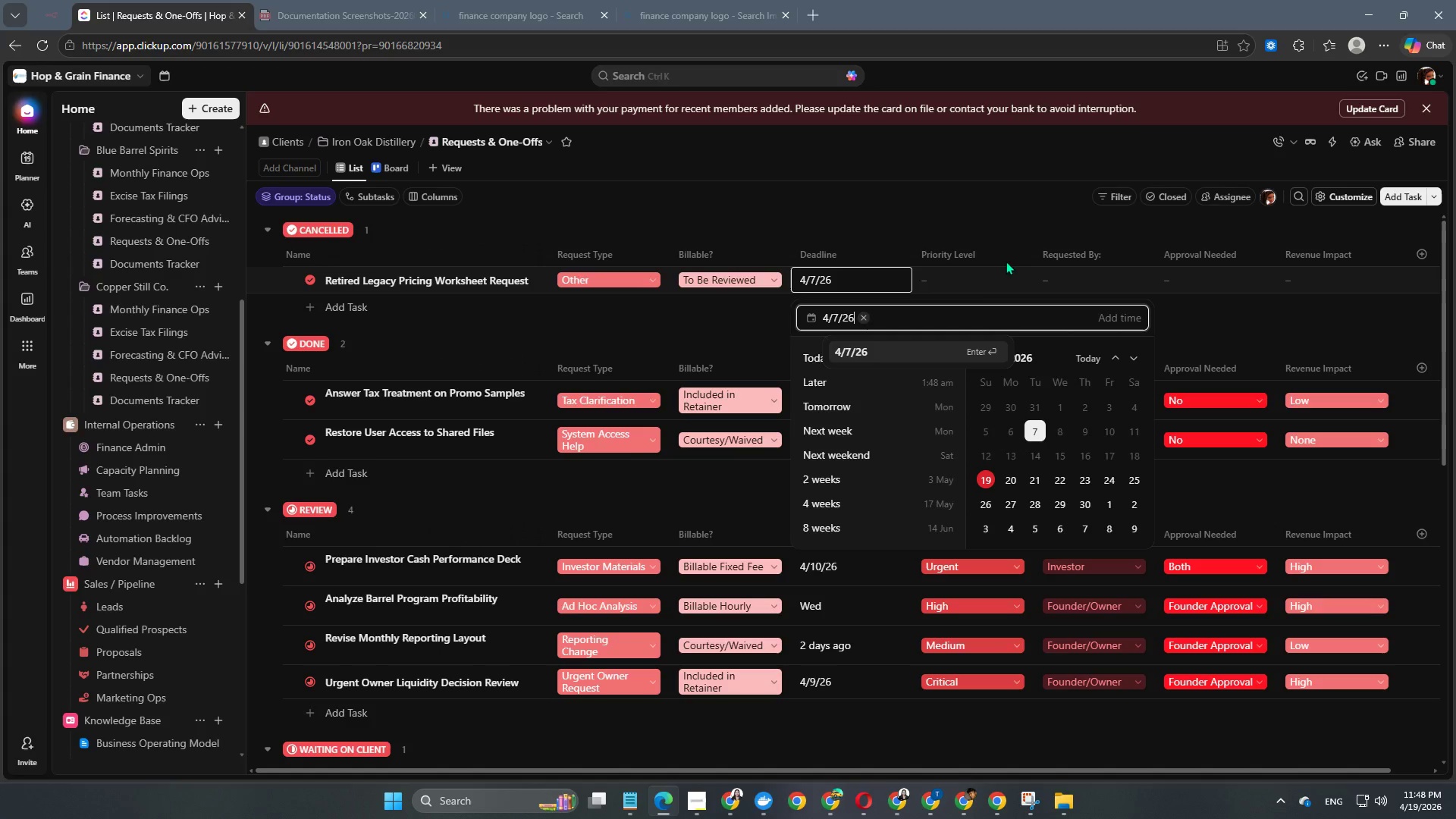 
double_click([975, 283])
 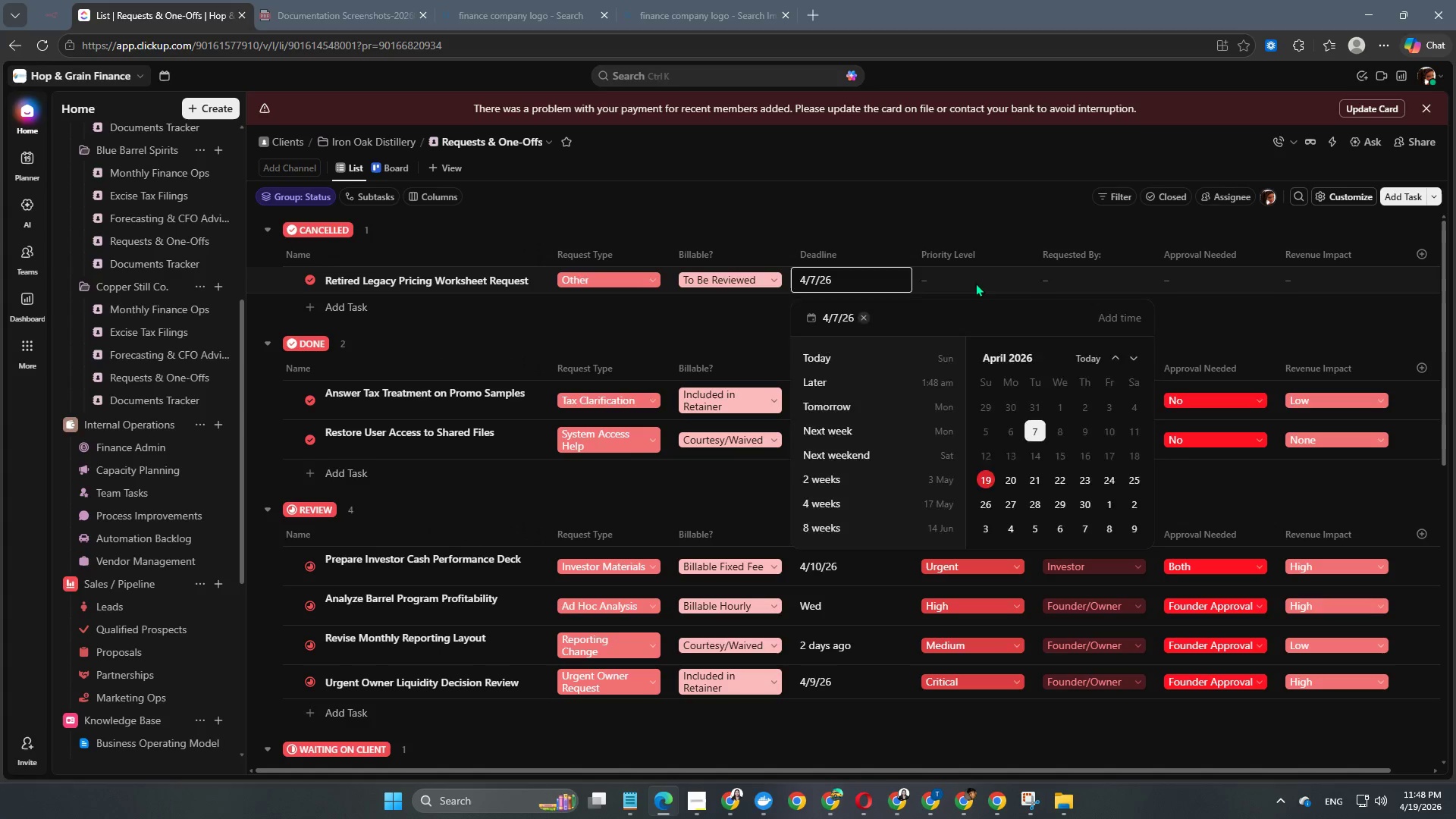 
triple_click([975, 283])
 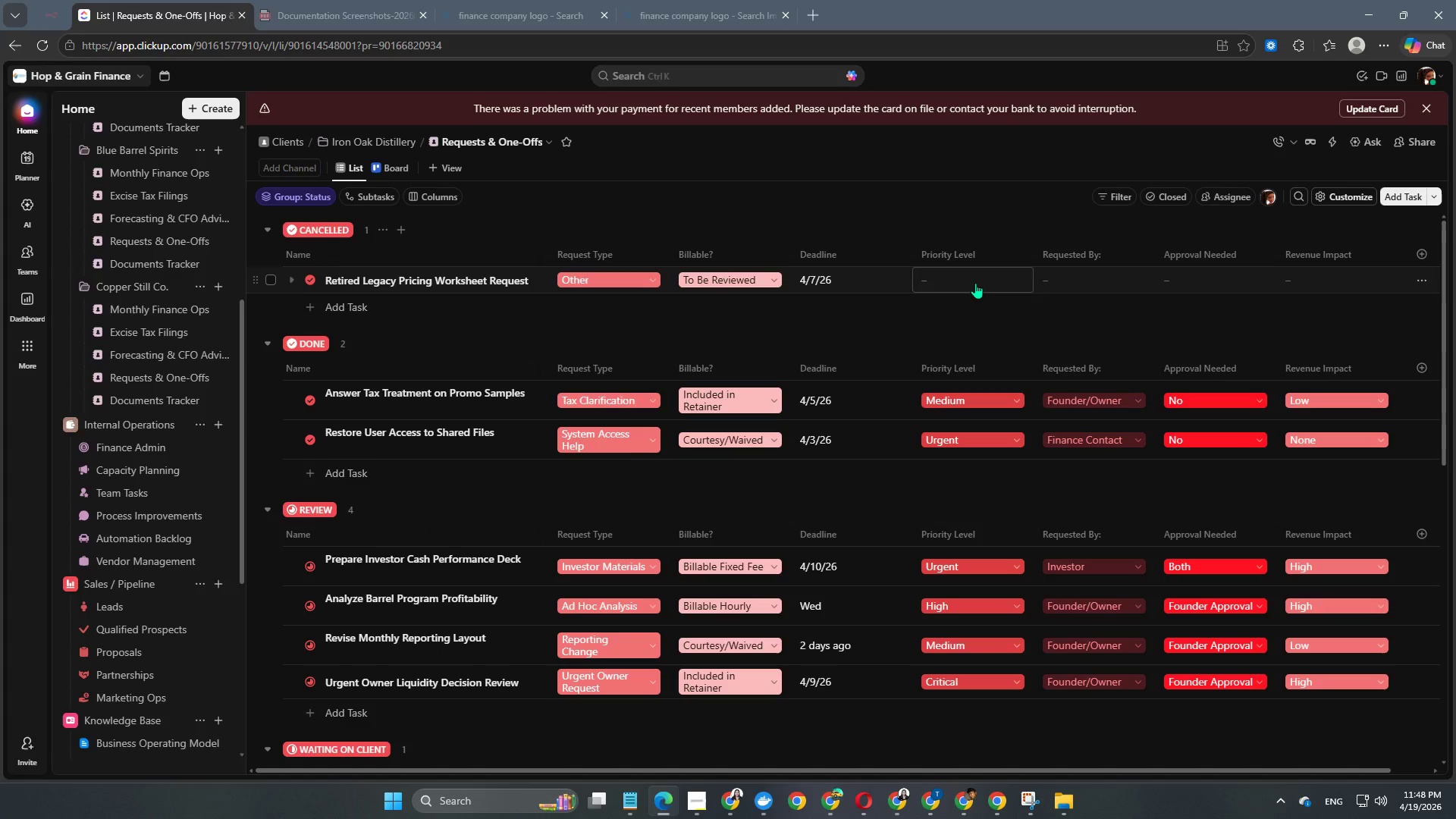 
triple_click([975, 283])
 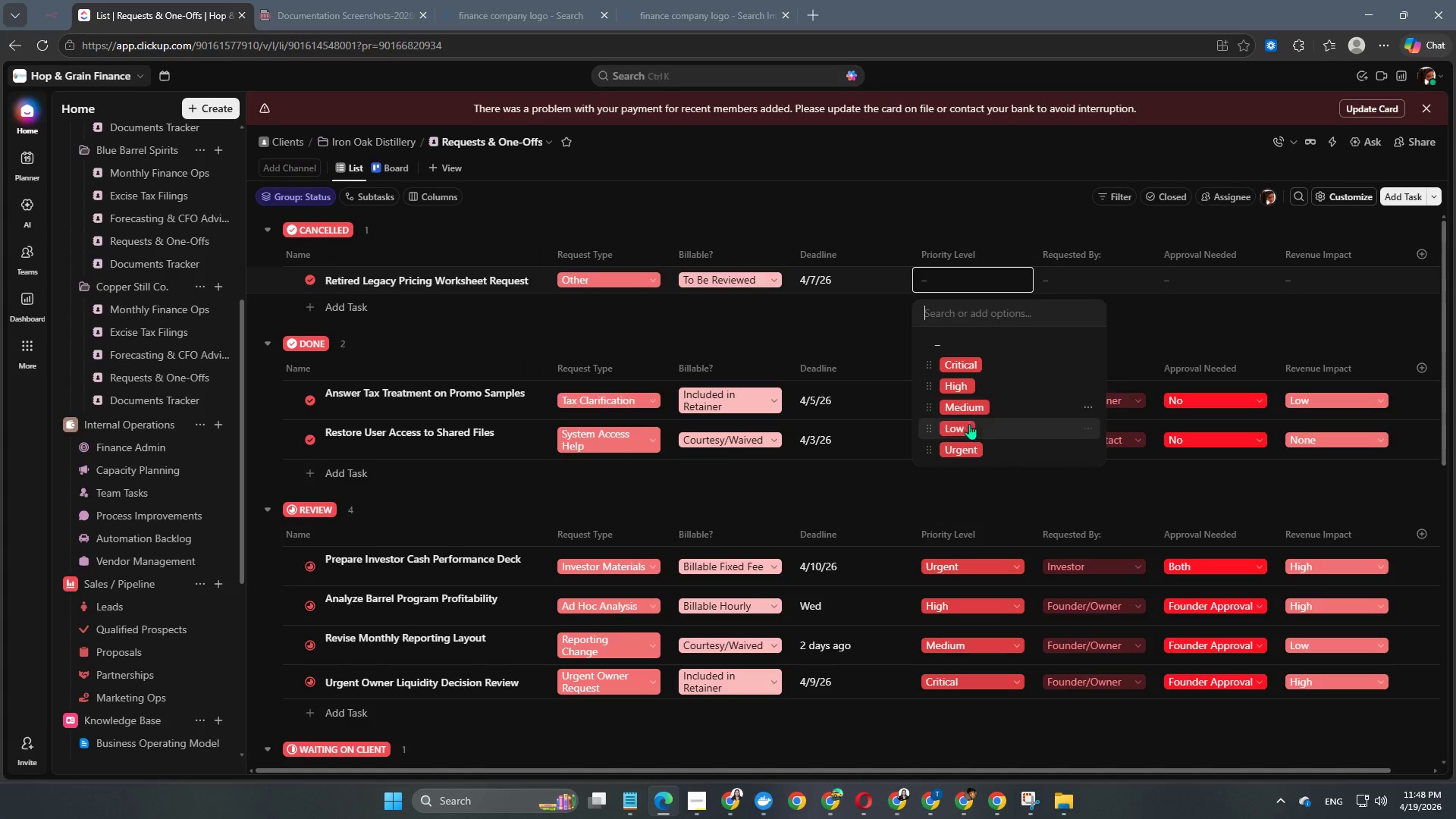 
left_click([1068, 278])
 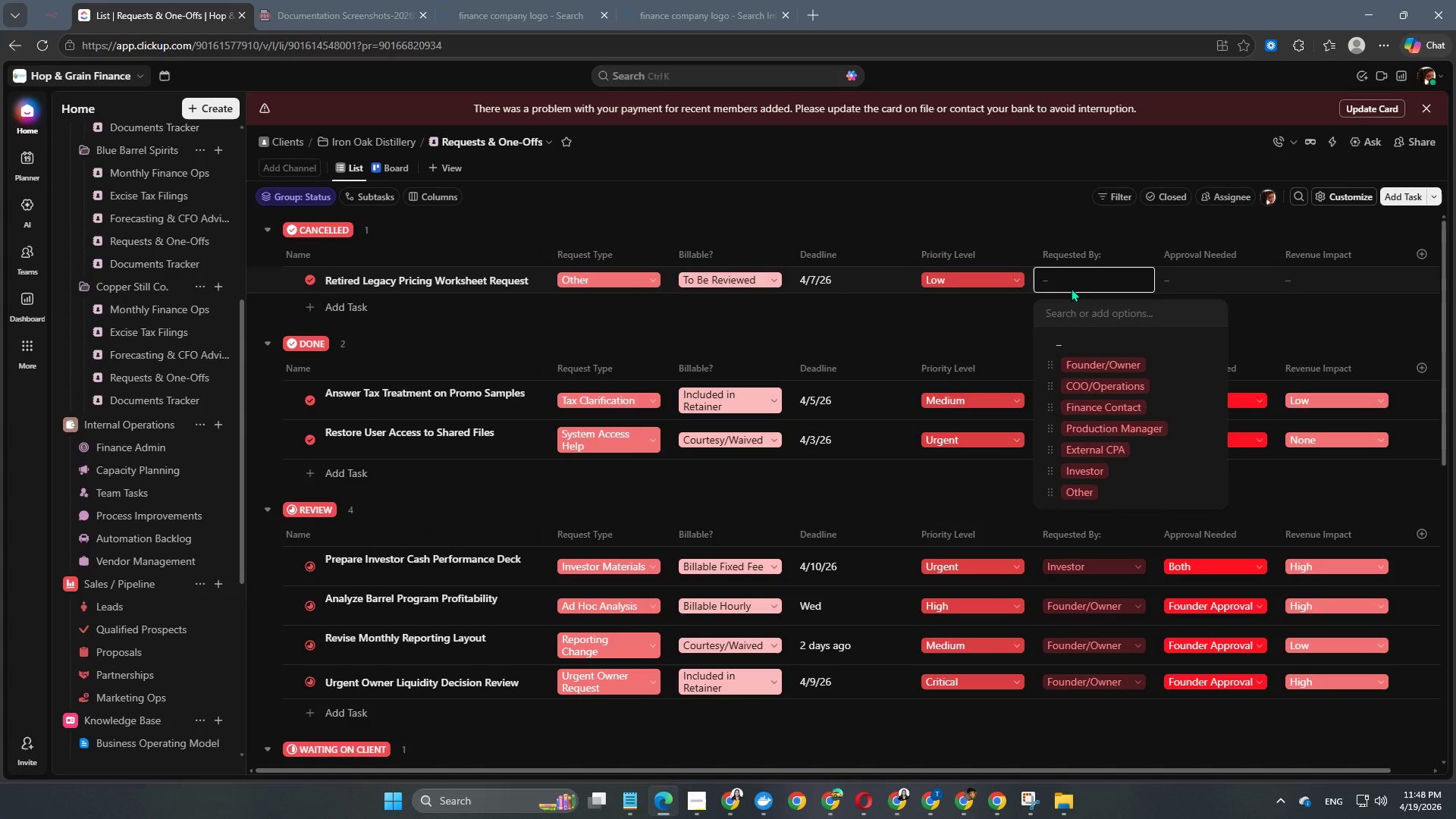 
wait(5.41)
 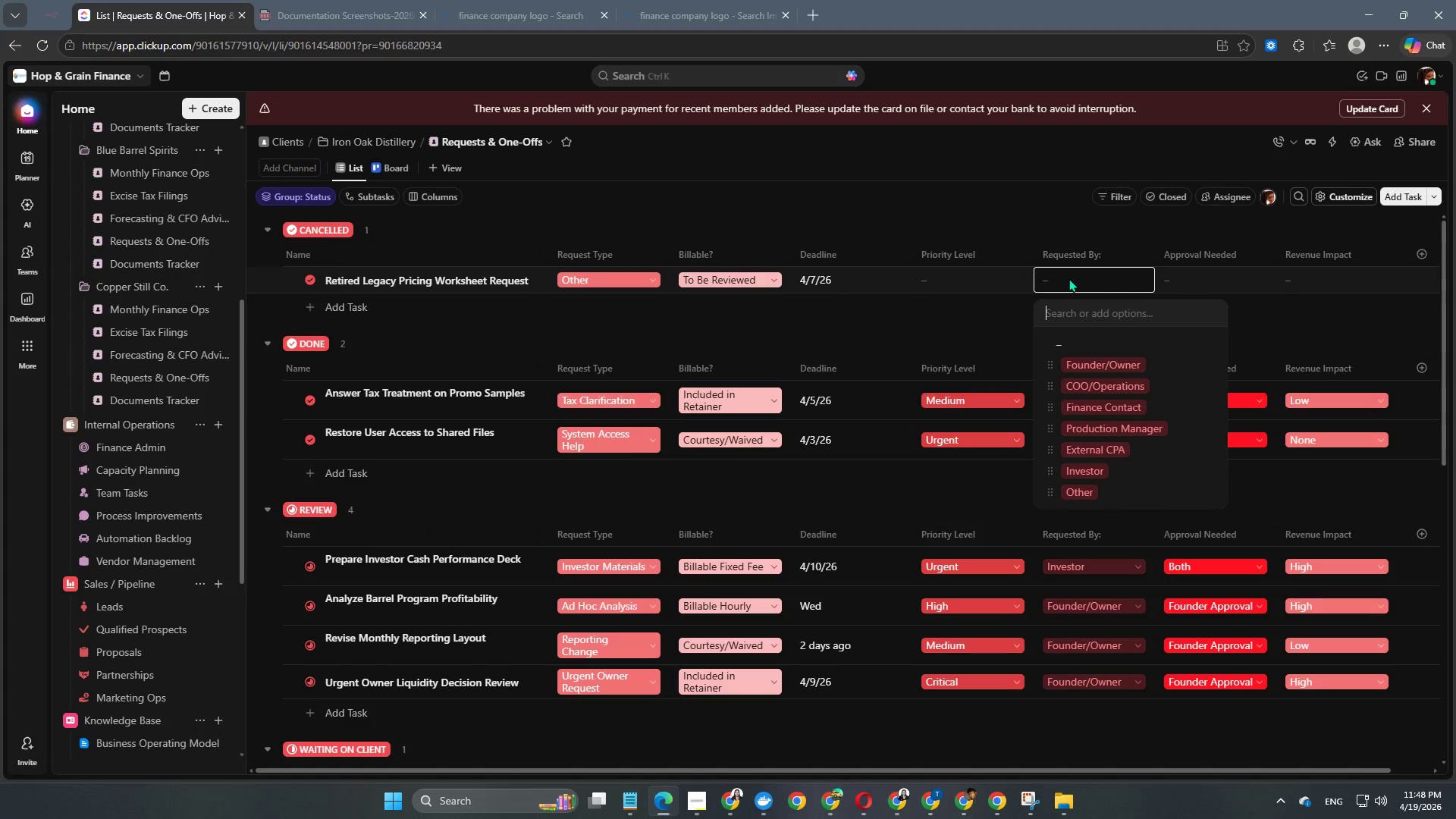 
left_click([1106, 489])
 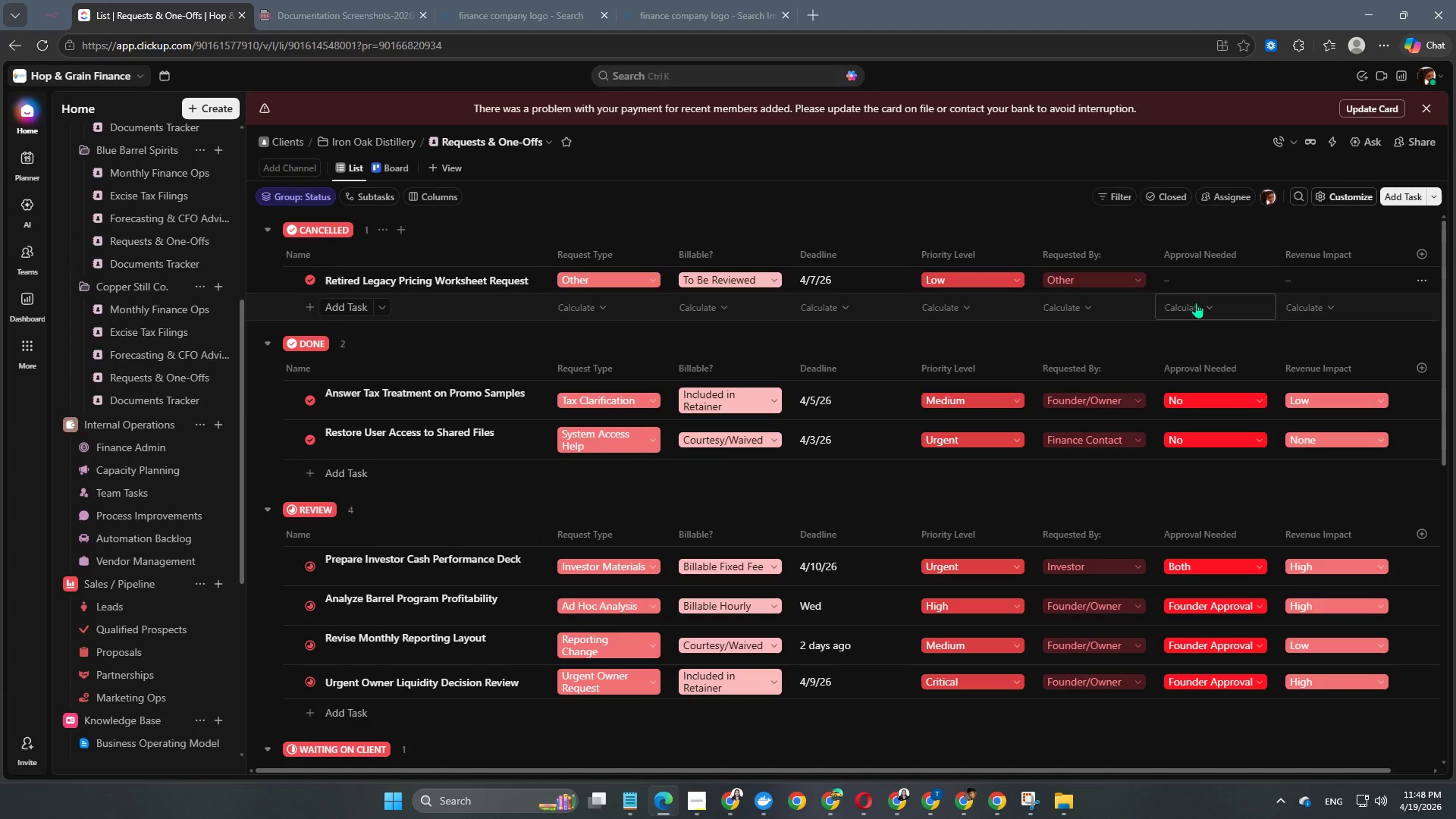 
left_click([1204, 280])
 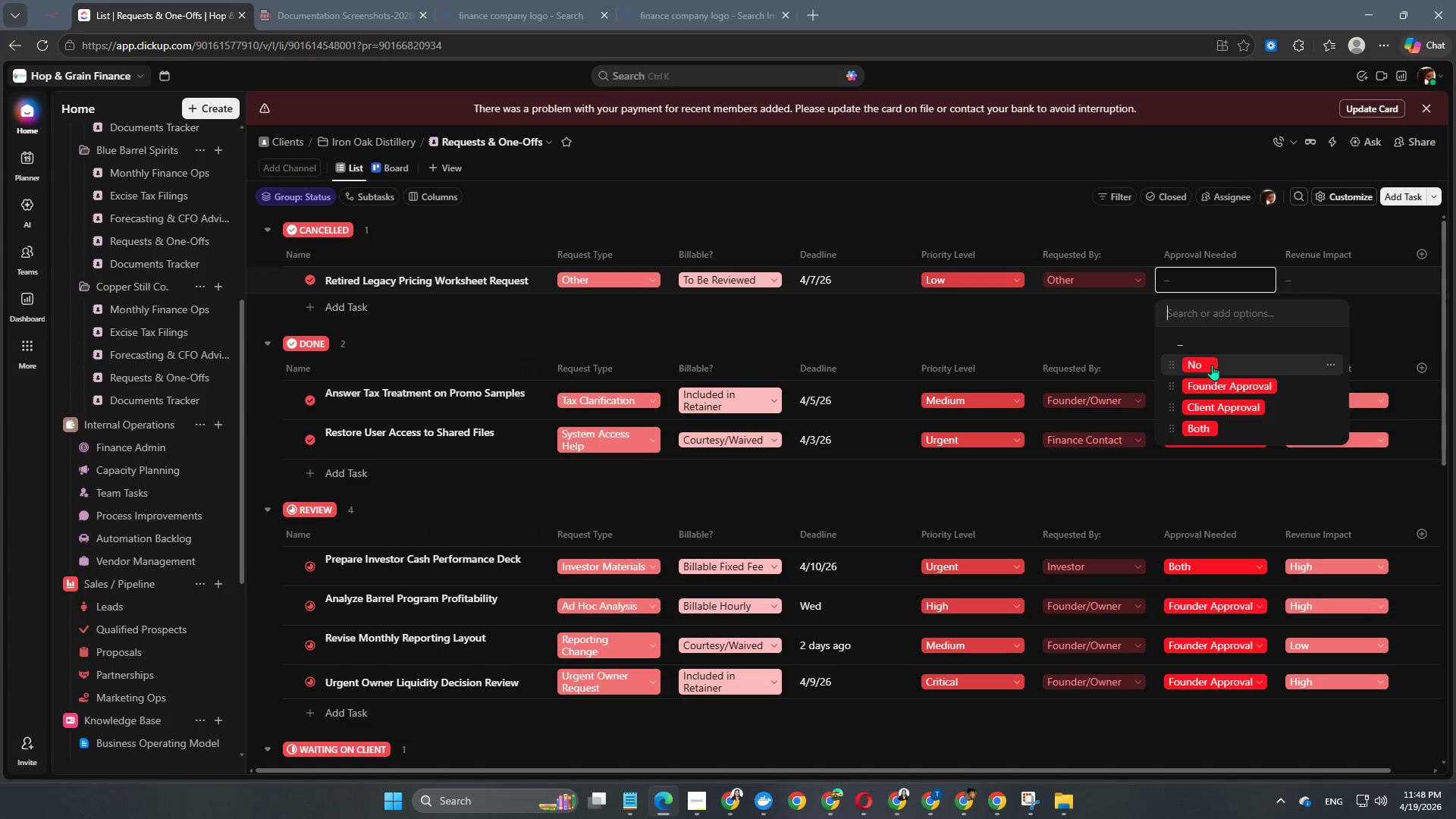 
left_click([1339, 284])
 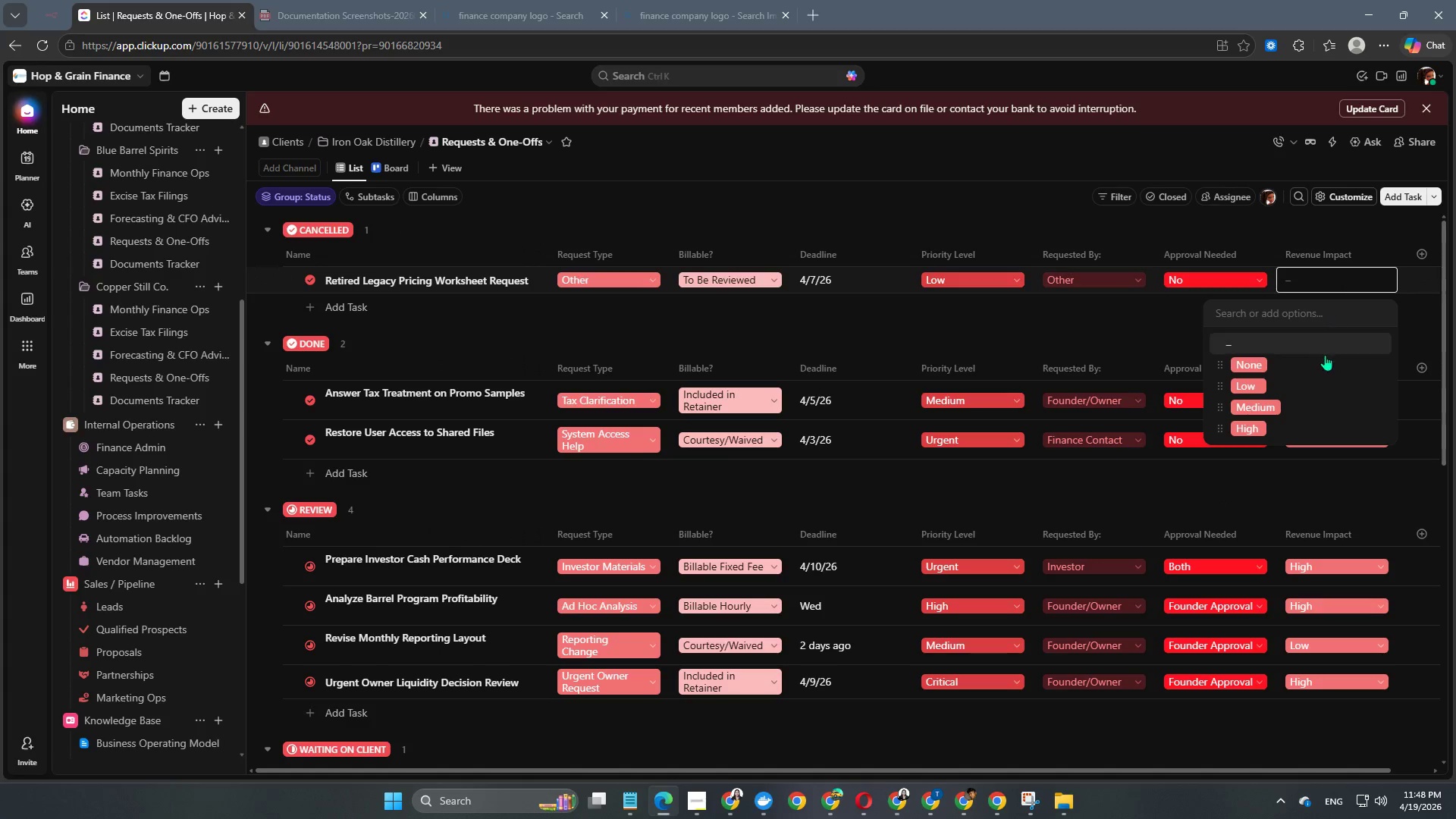 
left_click([1316, 365])
 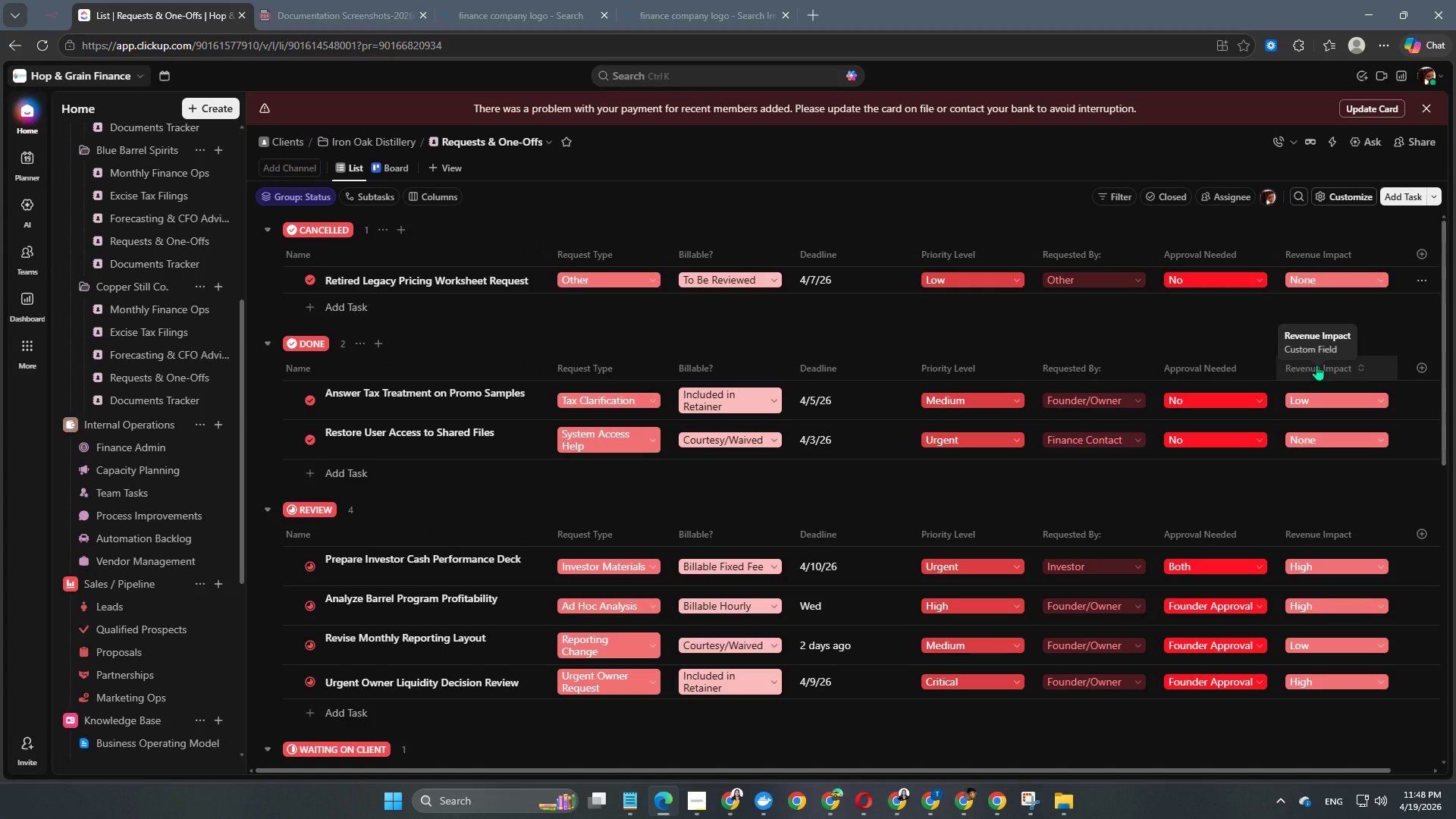 
scroll: coordinate [1072, 411], scroll_direction: down, amount: 3.0
 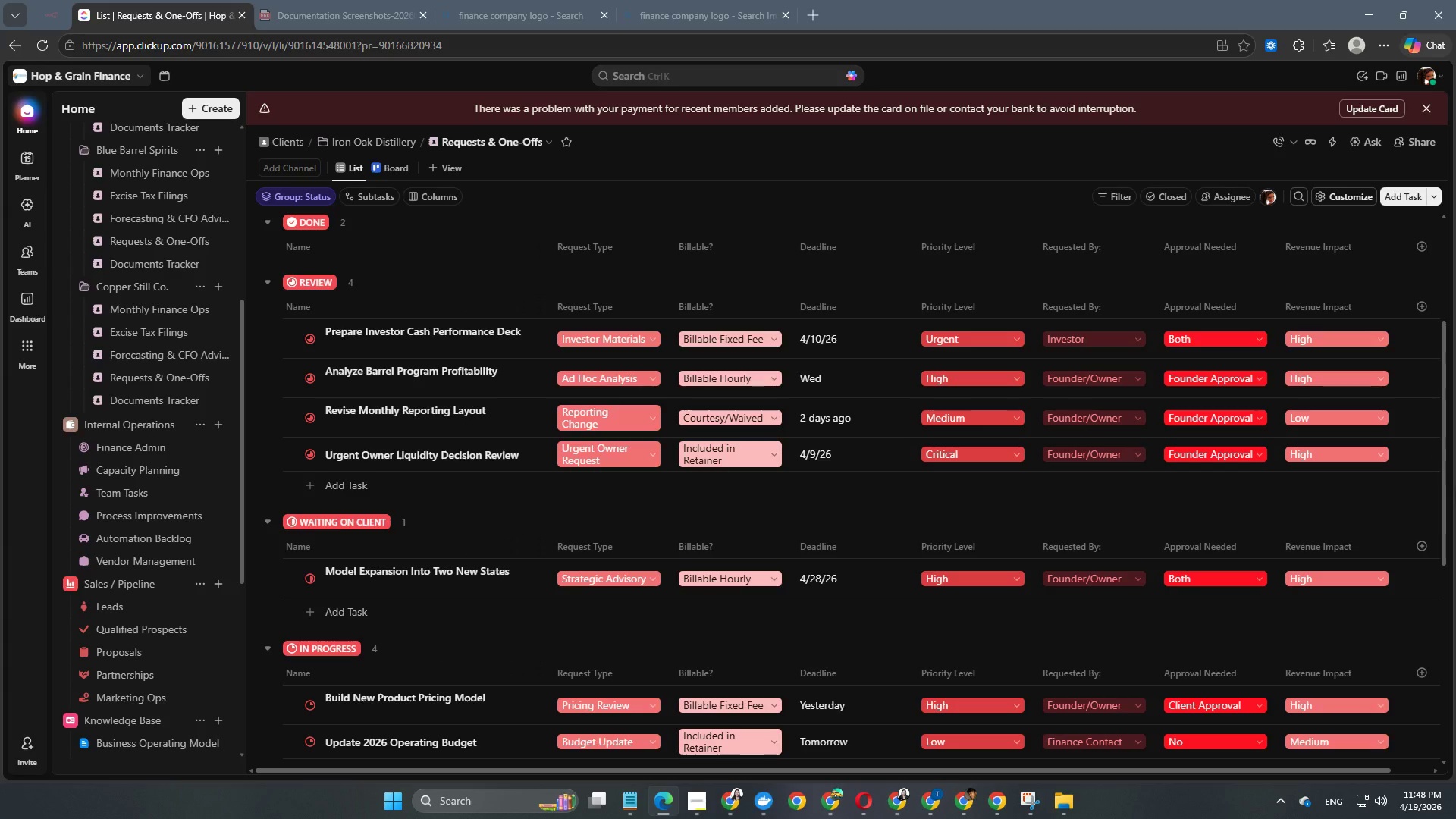 
scroll: coordinate [193, 408], scroll_direction: up, amount: 5.0
 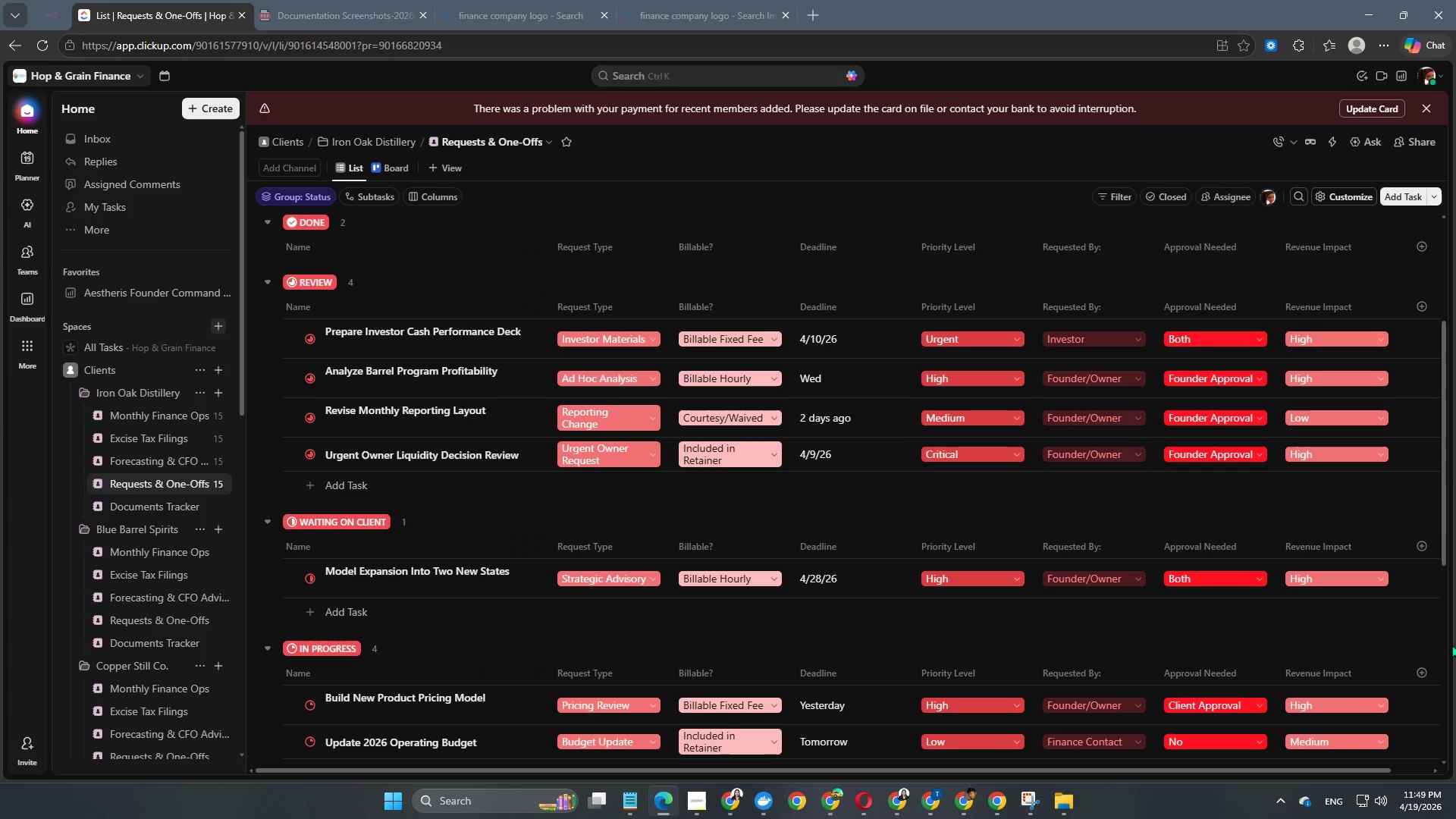 
wait(26.1)
 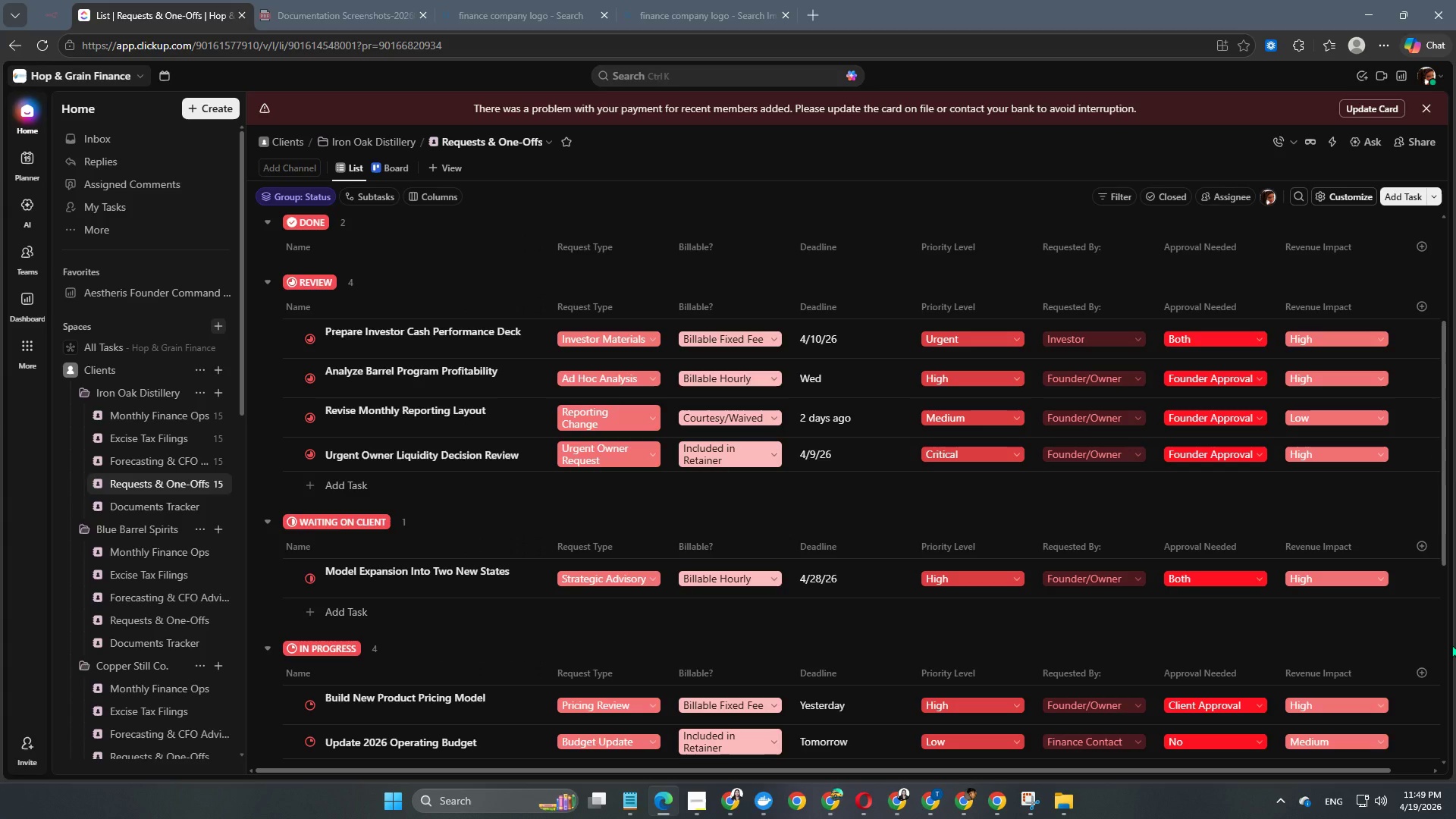 
left_click([196, 484])
 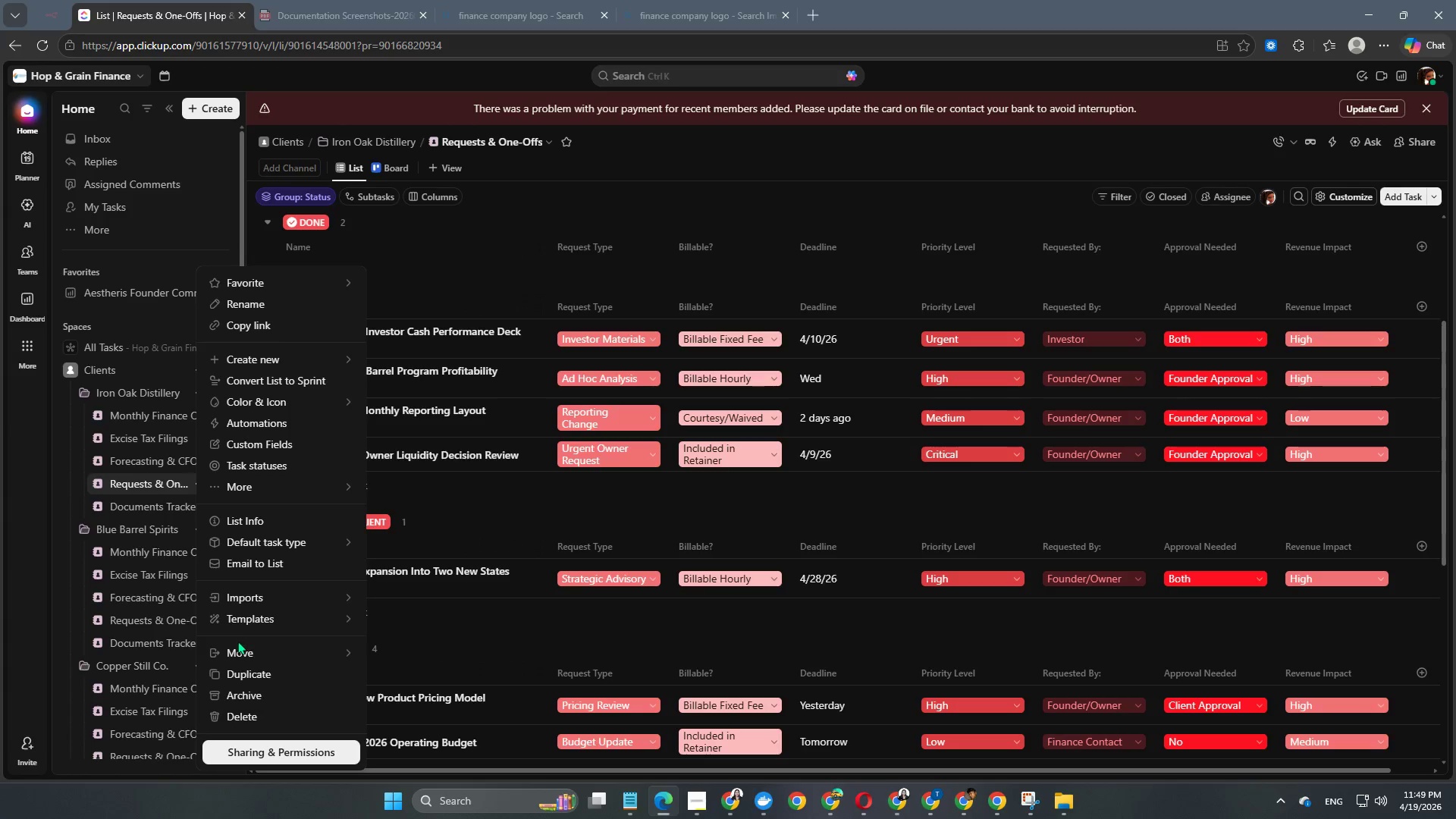 
left_click([259, 622])
 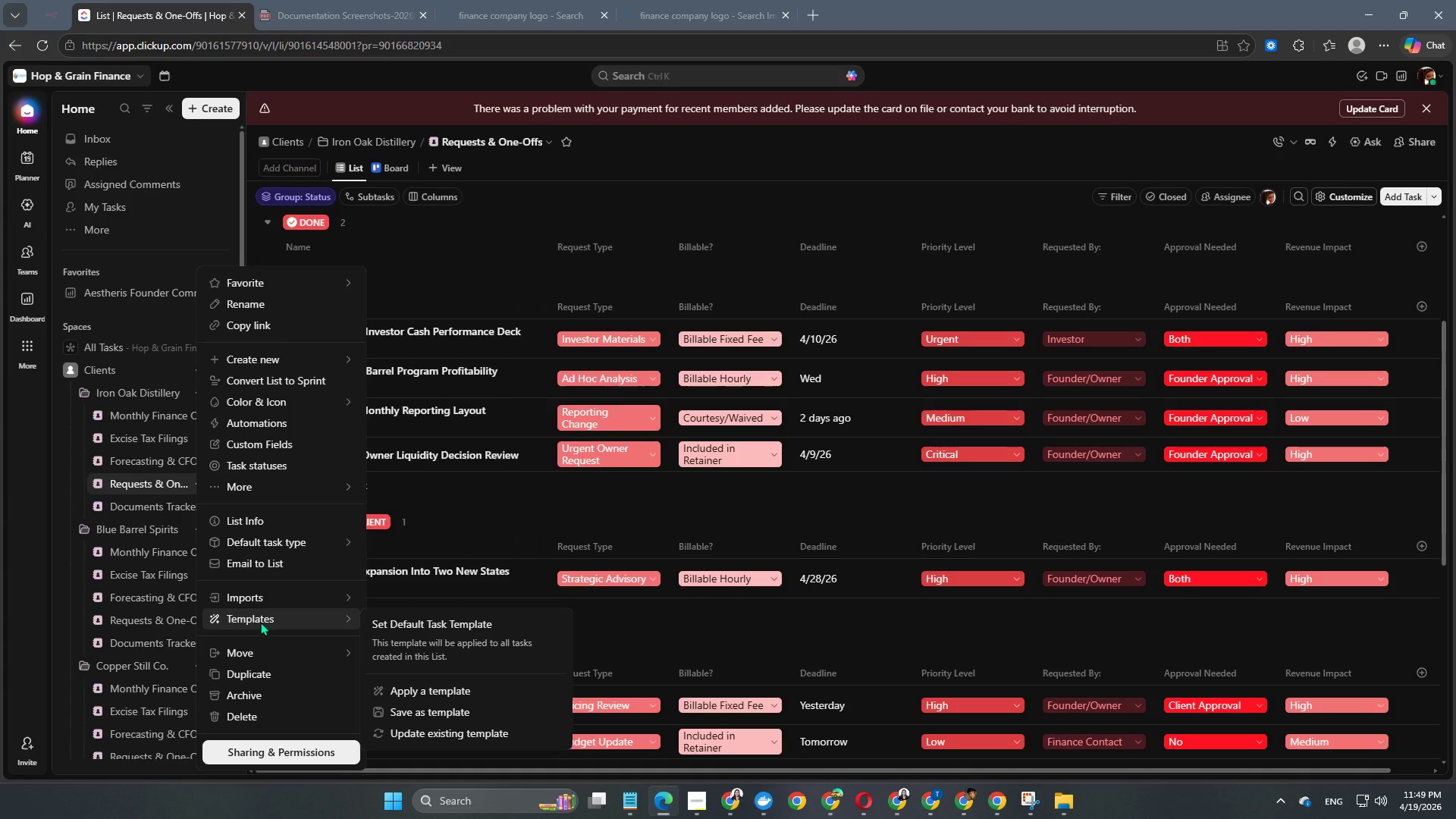 
wait(6.3)
 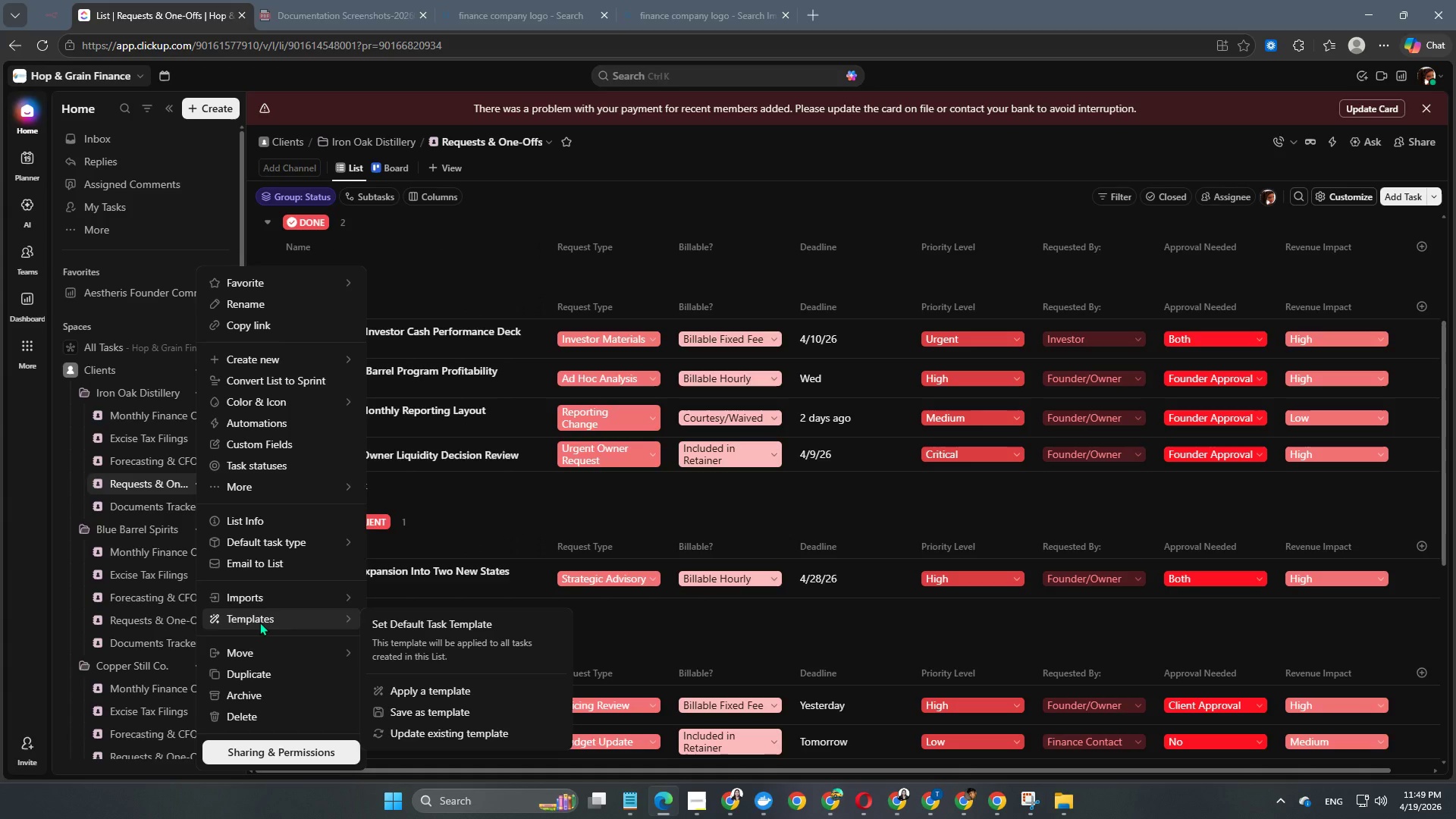 
left_click([431, 711])
 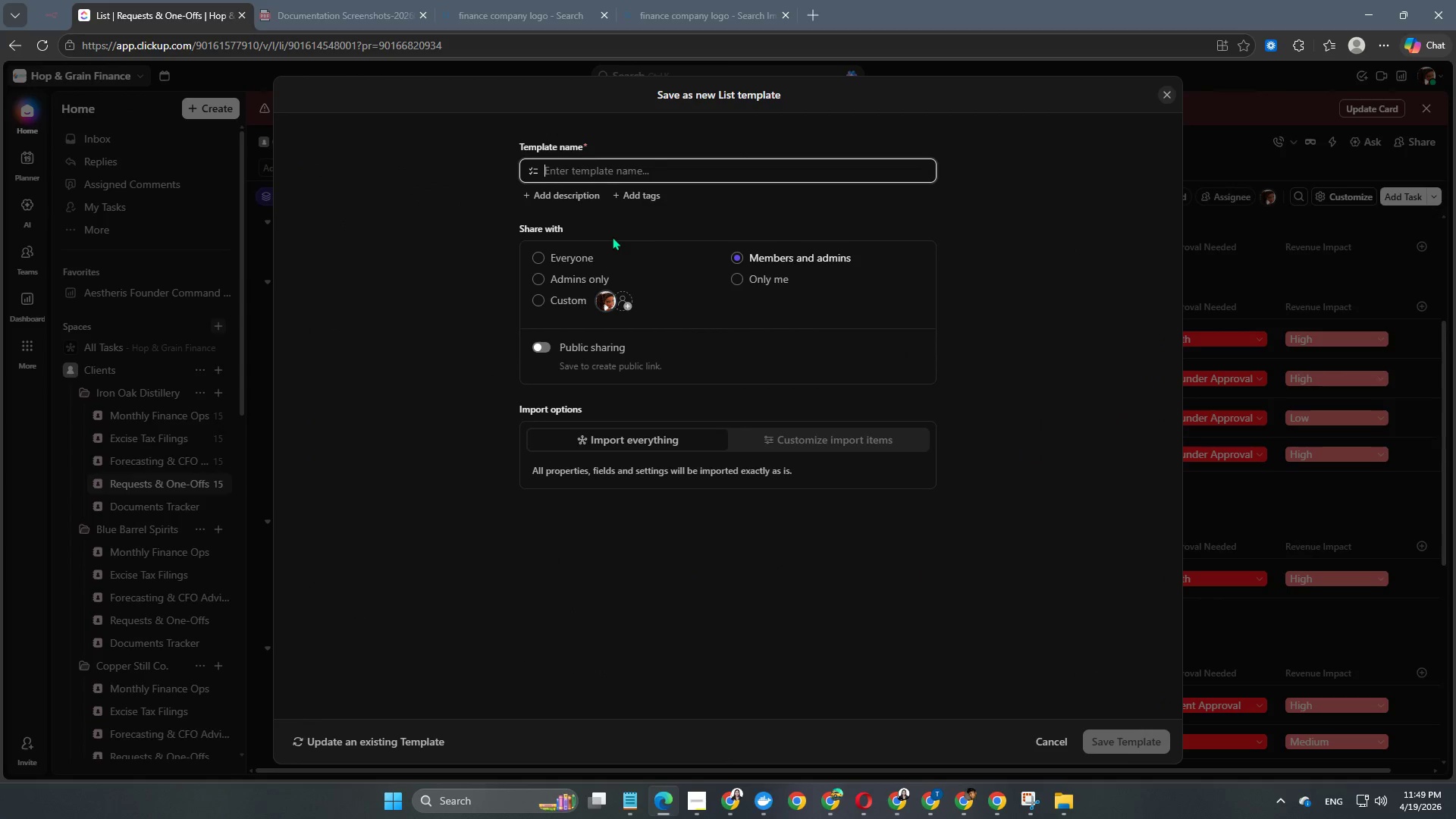 
type(Reqeust)
key(Backspace)
key(Backspace)
key(Backspace)
key(Backspace)
type(uests & One-Offs)
 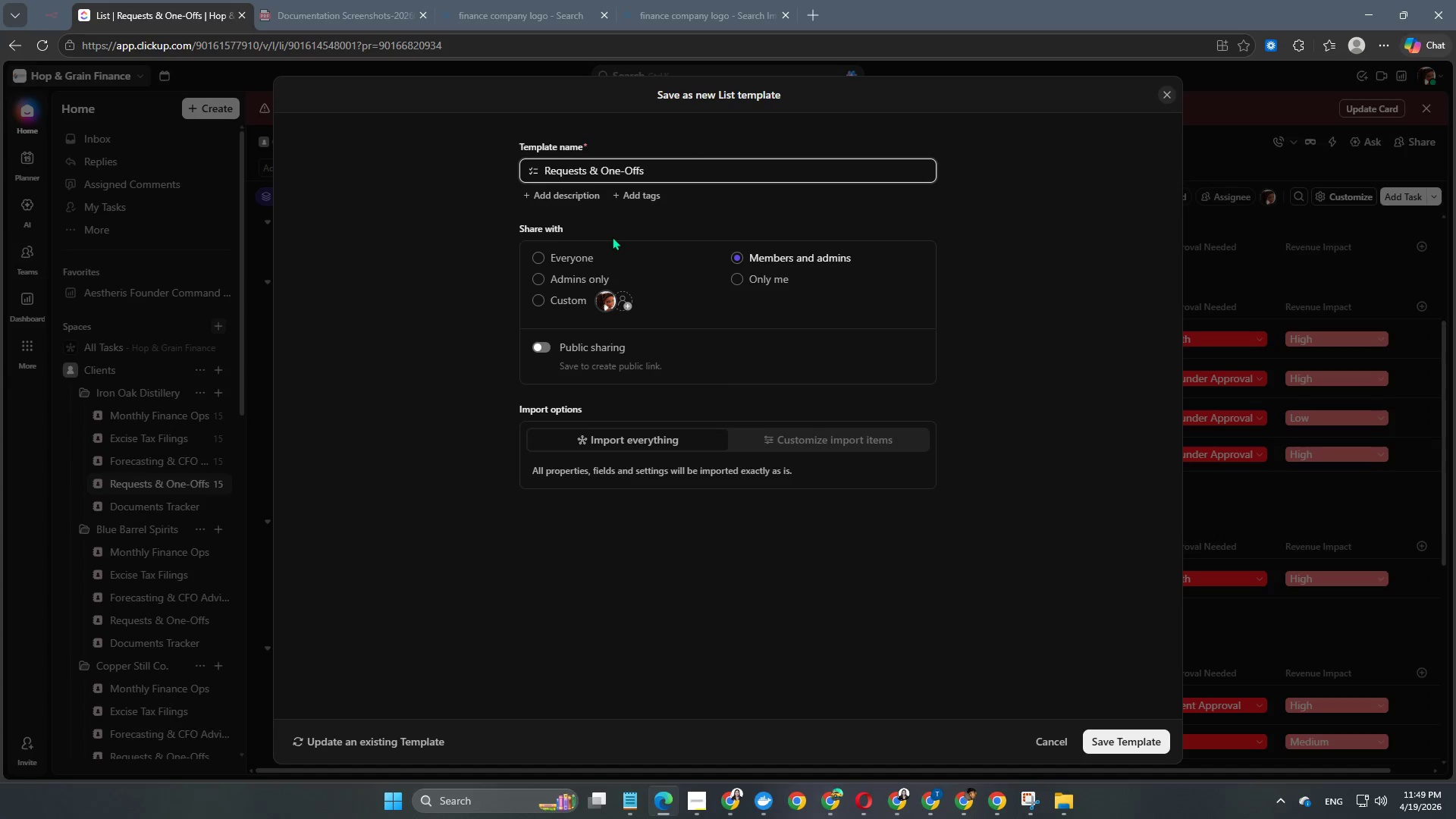 
left_click([547, 260])
 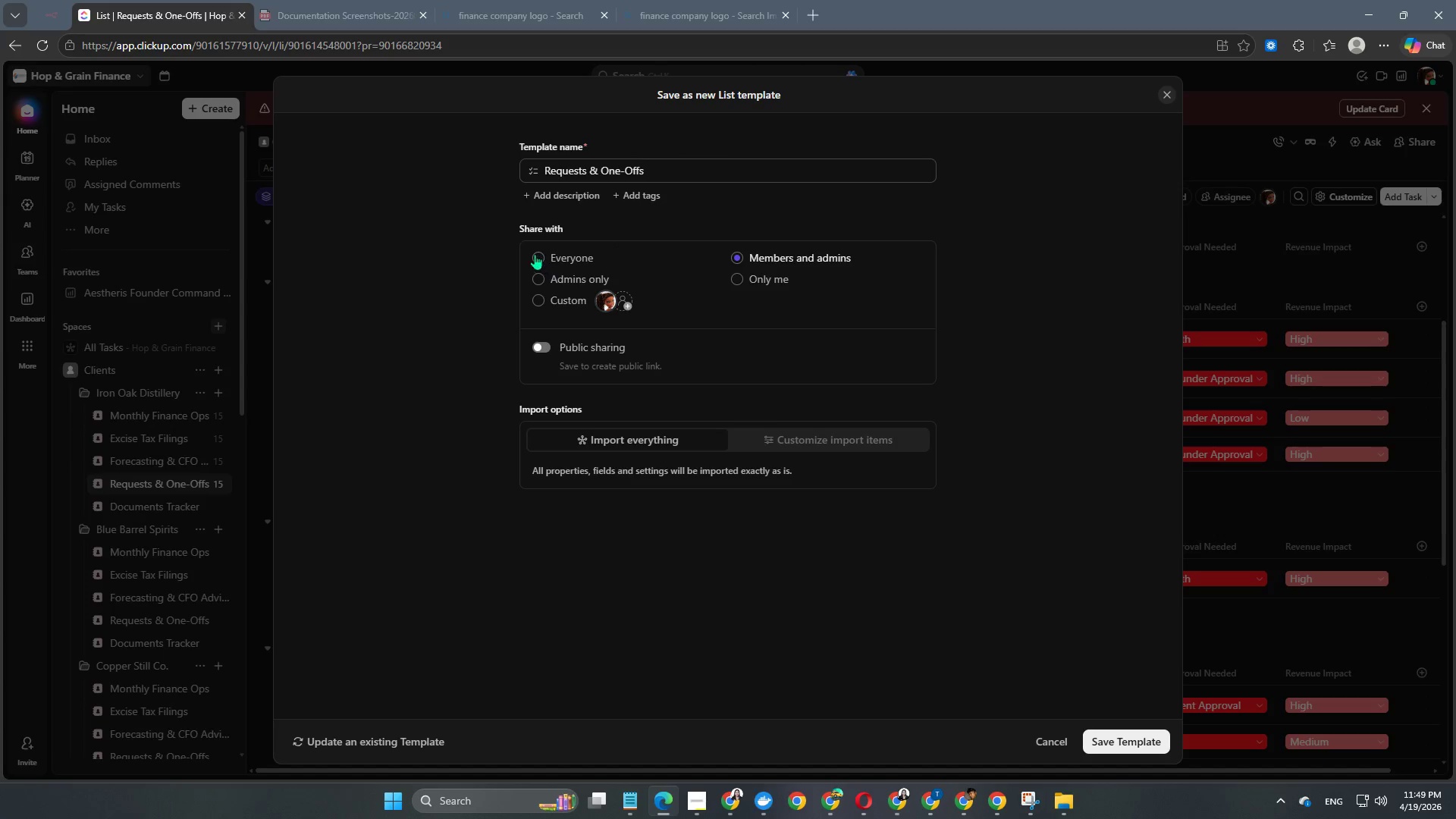 
left_click([534, 254])
 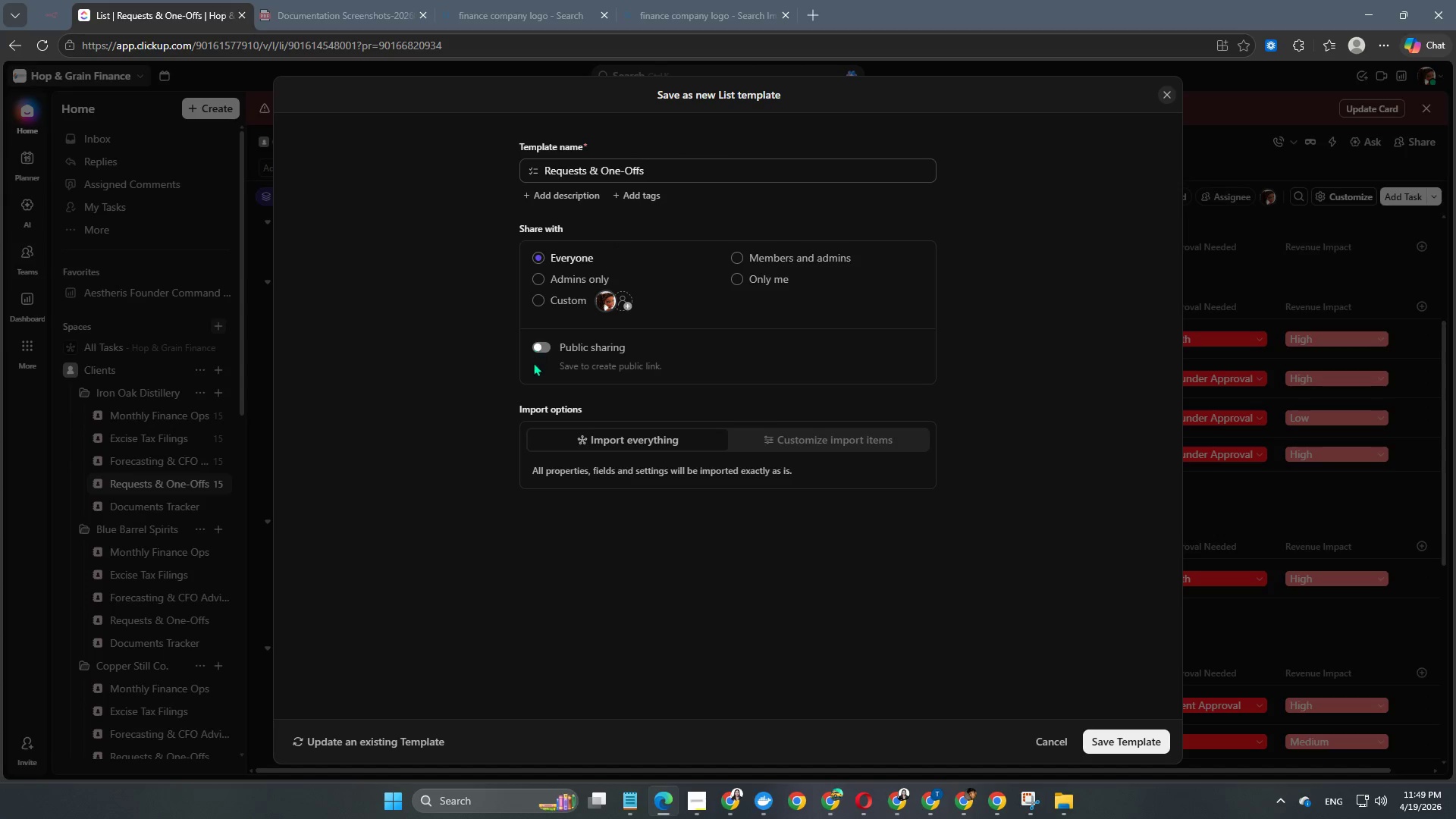 
left_click([540, 349])
 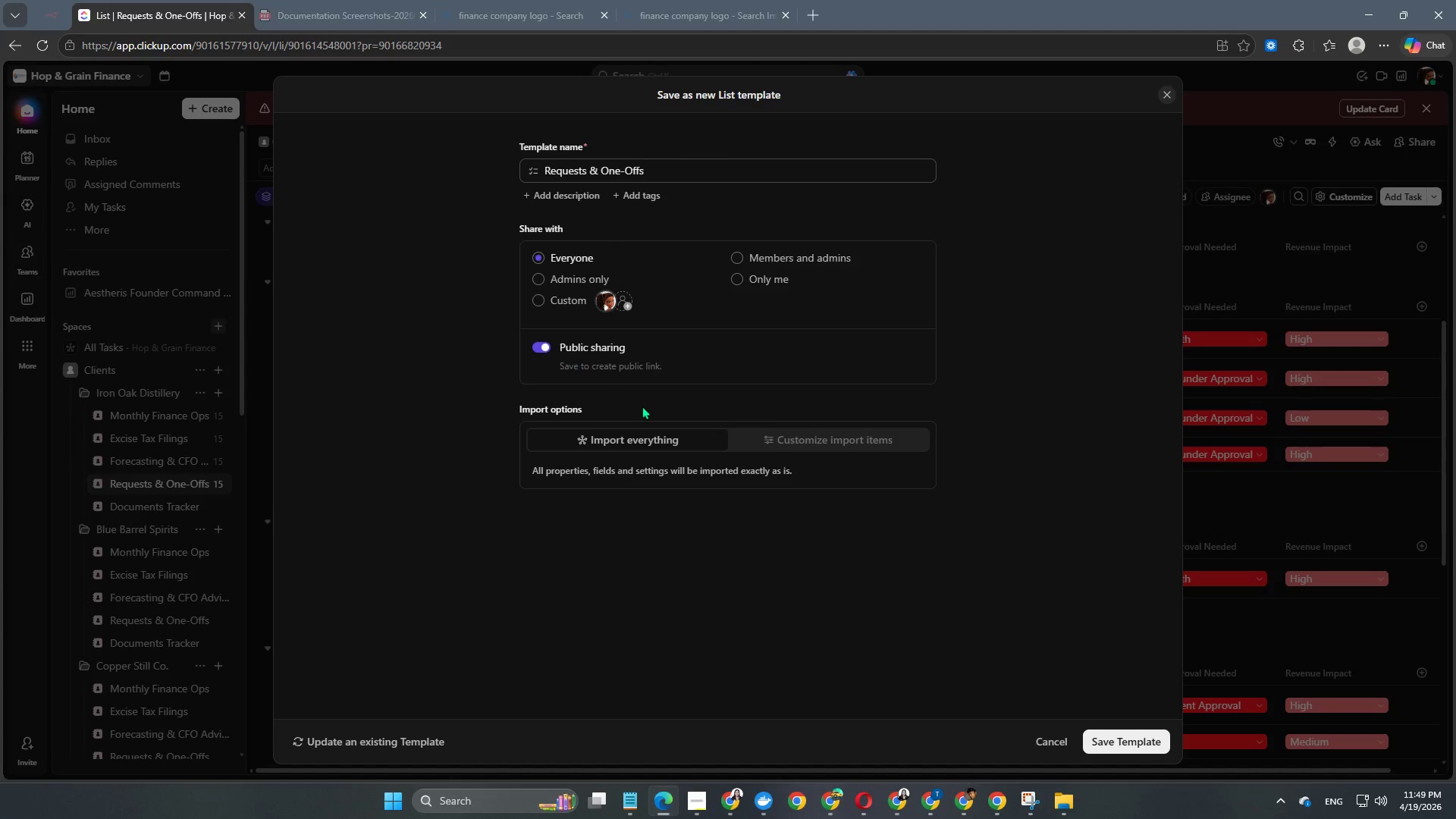 
scroll: coordinate [643, 407], scroll_direction: up, amount: 3.0
 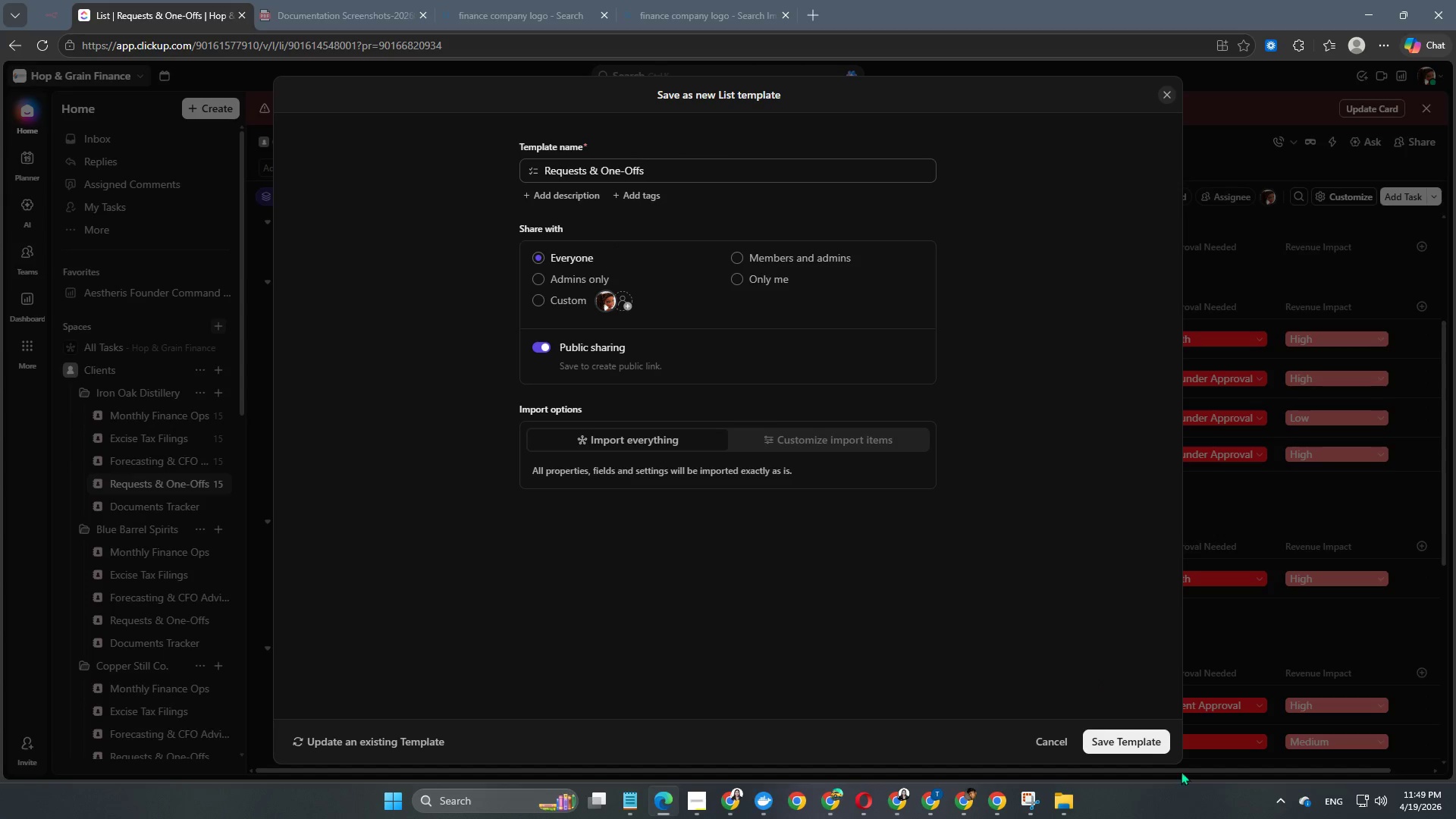 
left_click([1146, 752])
 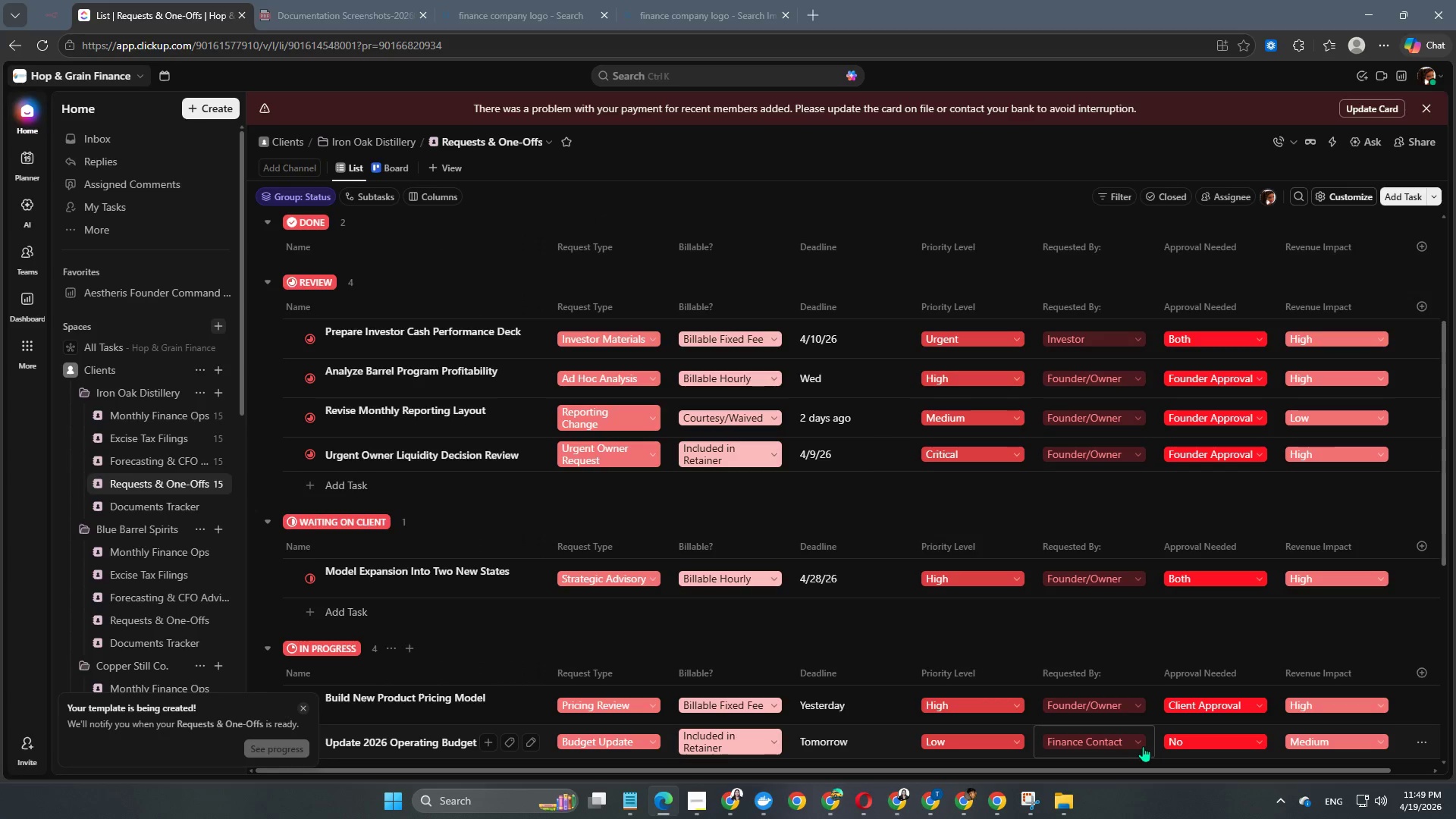 
scroll: coordinate [935, 615], scroll_direction: down, amount: 9.0
 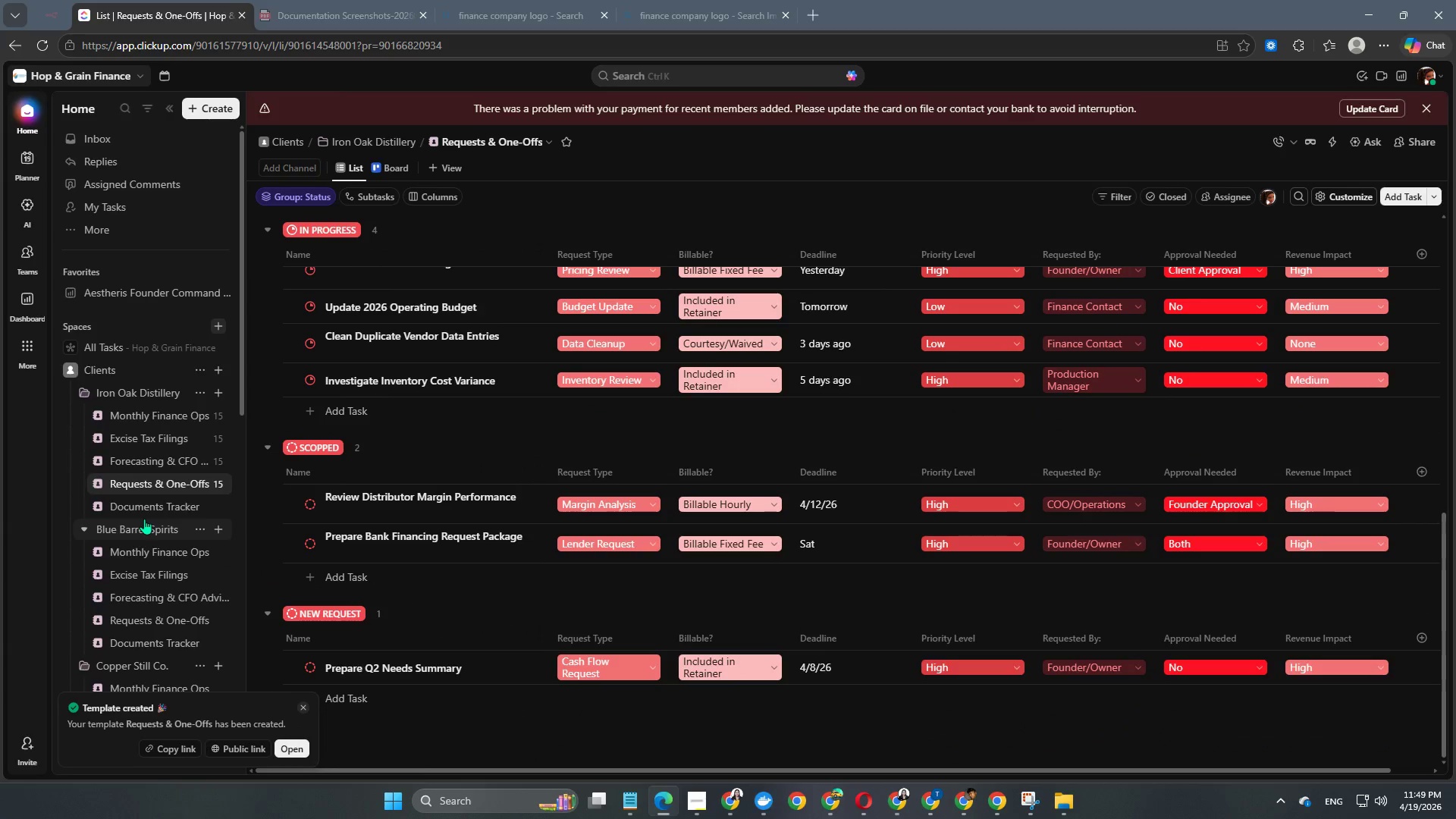 
left_click([149, 506])
 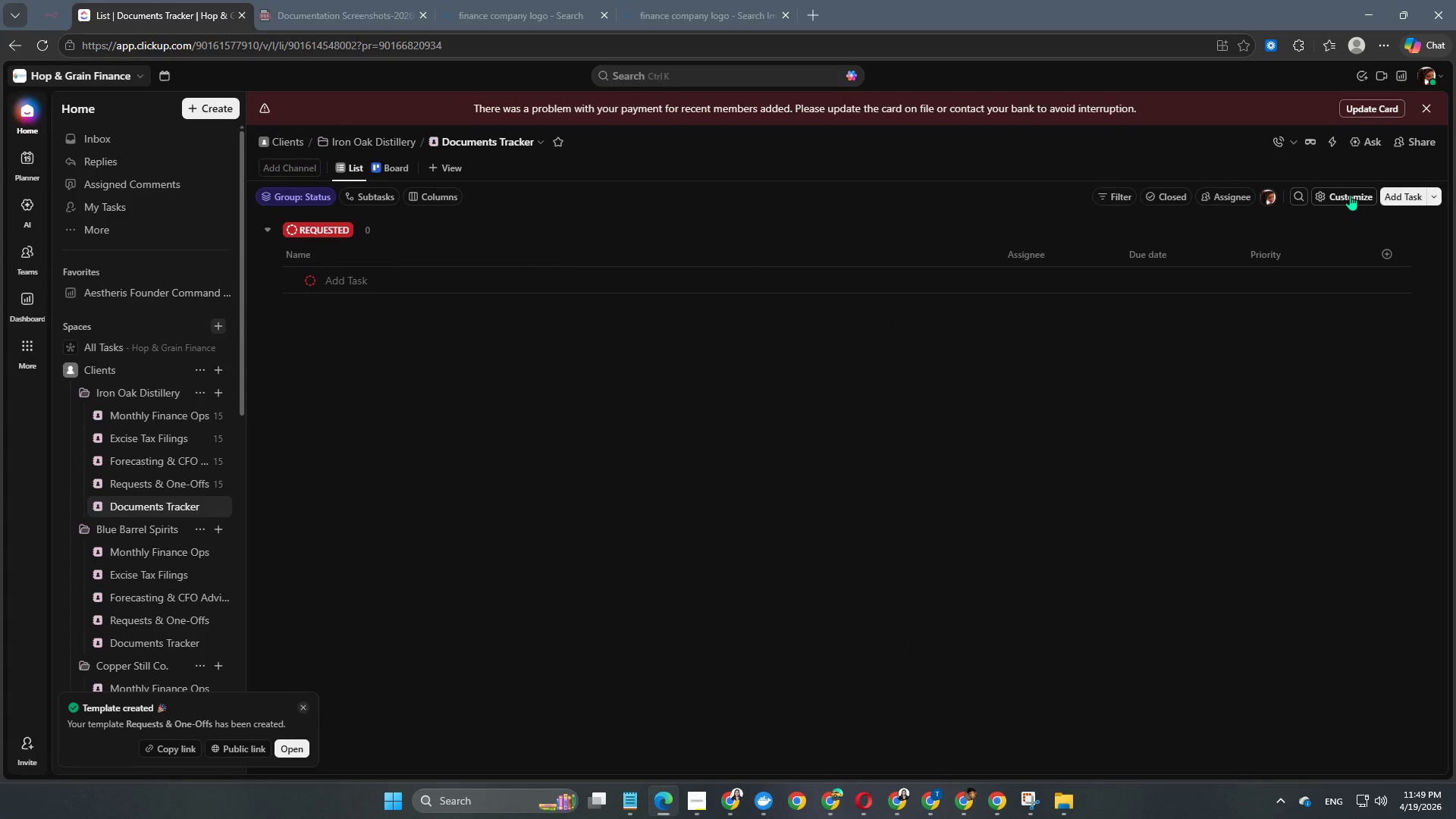 
wait(5.67)
 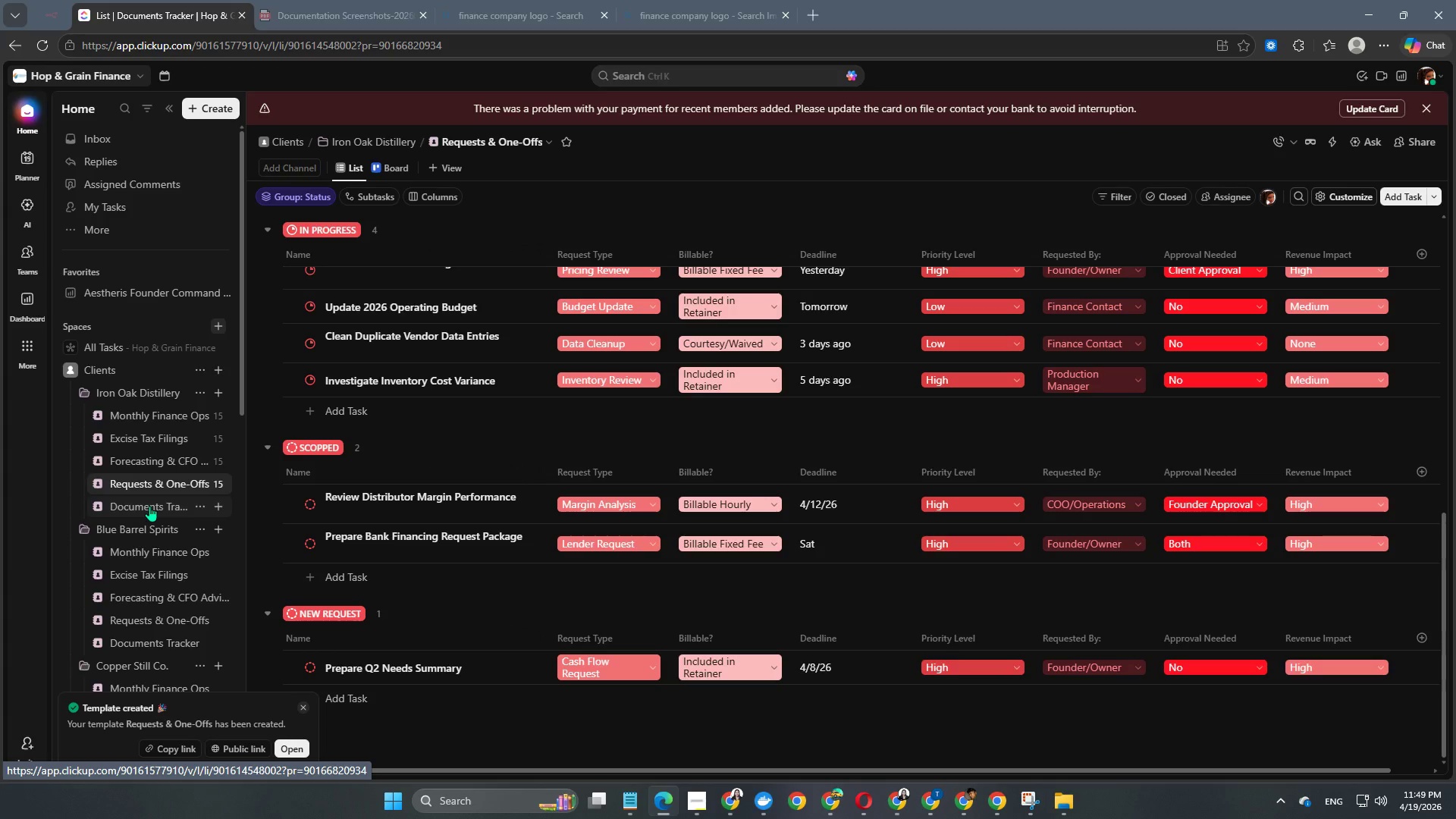 
left_click([1420, 279])
 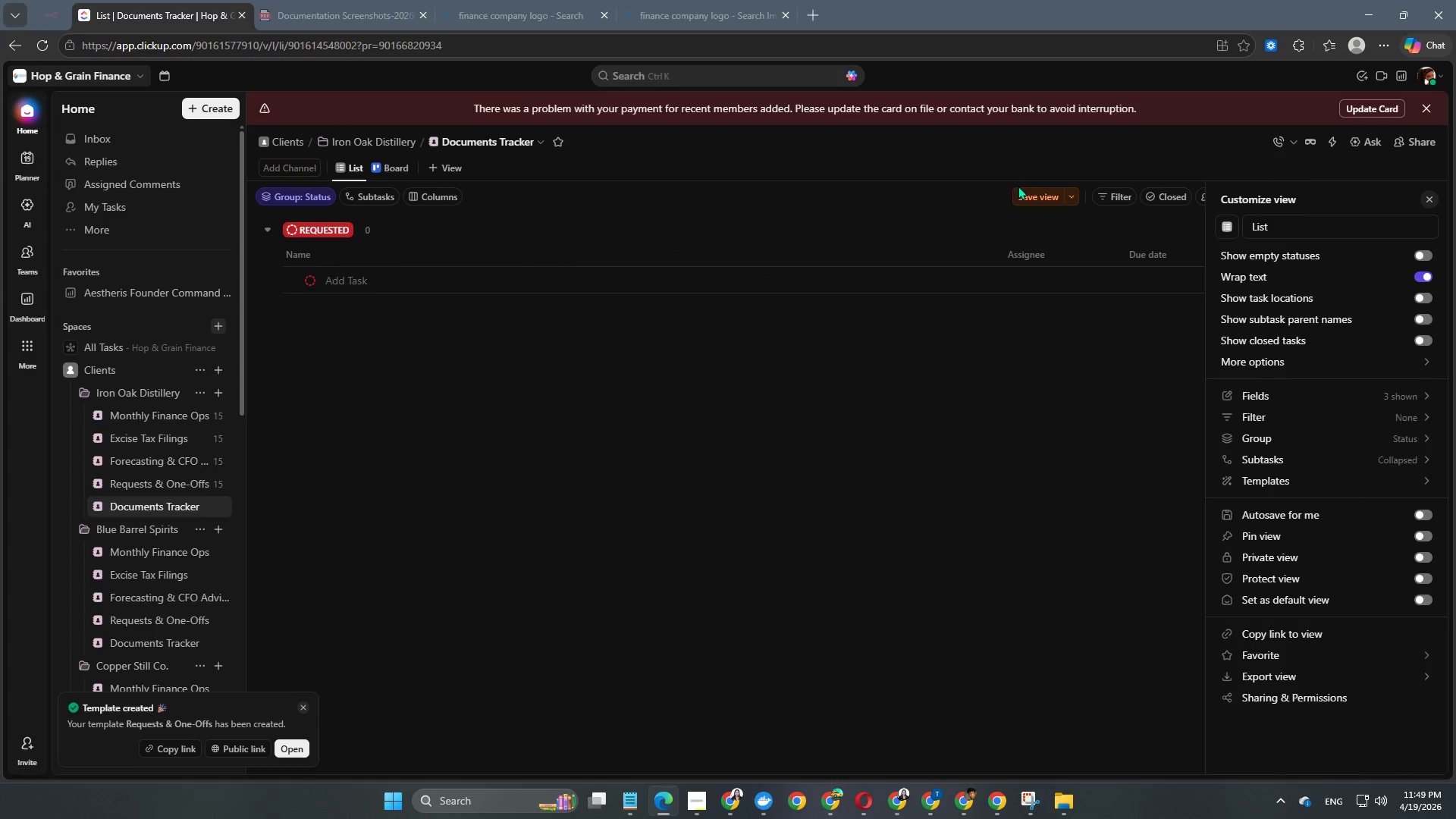 
left_click([1025, 199])
 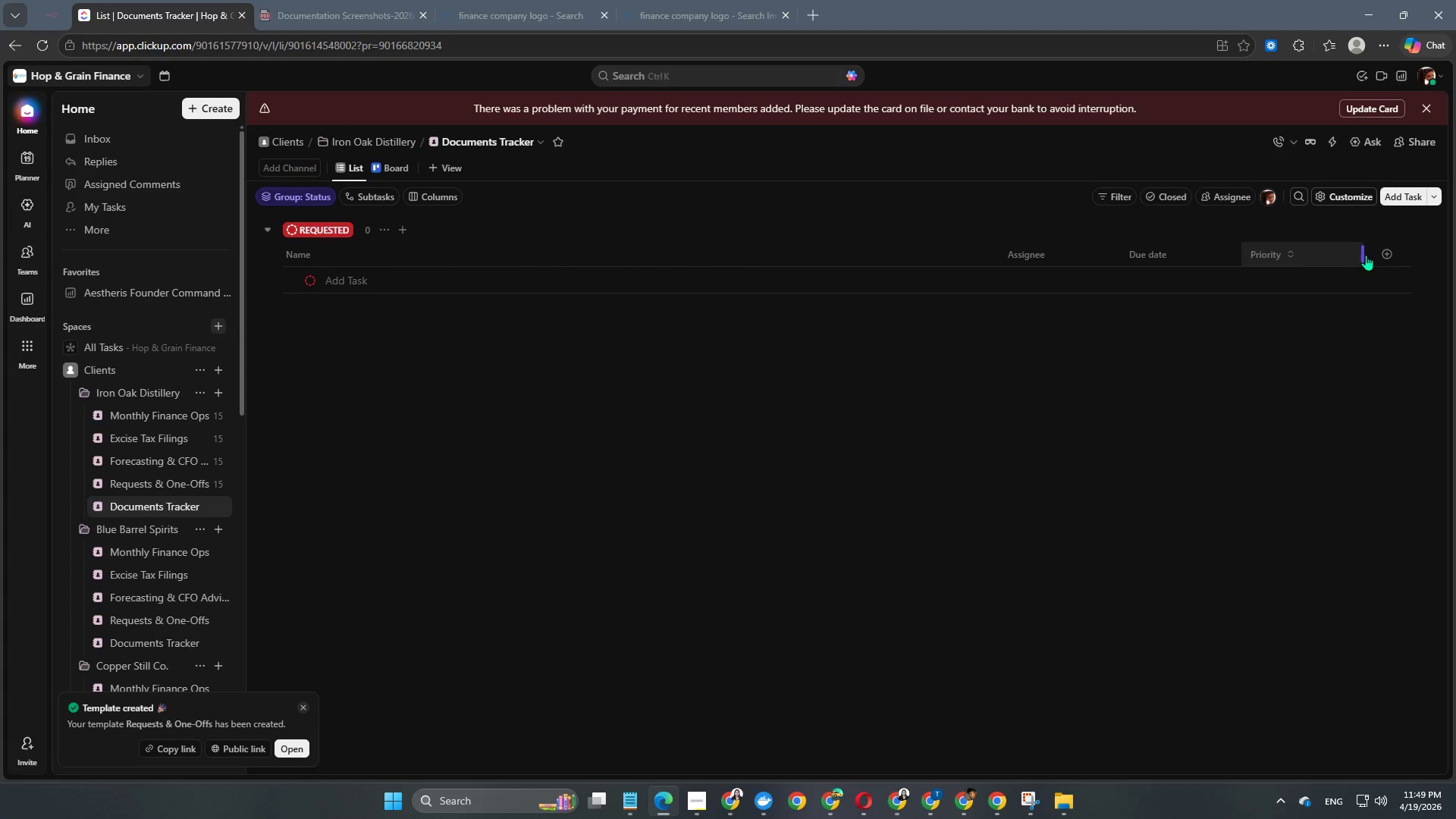 
left_click([1382, 256])
 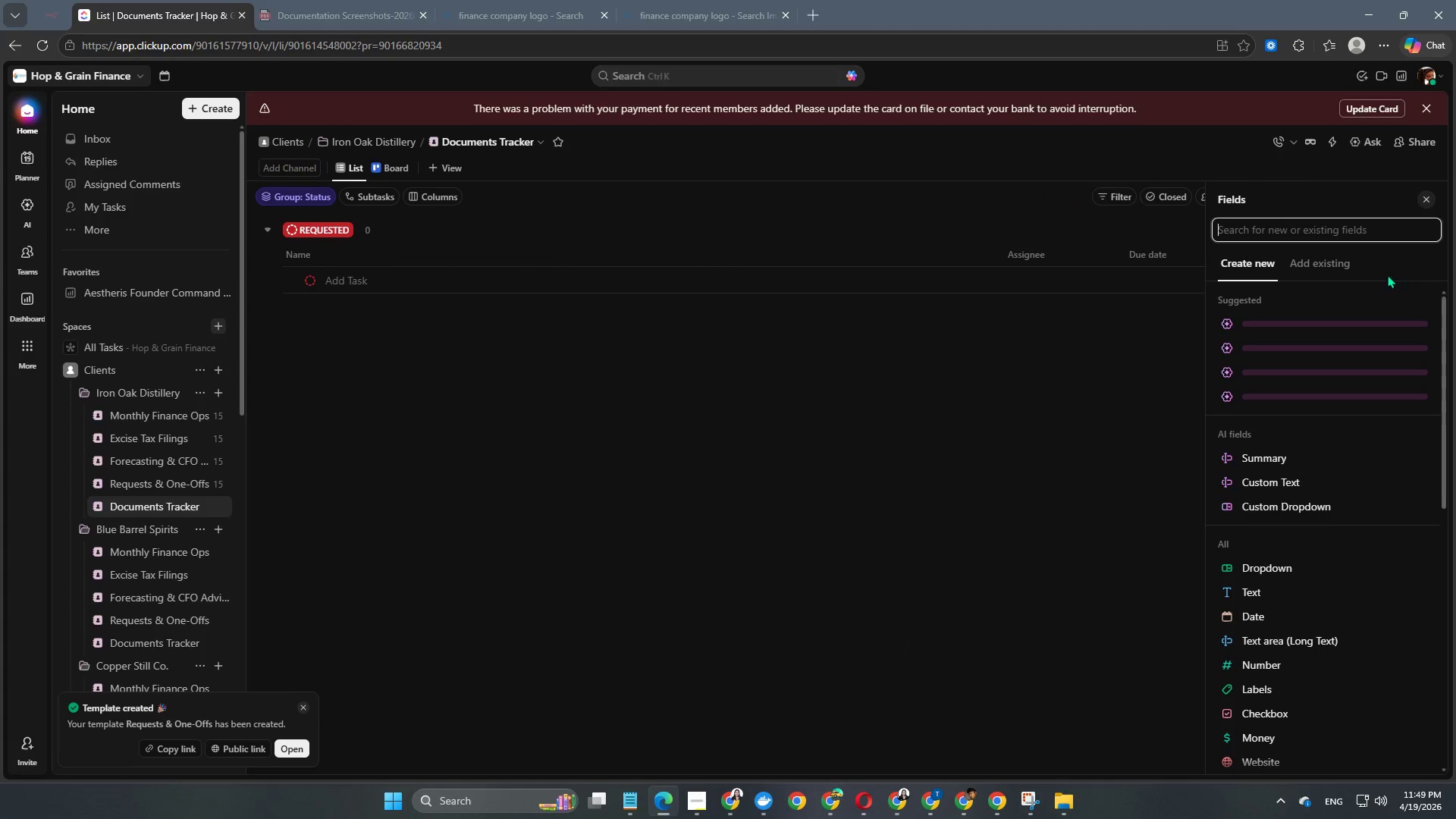 
left_click([1330, 265])
 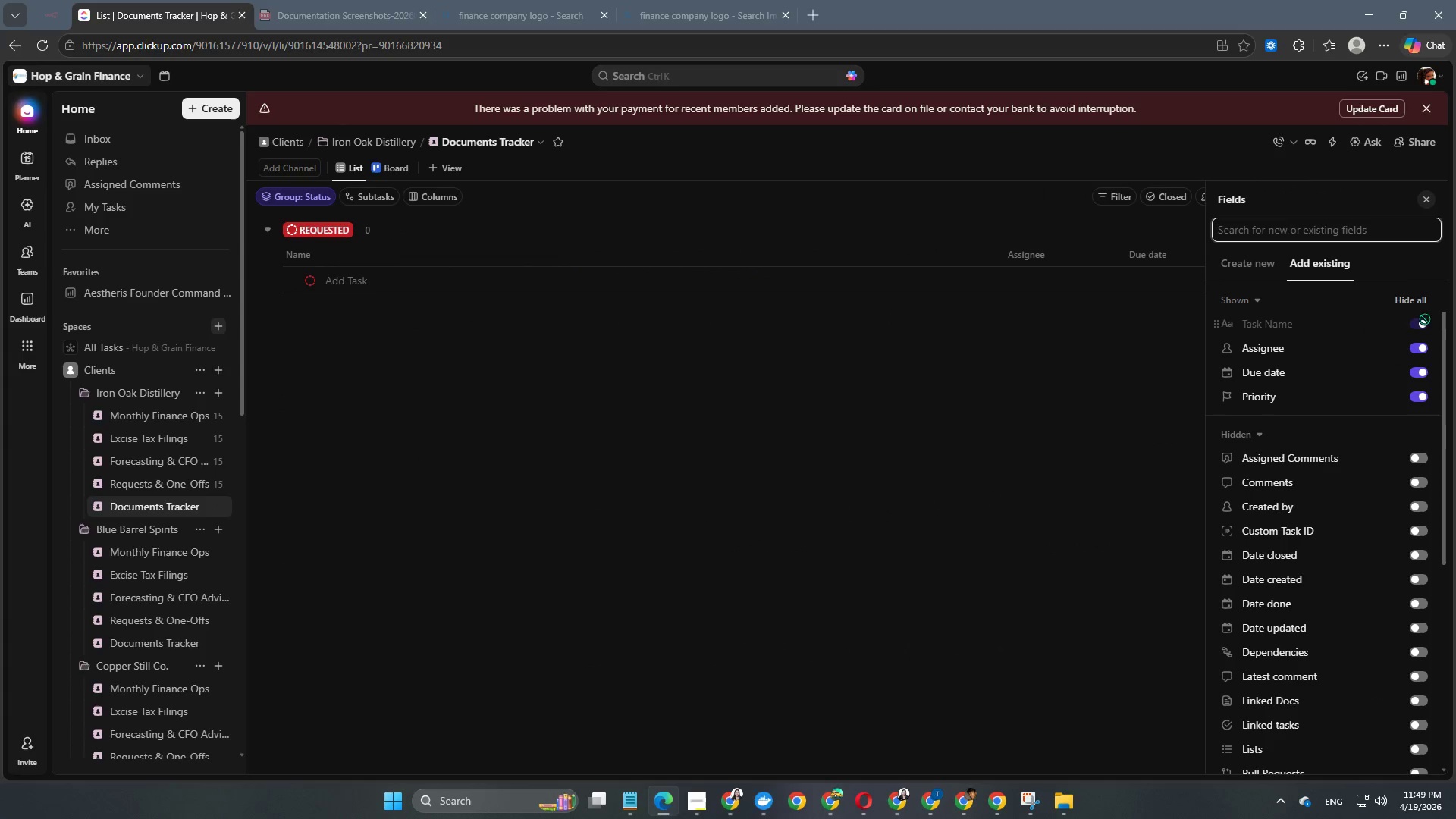 
left_click([1418, 302])
 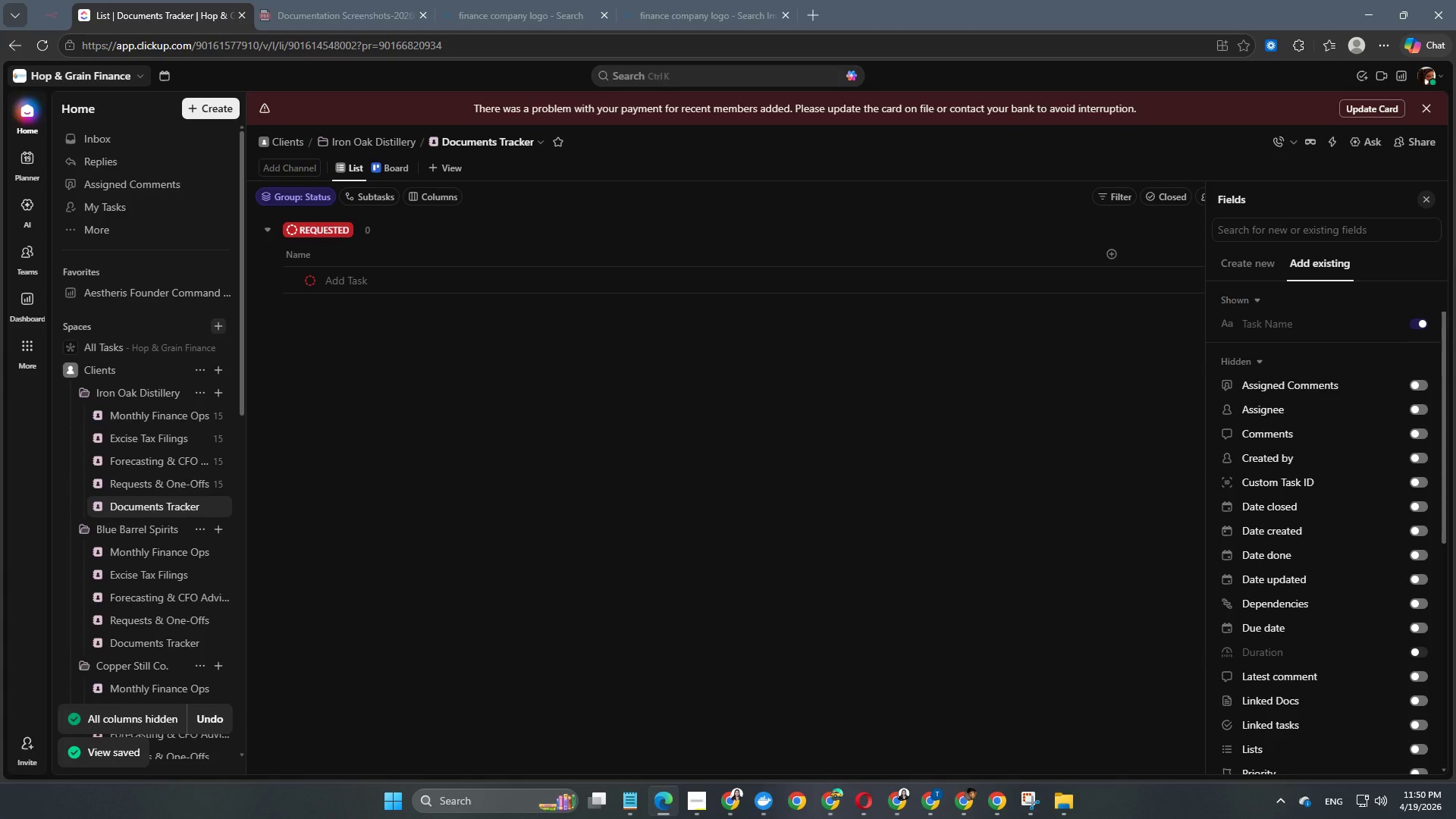 
wait(5.88)
 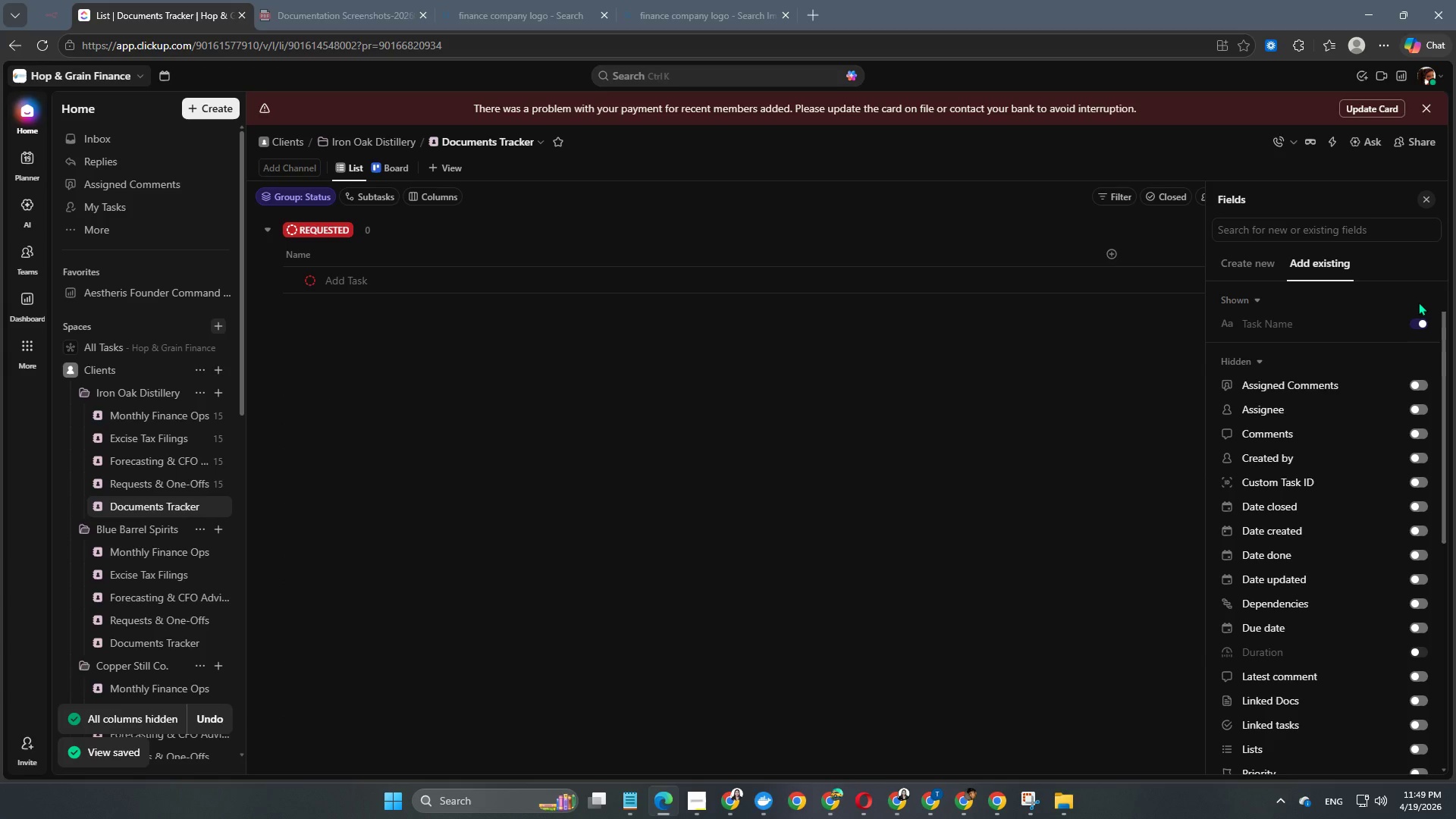 
scroll: coordinate [1363, 653], scroll_direction: down, amount: 7.0
 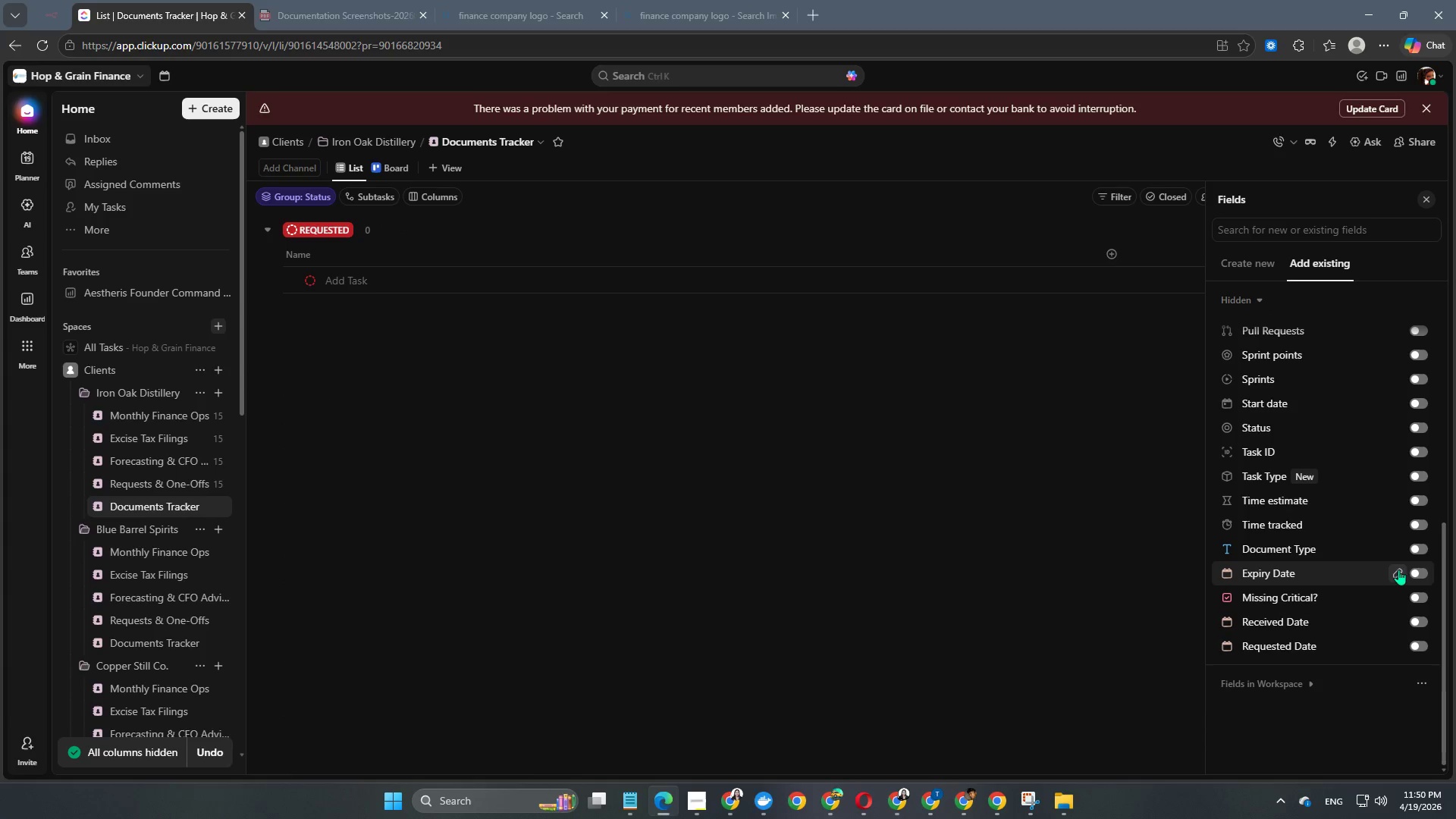 
left_click([1418, 551])
 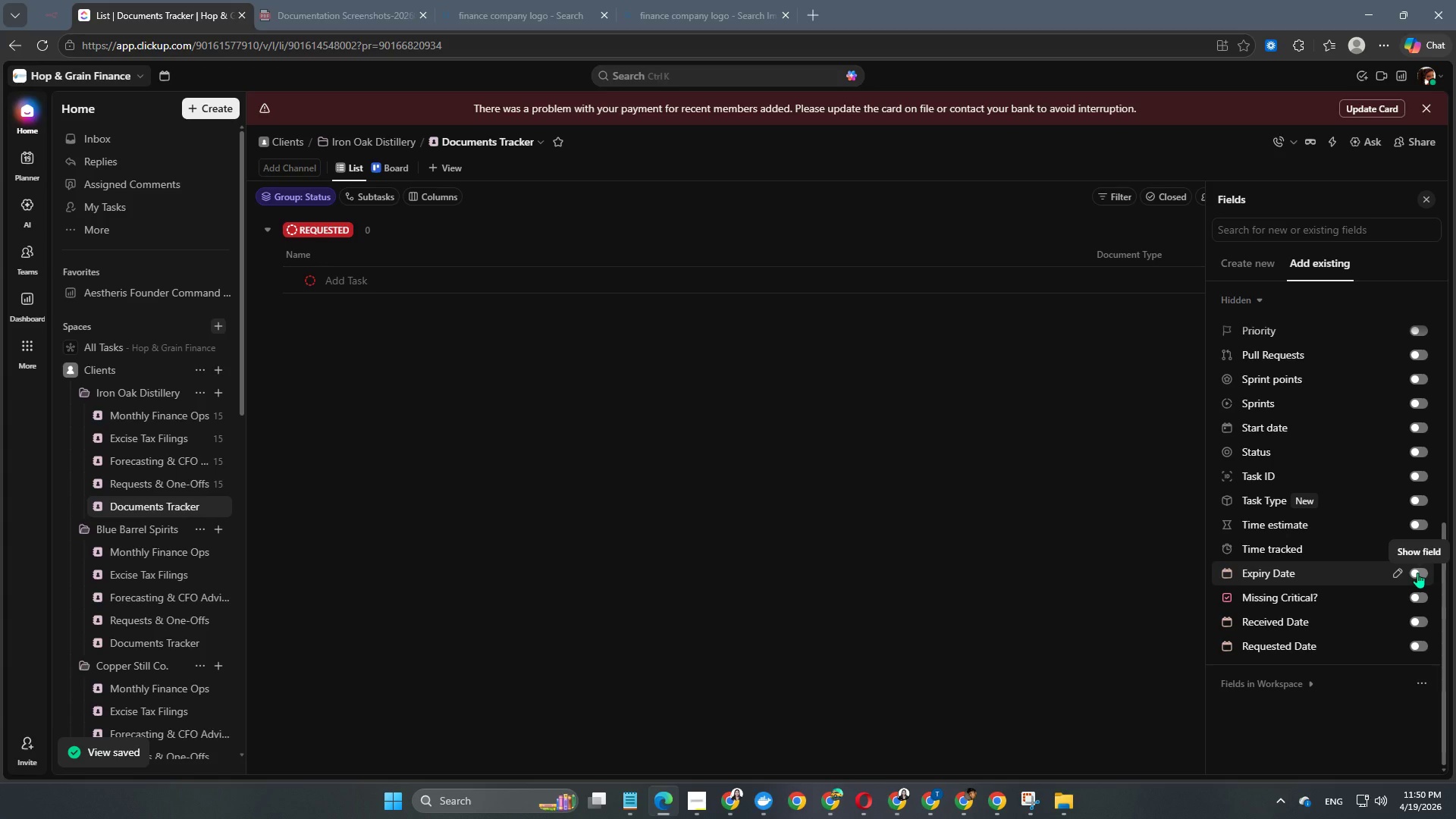 
wait(8.28)
 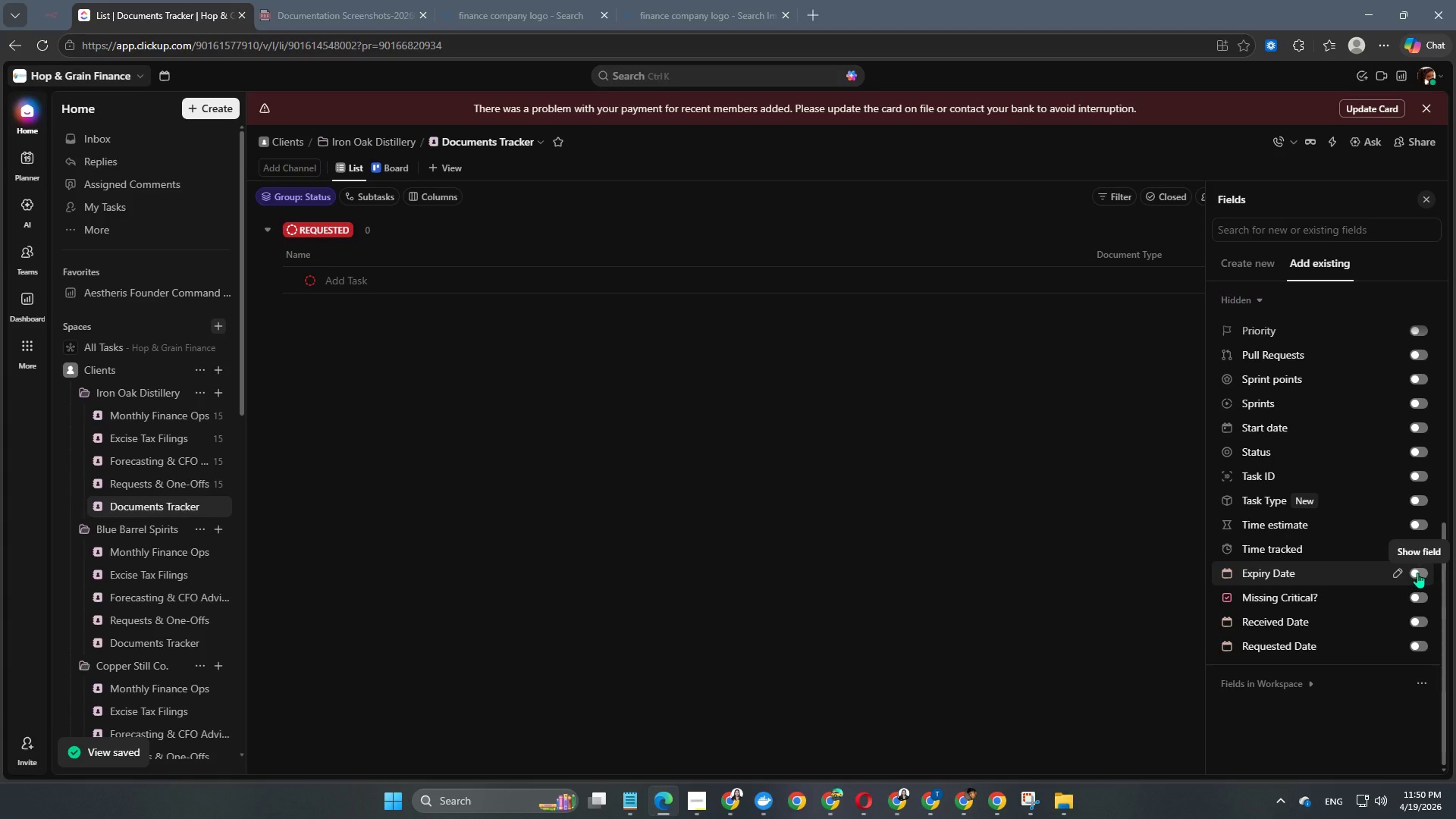 
left_click([1416, 647])
 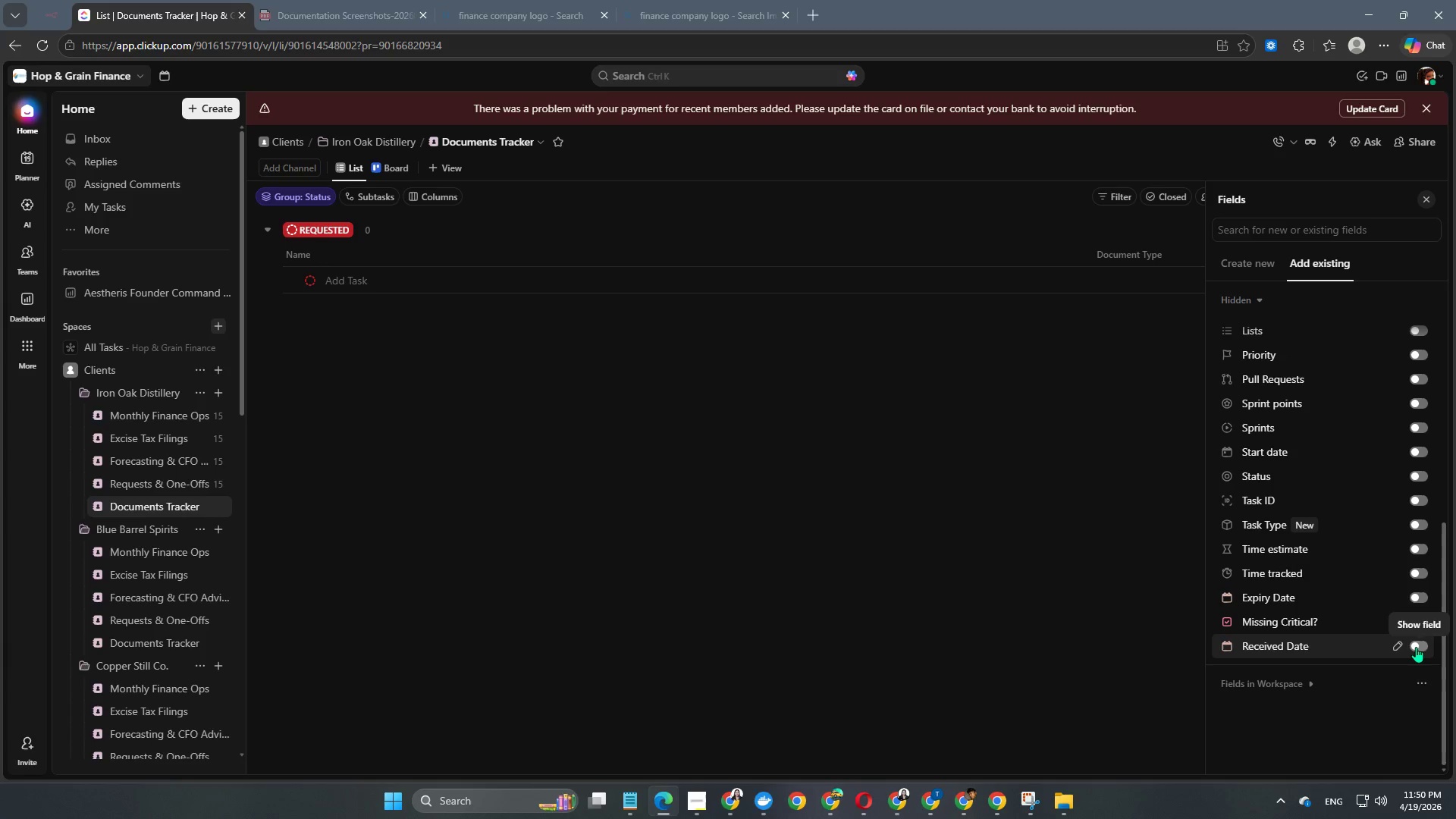 
left_click([1416, 647])
 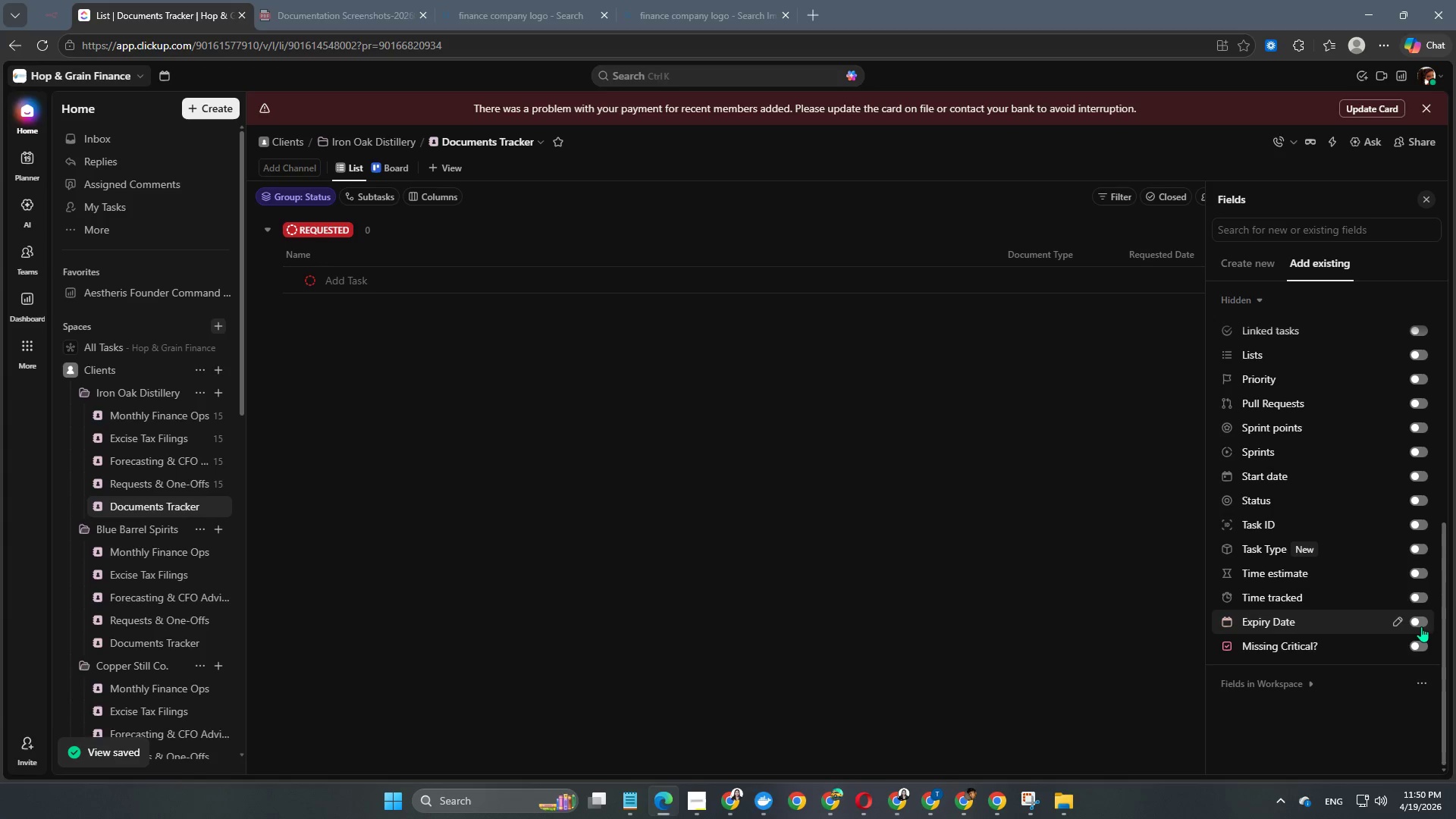 
left_click([1420, 620])
 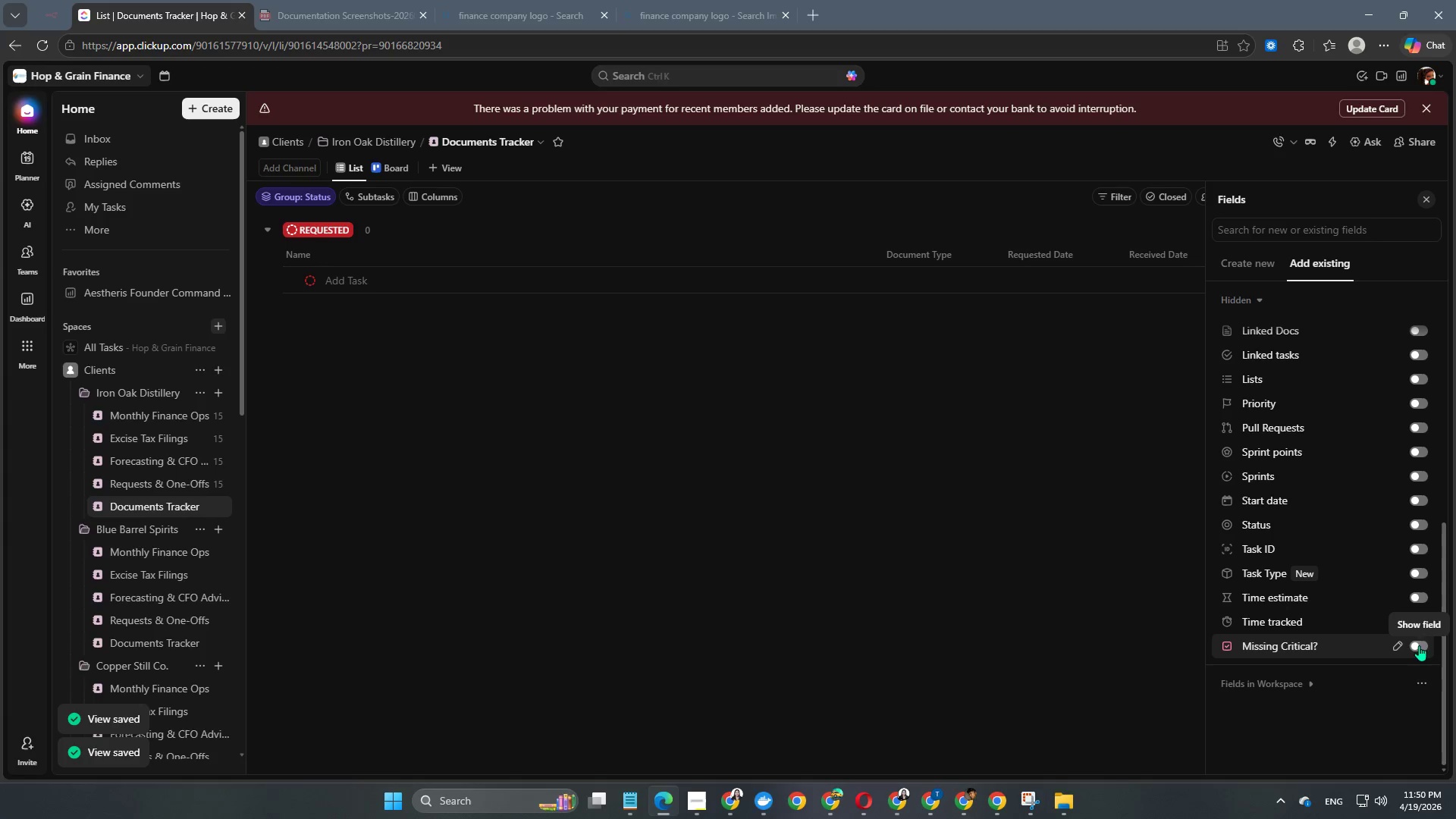 
left_click([1418, 646])
 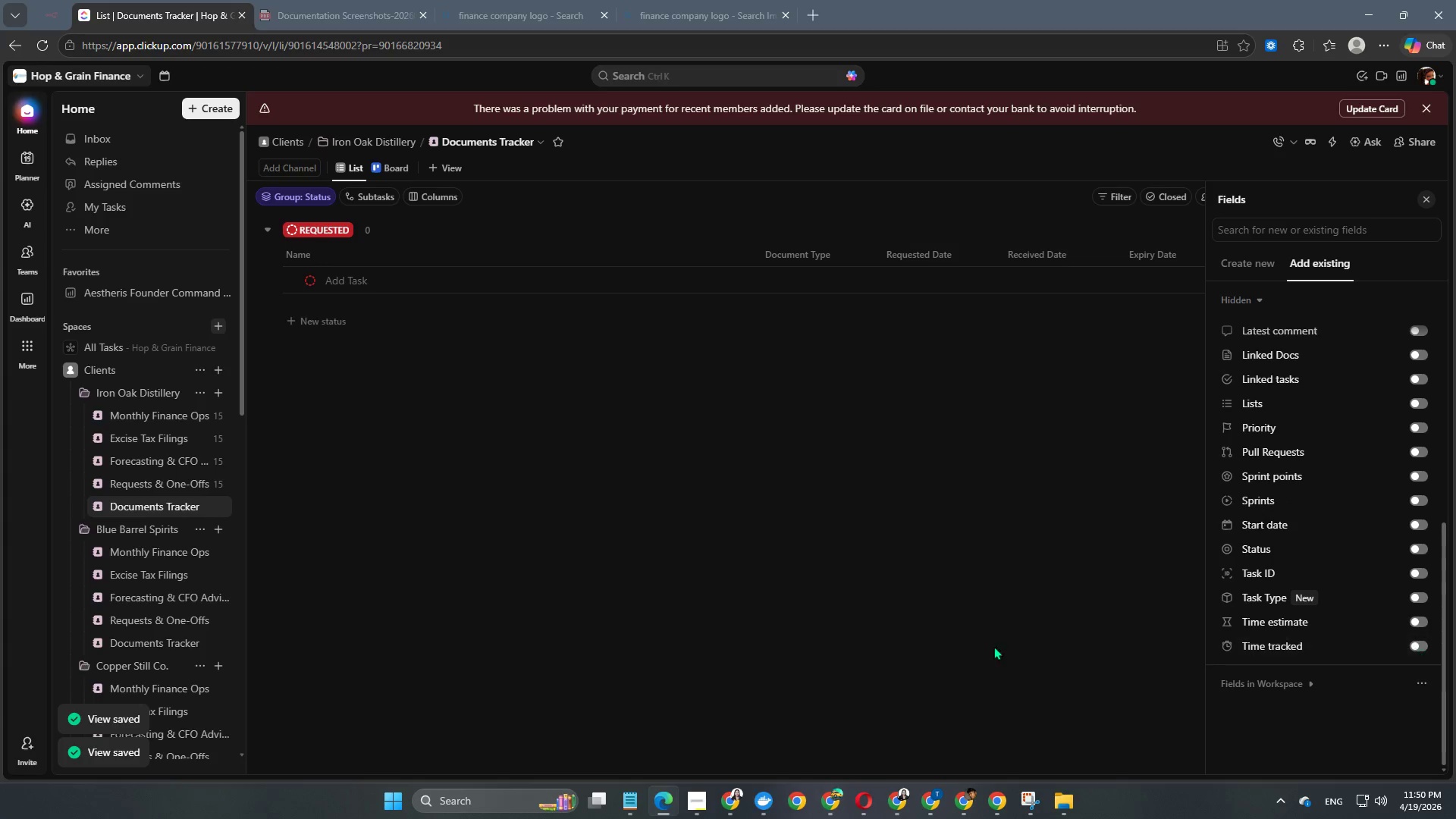 
left_click([967, 629])
 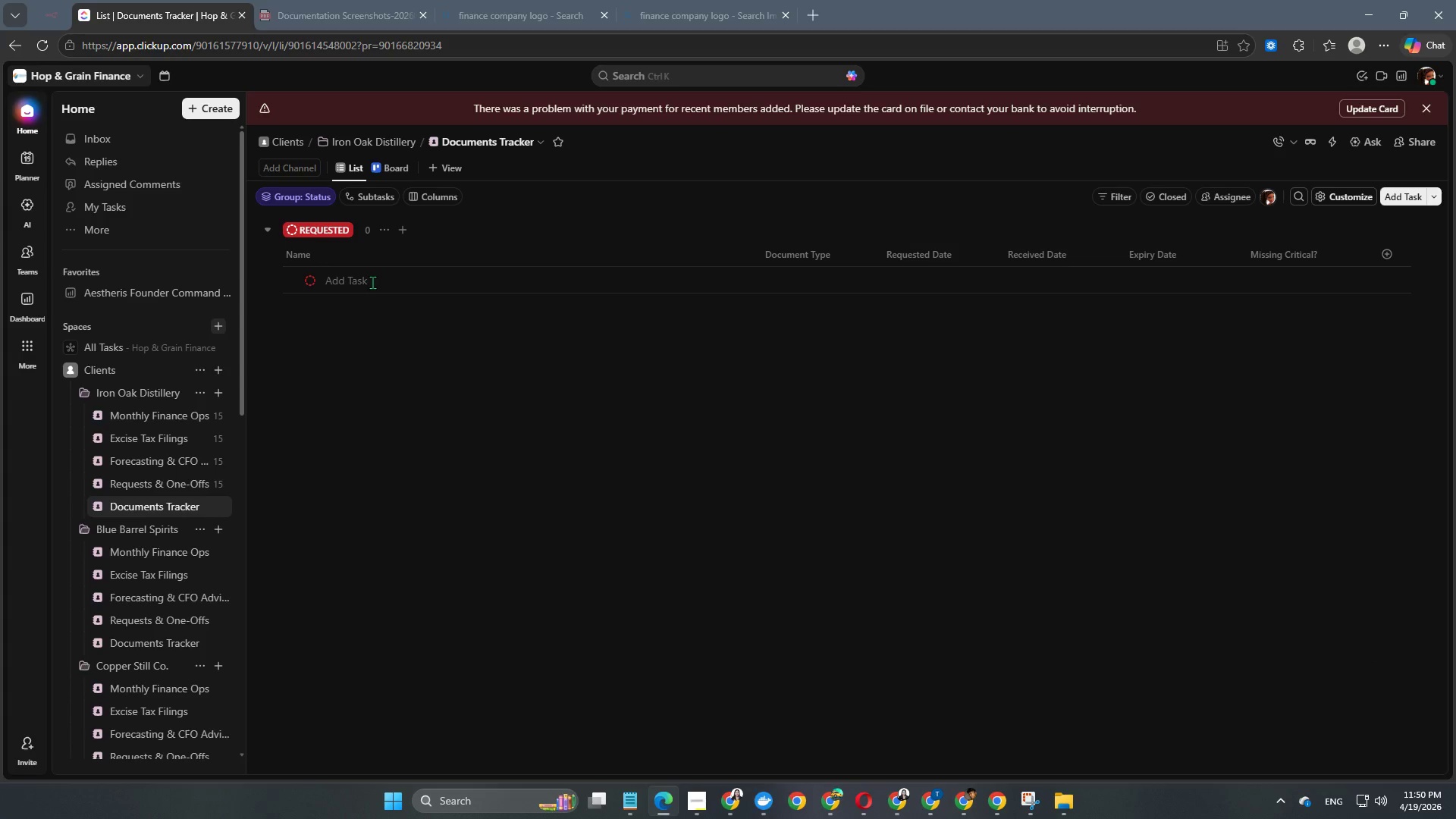 
left_click([372, 282])
 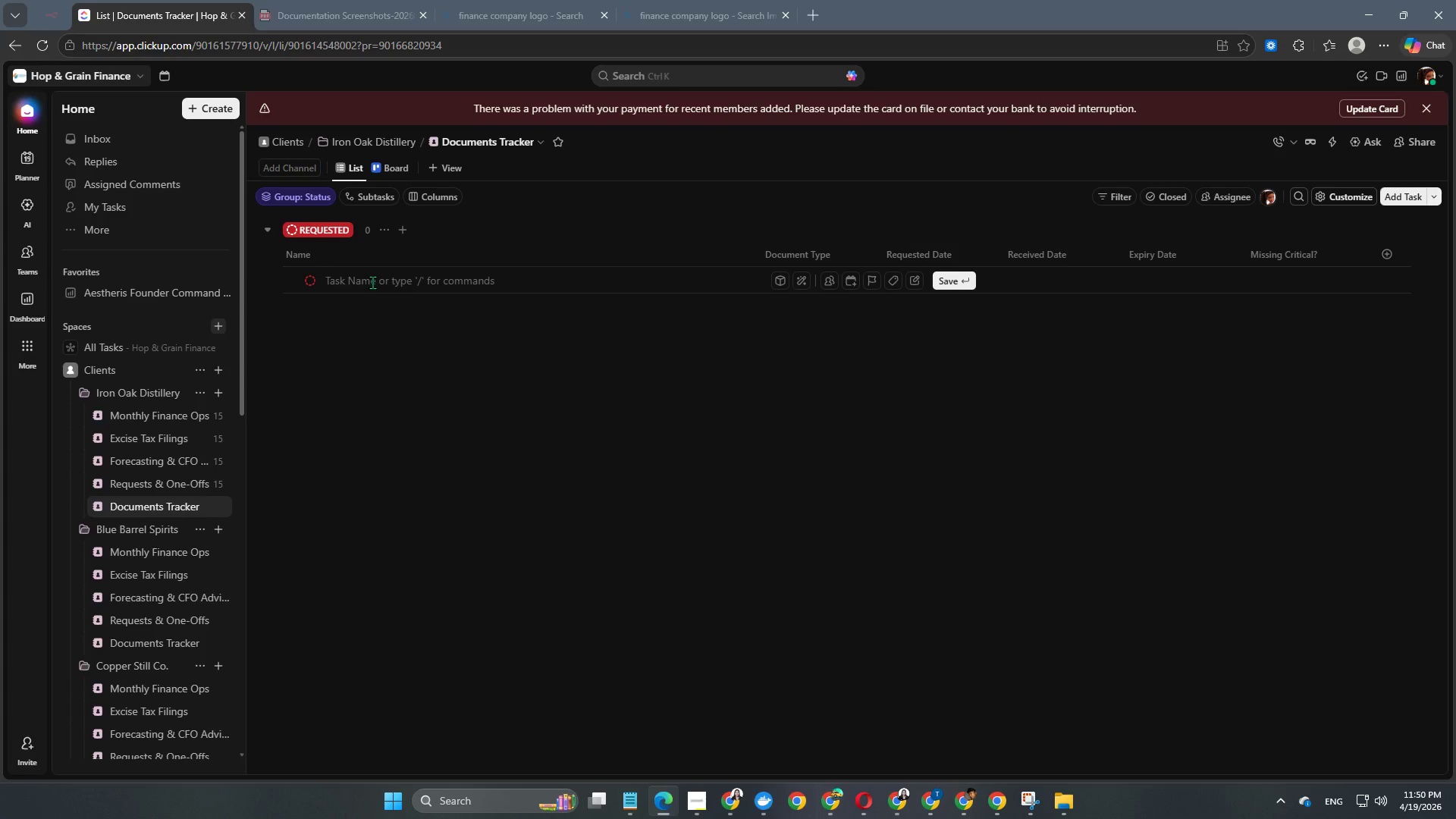 
wait(5.22)
 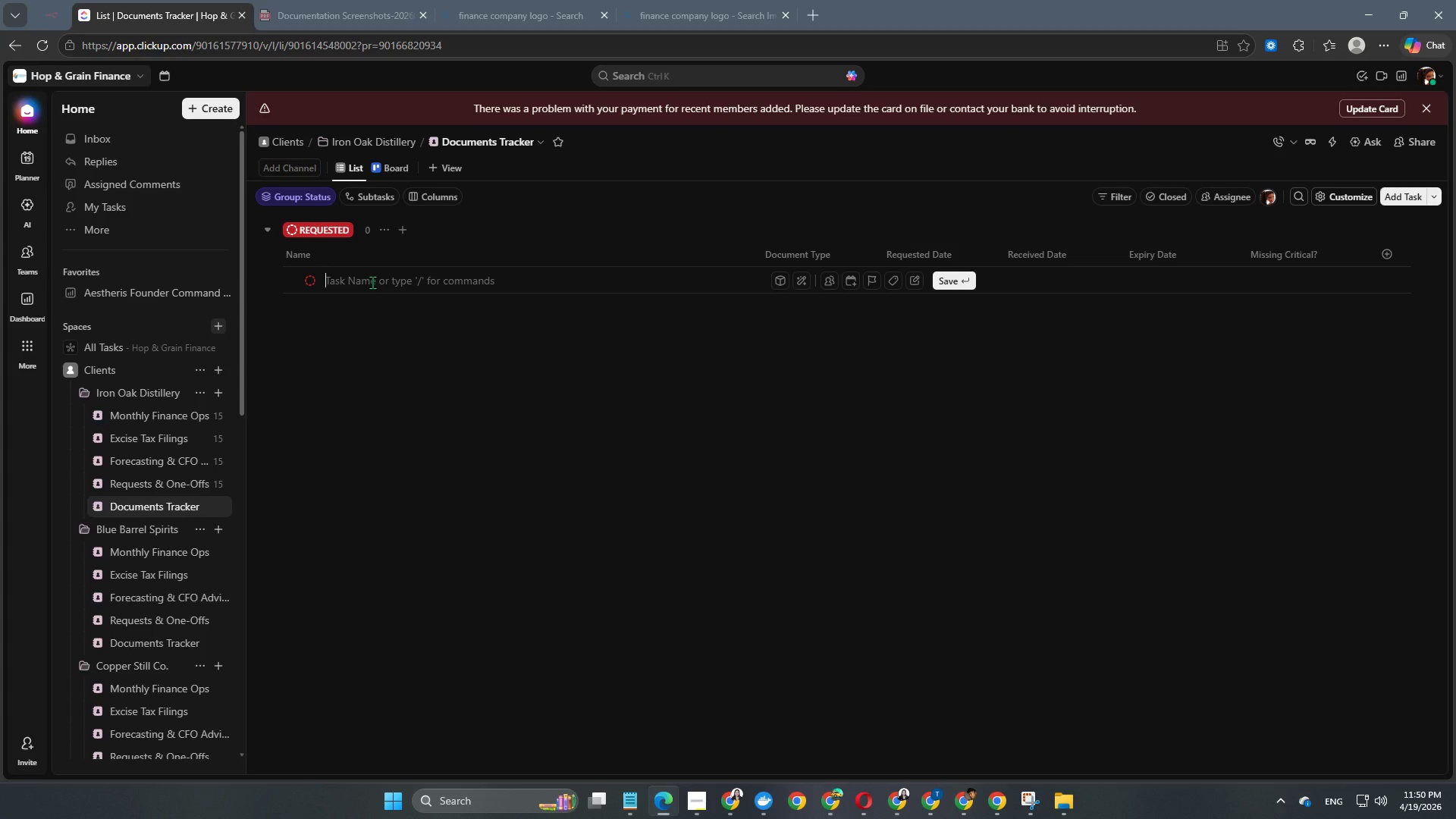 
type(March General Ledger ex)
key(Backspace)
key(Backspace)
type(Export)
 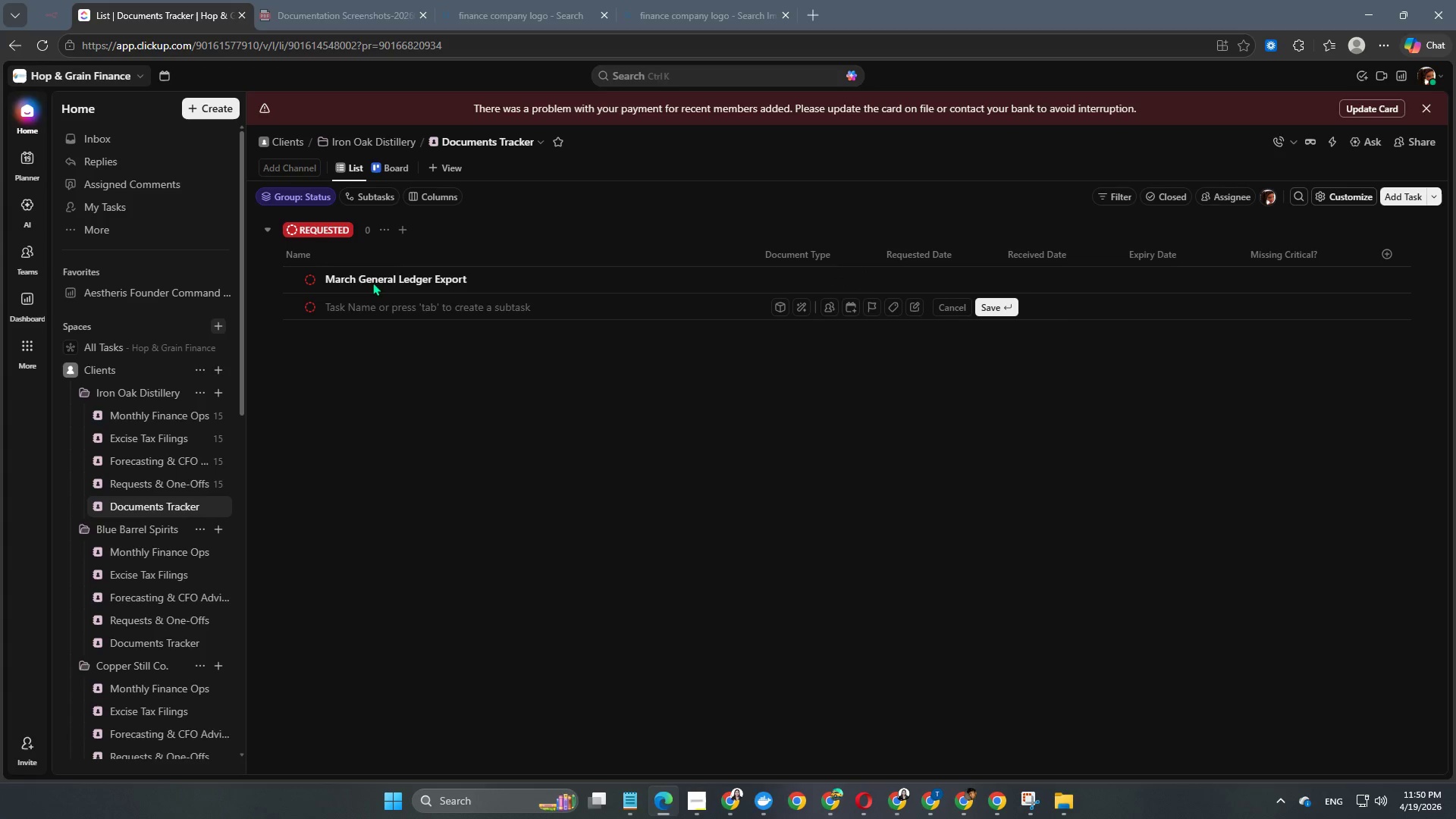 
 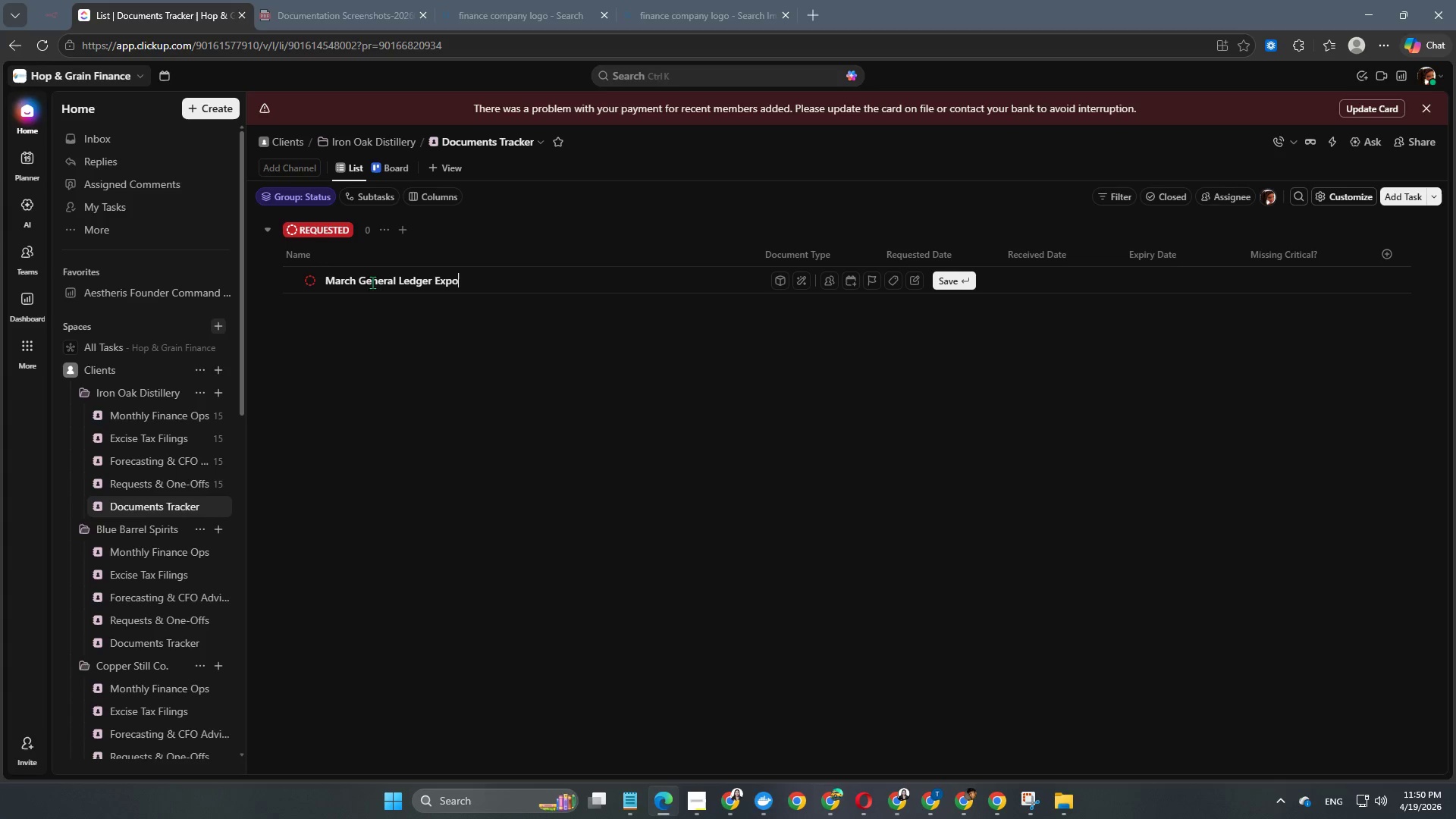 
key(Enter)
 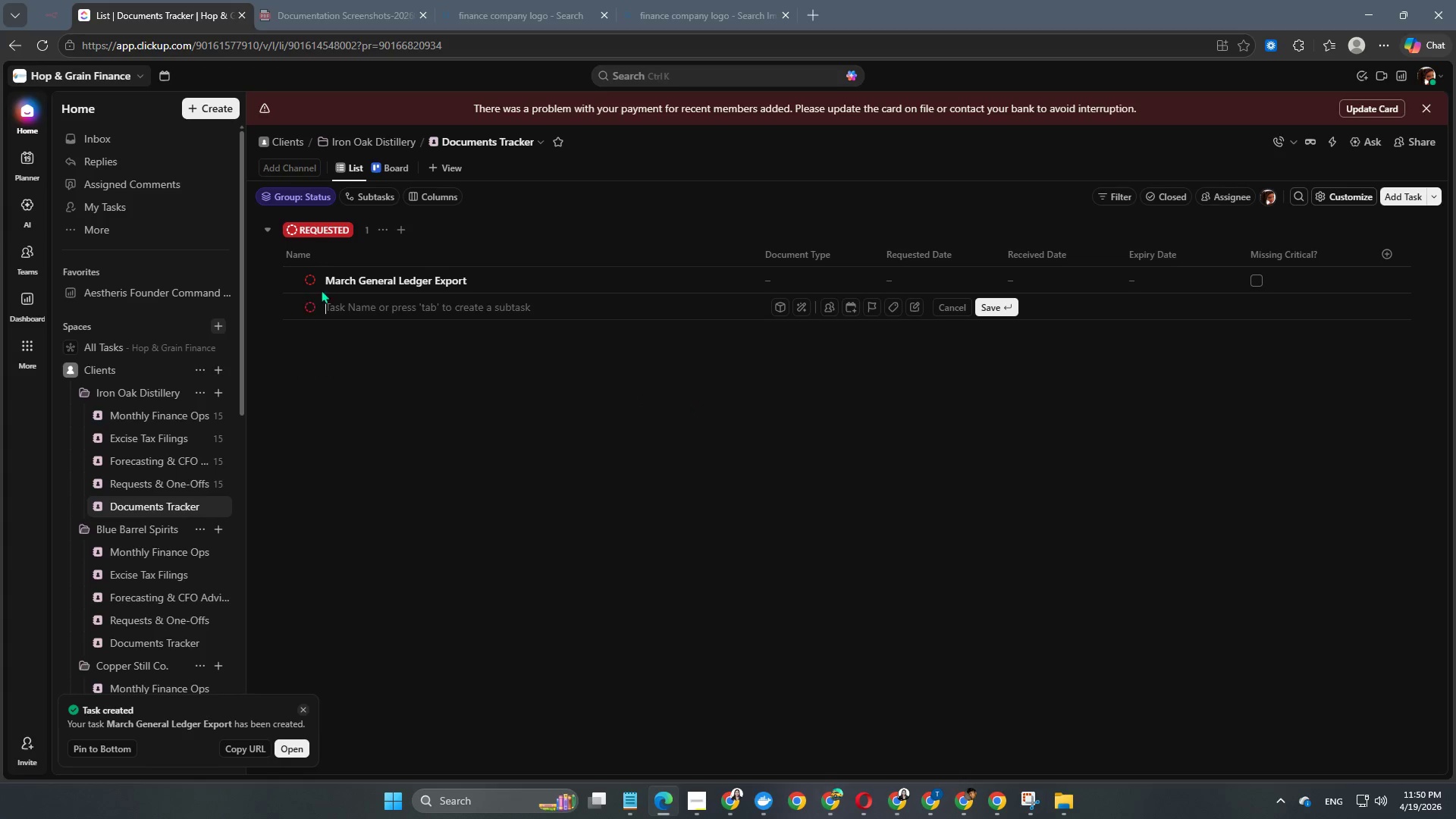 
left_click([309, 276])
 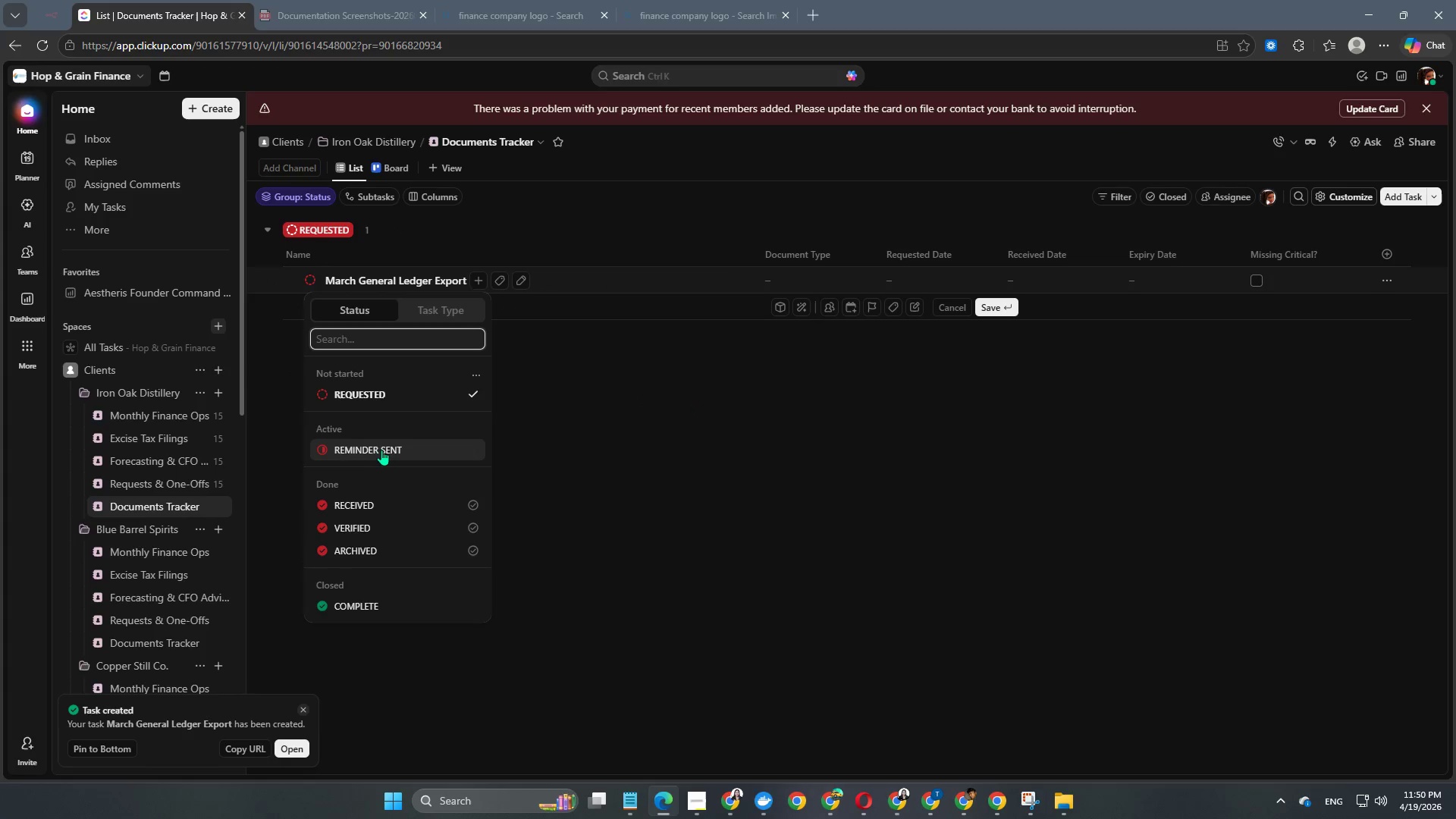 
scroll: coordinate [384, 450], scroll_direction: down, amount: 2.0
 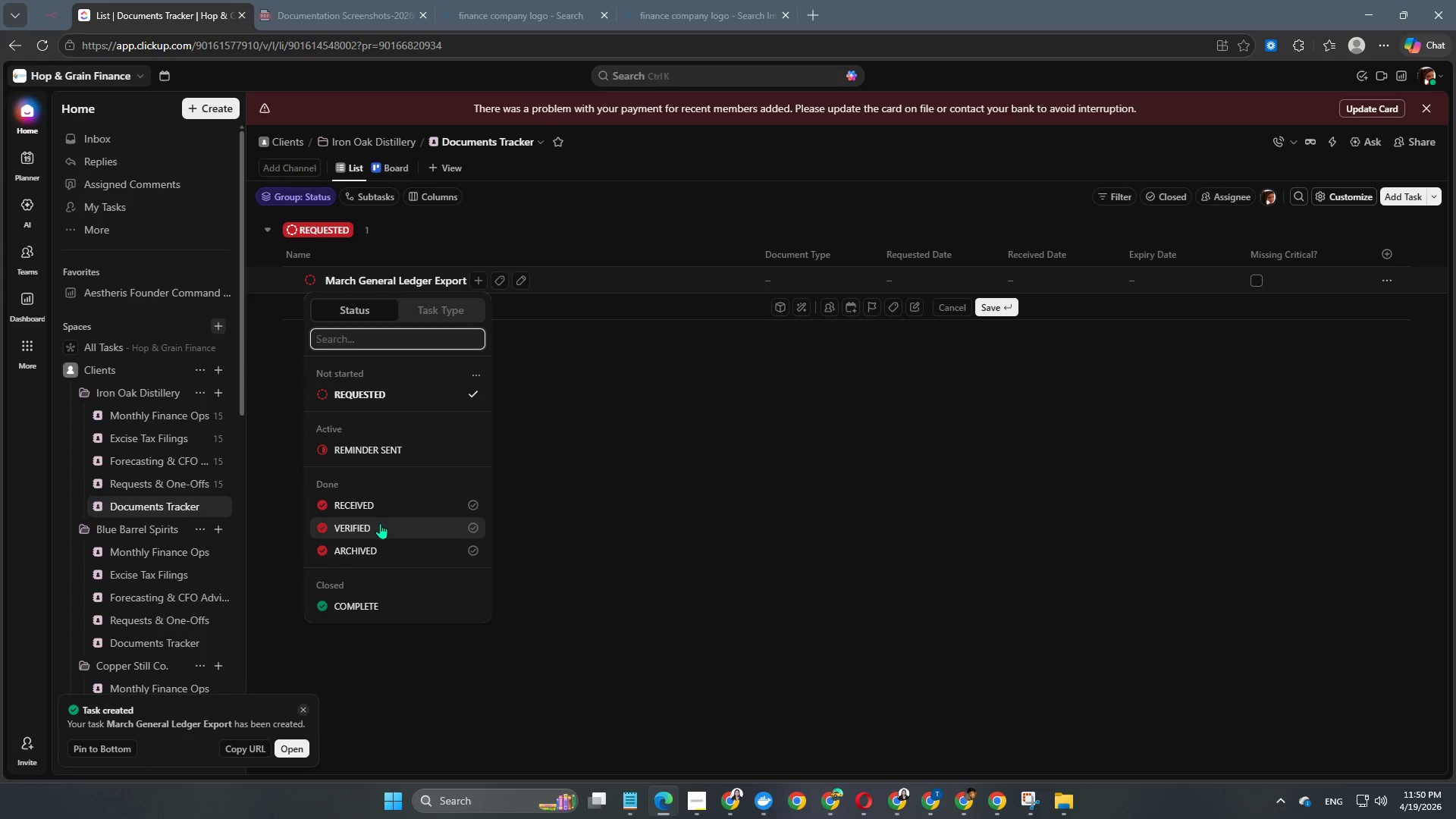 
left_click([379, 526])
 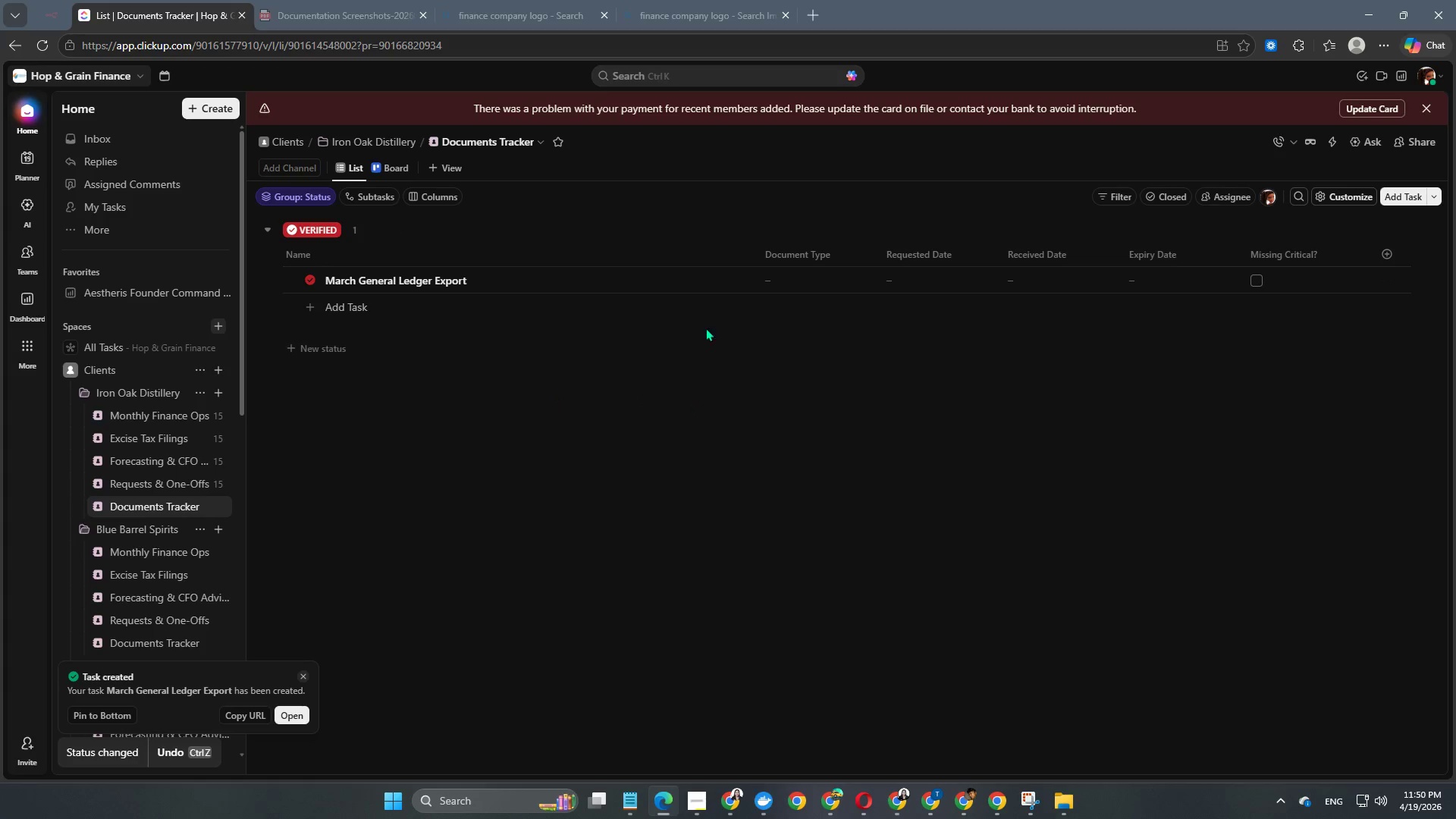 
left_click([788, 278])
 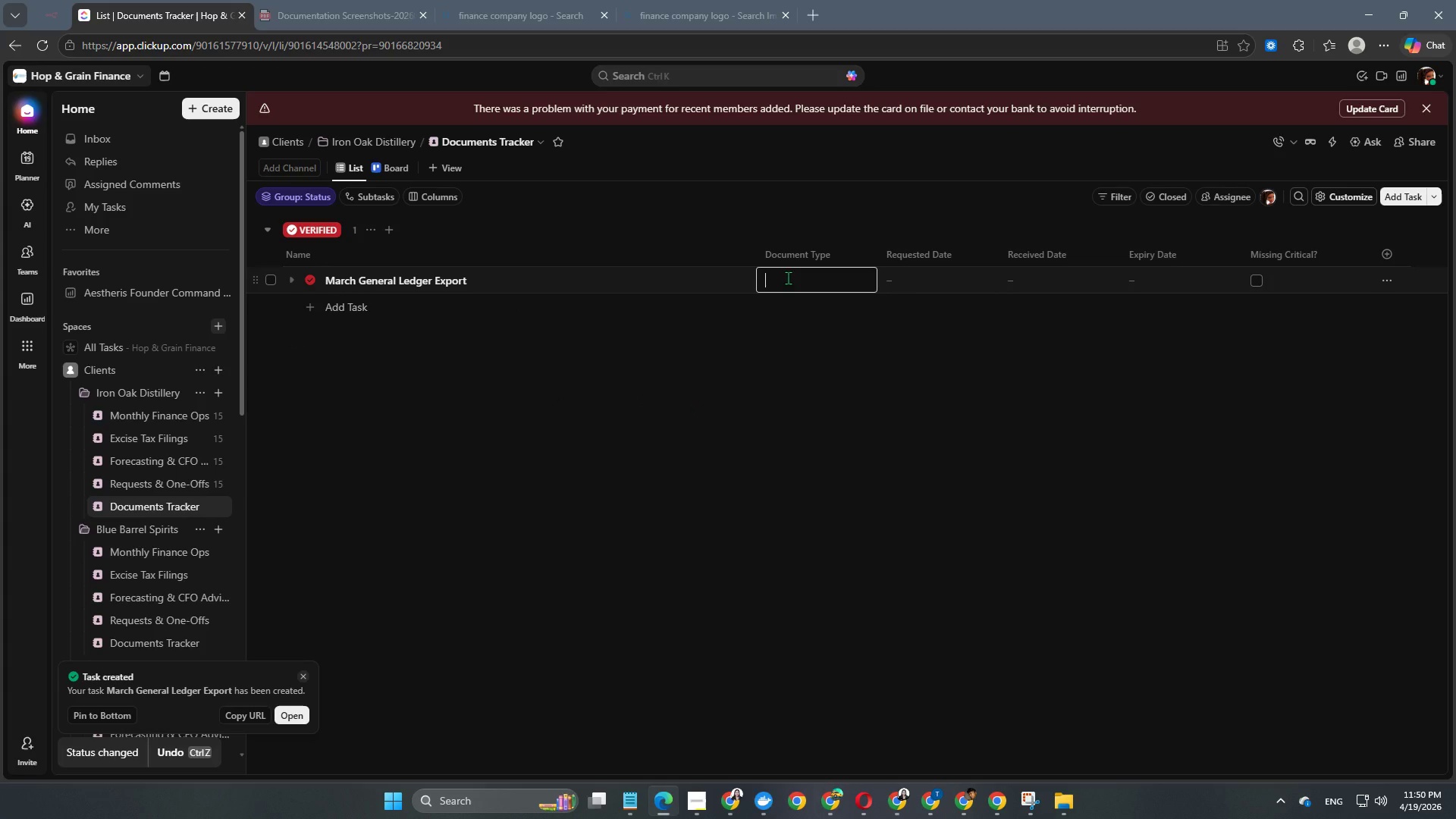 
type(Accounting Export)
 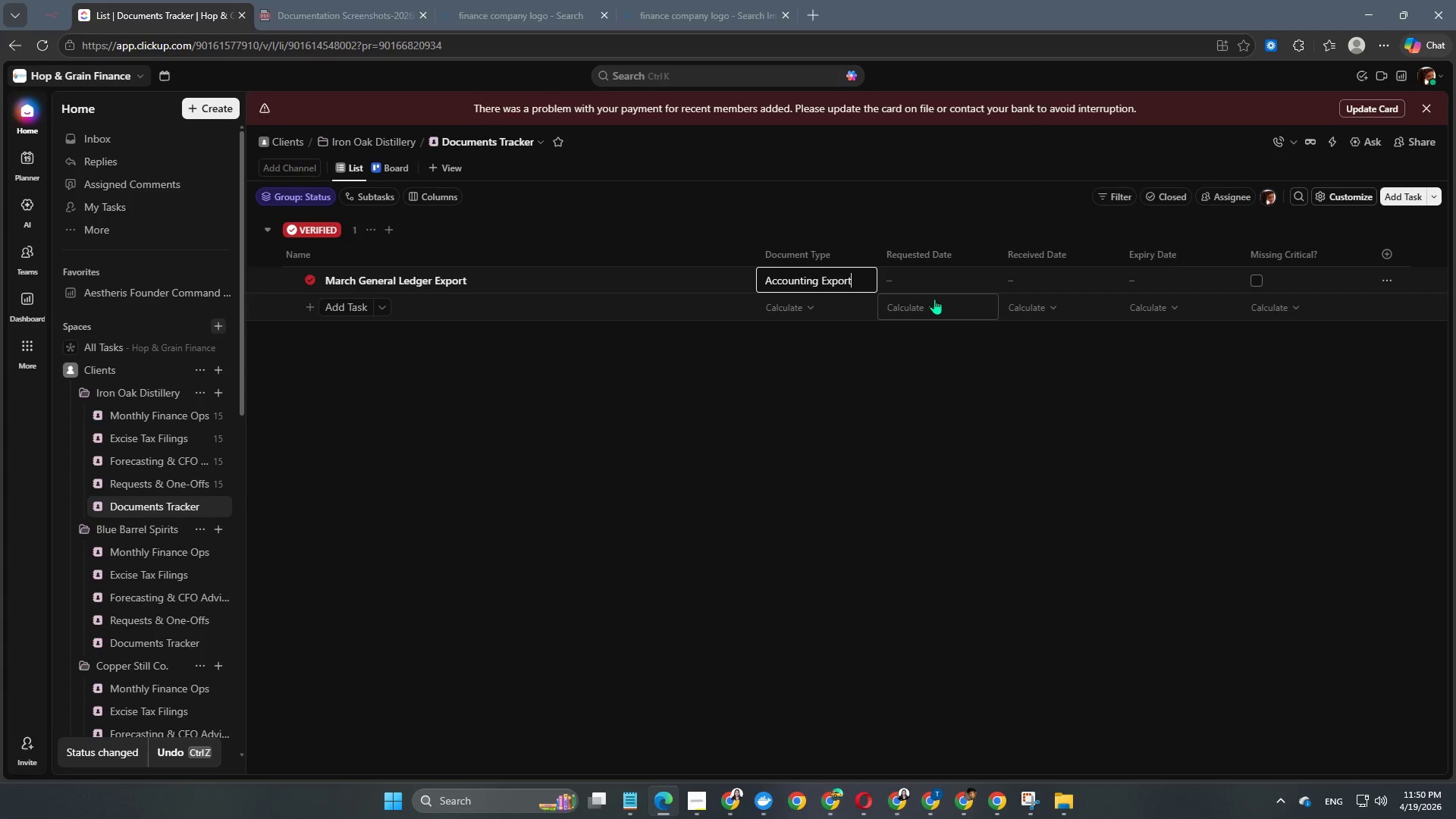 
key(NumpadEnter)
 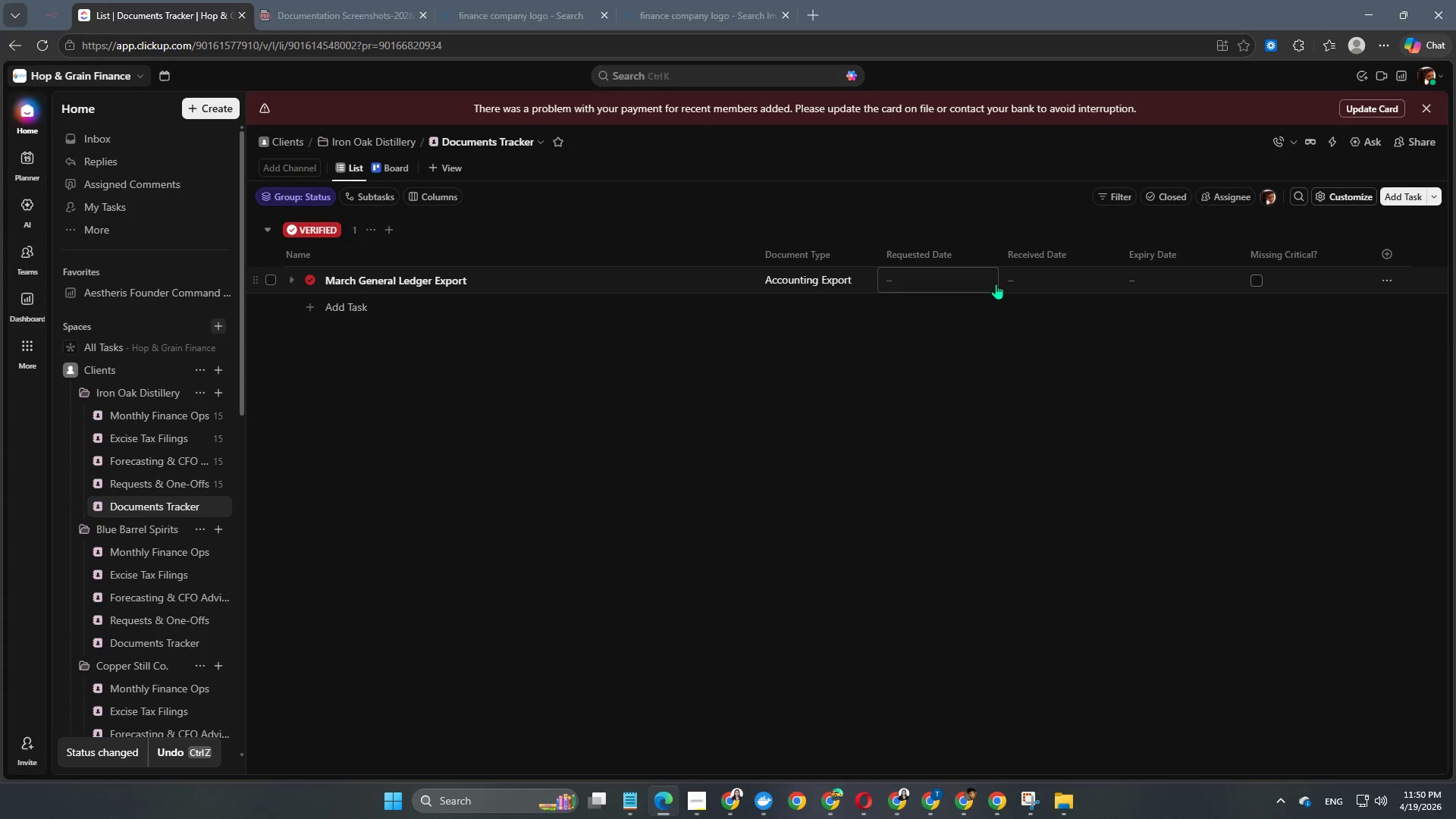 
left_click([956, 288])
 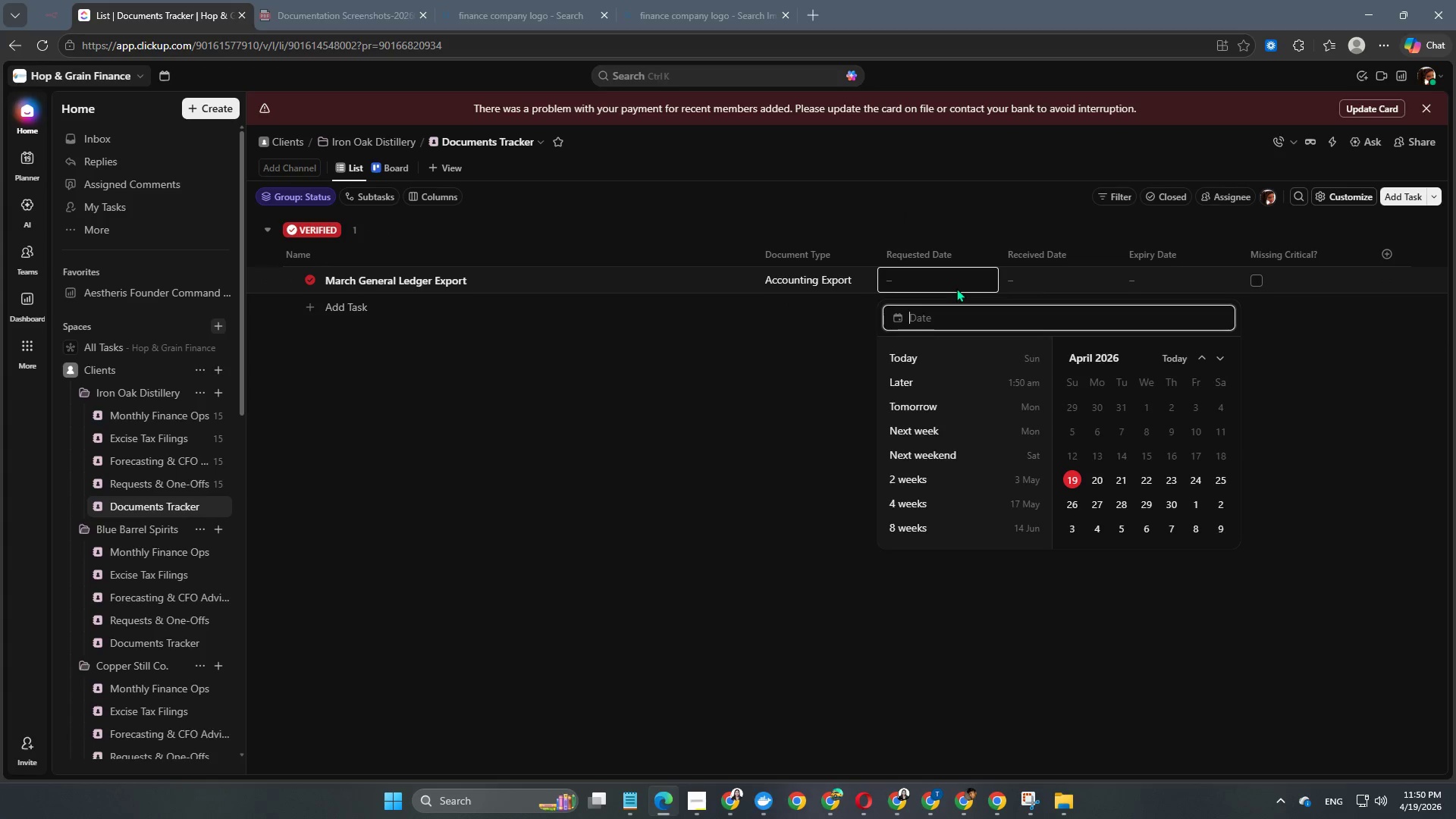 
key(Numpad2)
 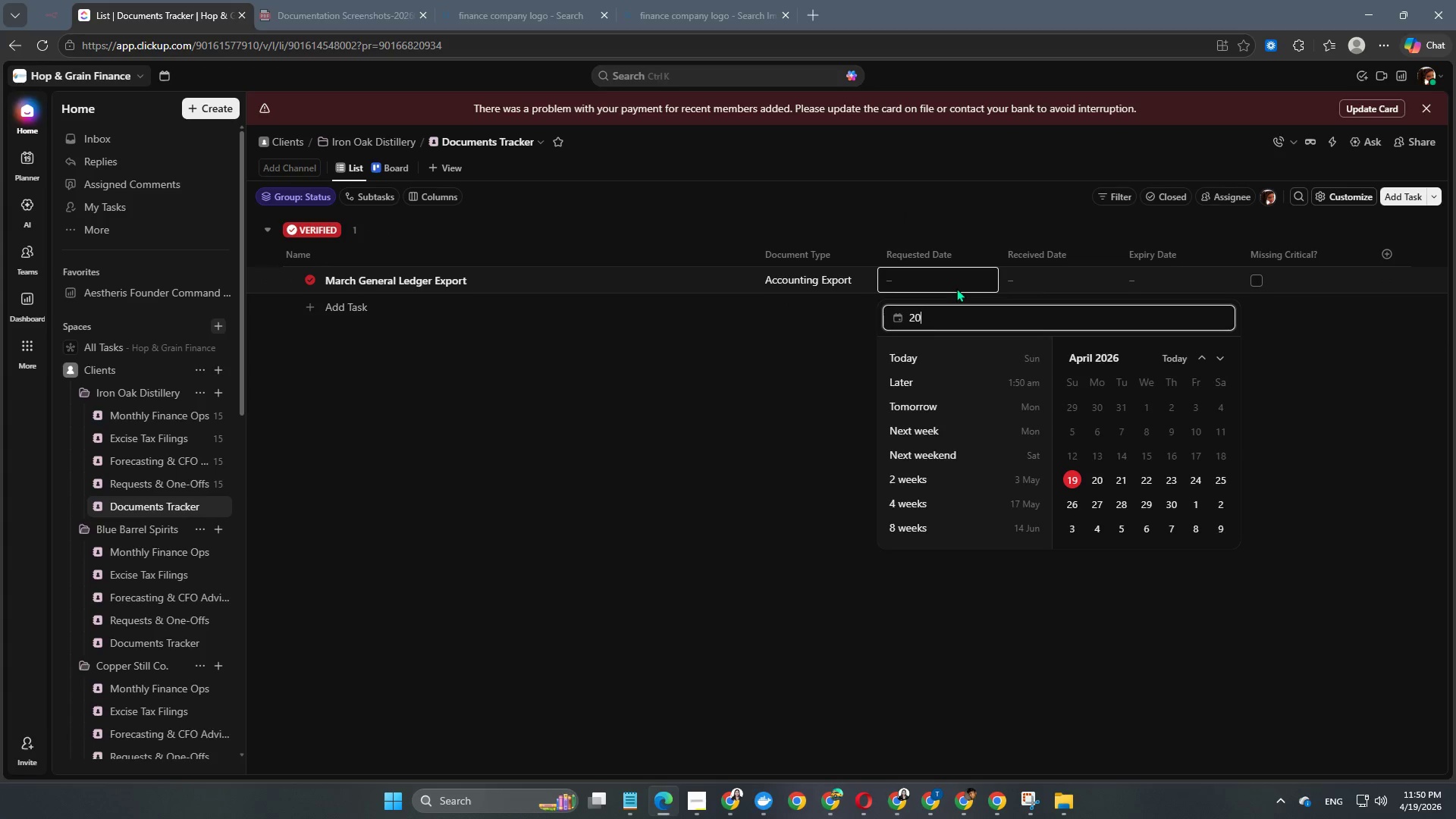 
key(Numpad0)
 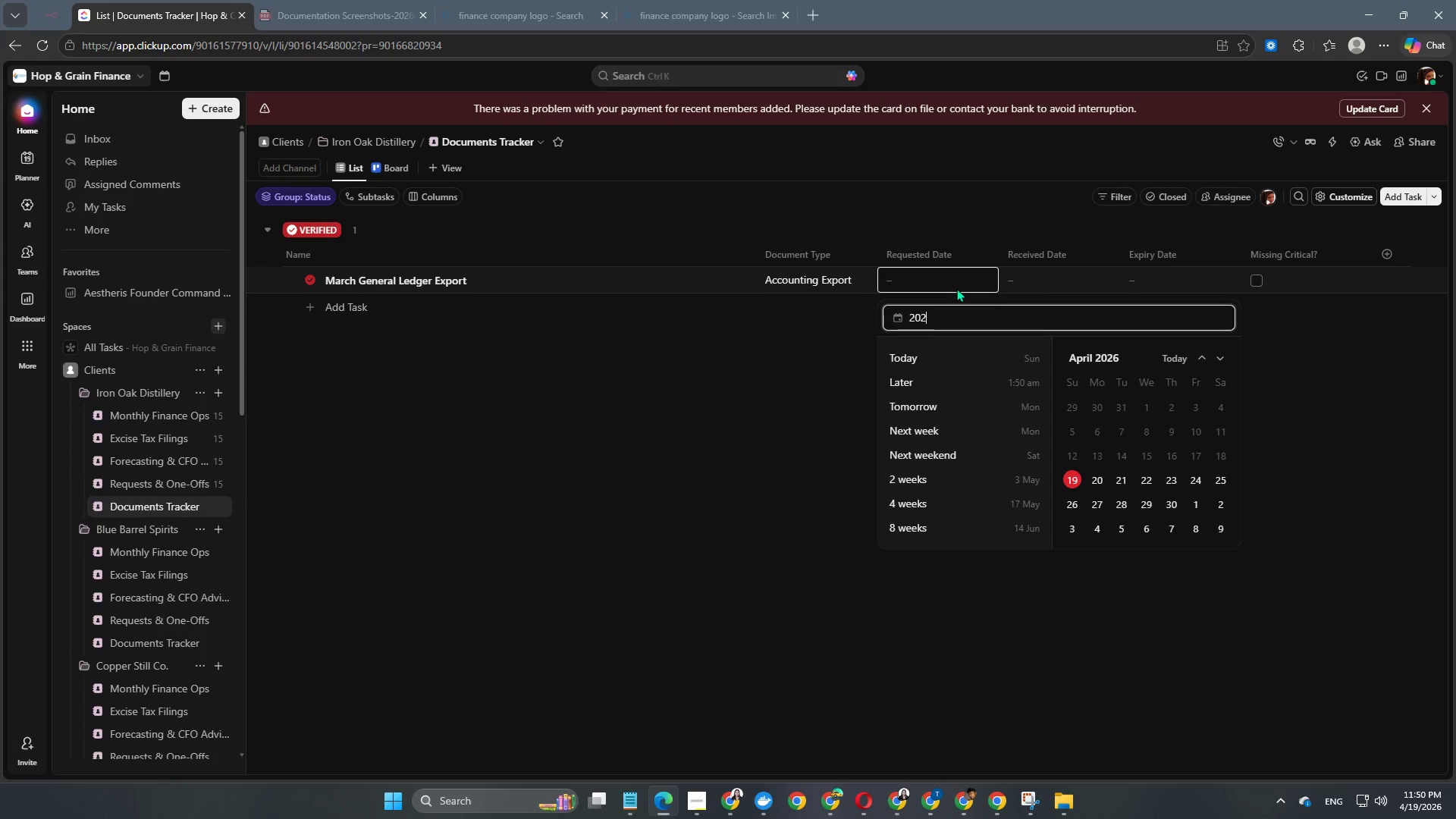 
key(Numpad2)
 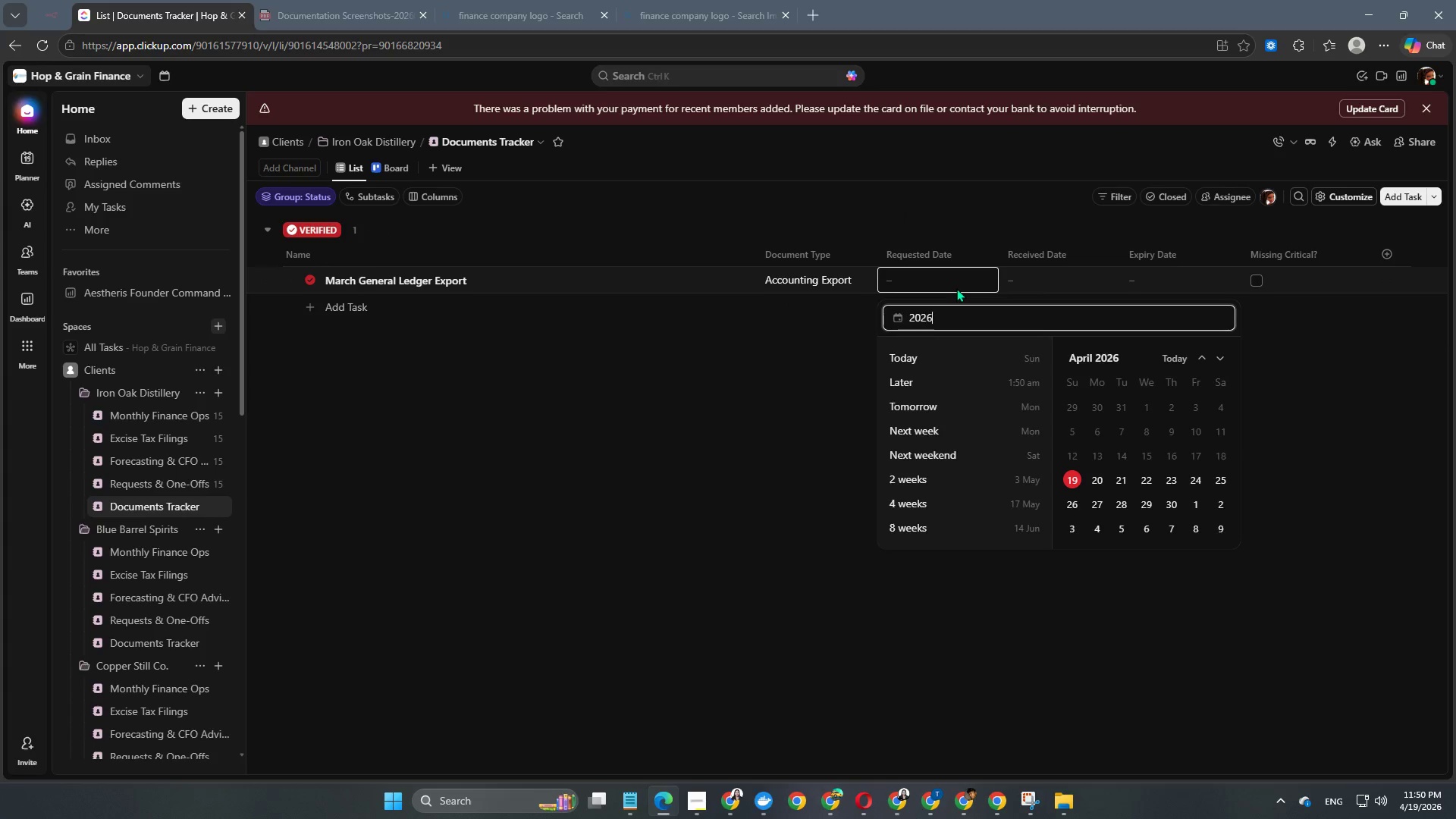 
key(Numpad6)
 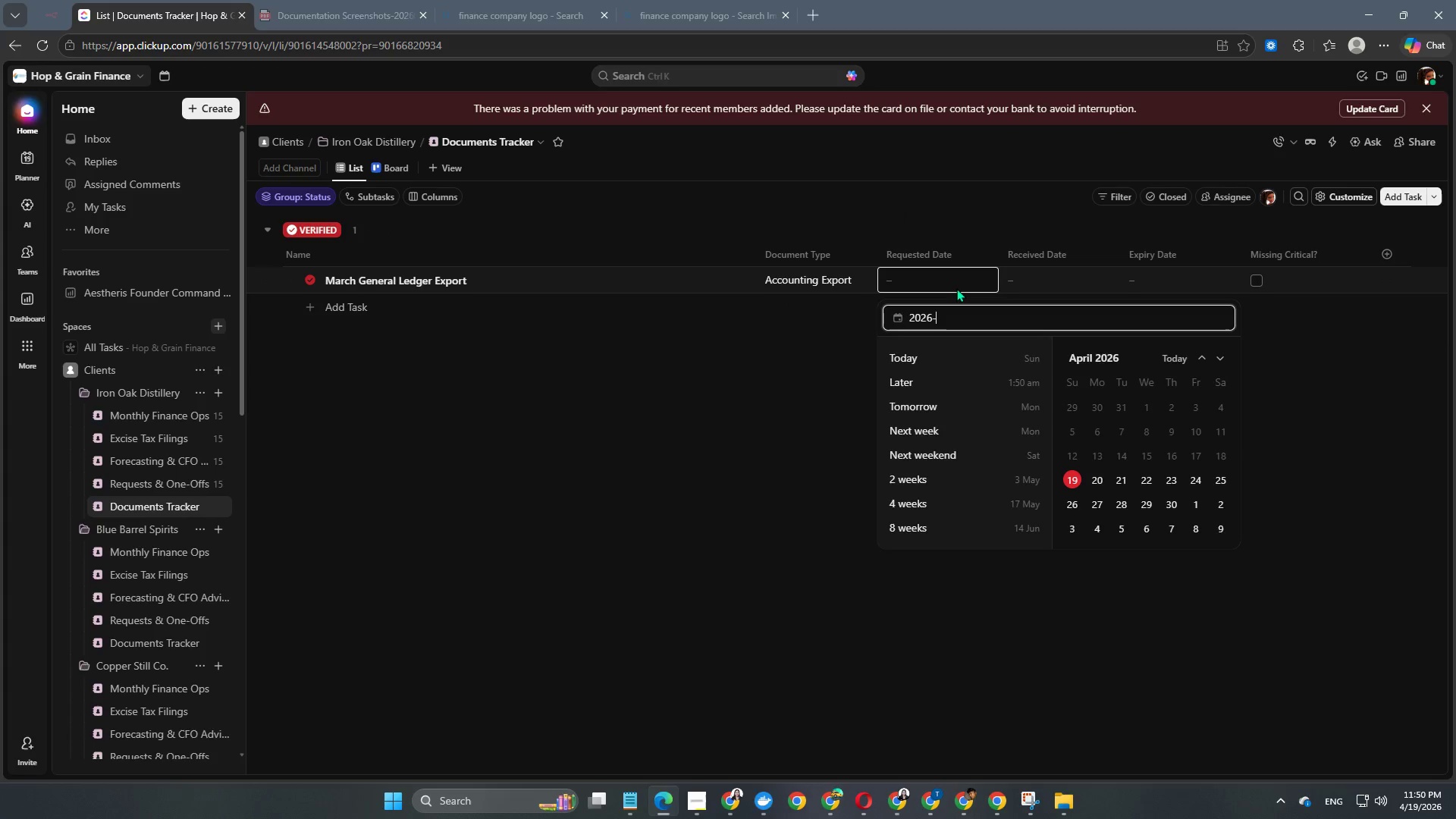 
key(NumpadSubtract)
 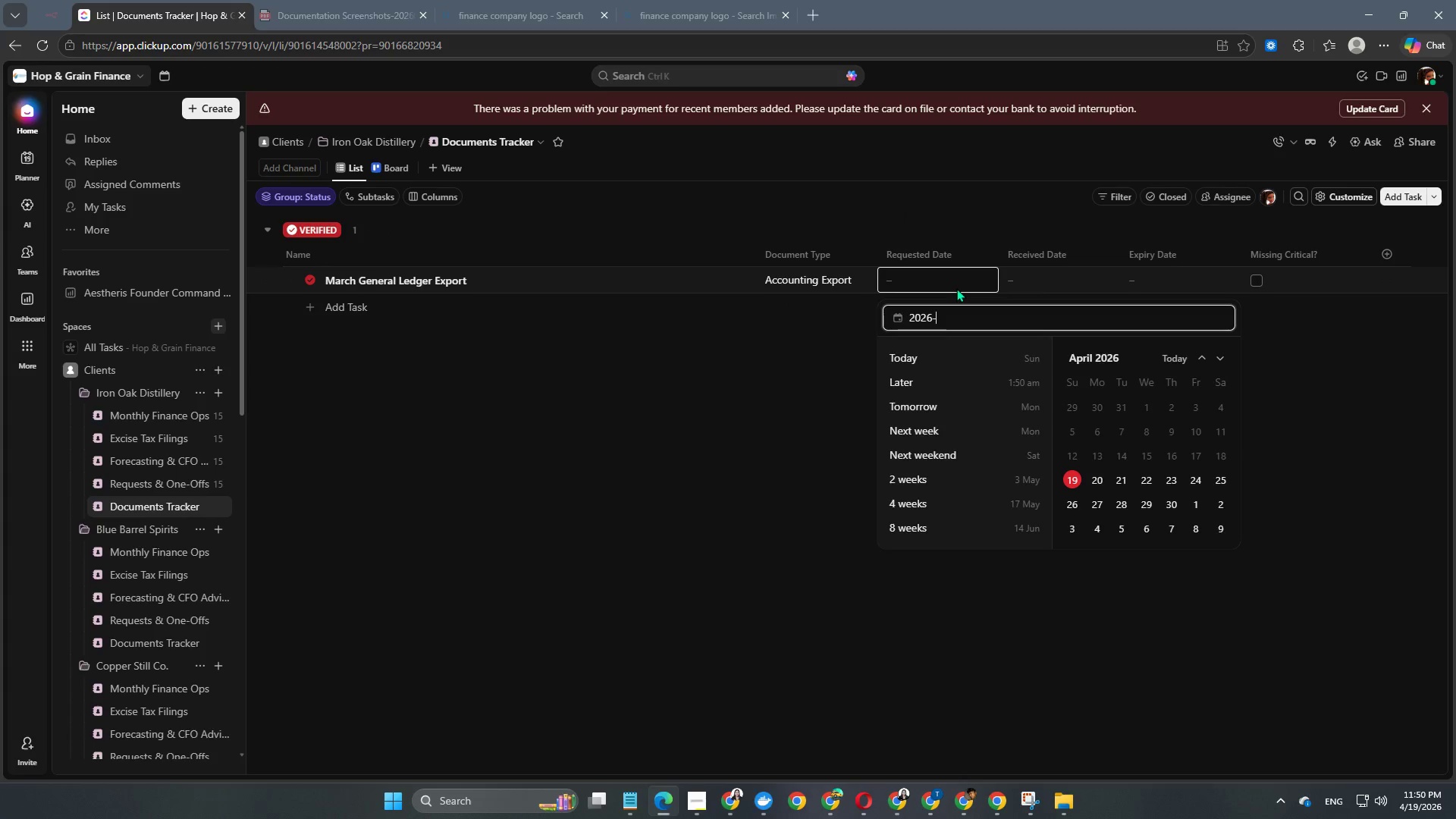 
key(Numpad0)
 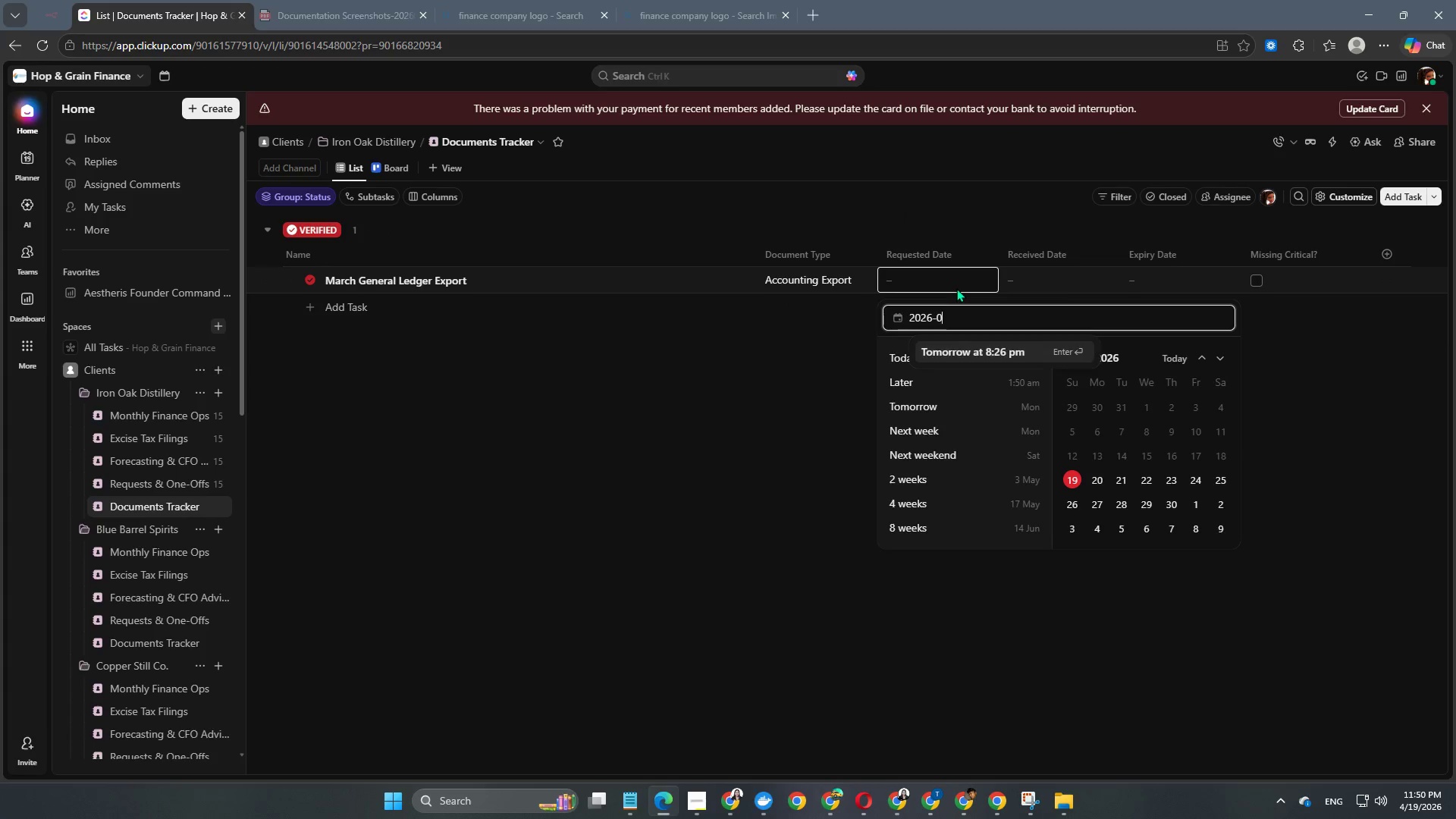 
key(Numpad4)
 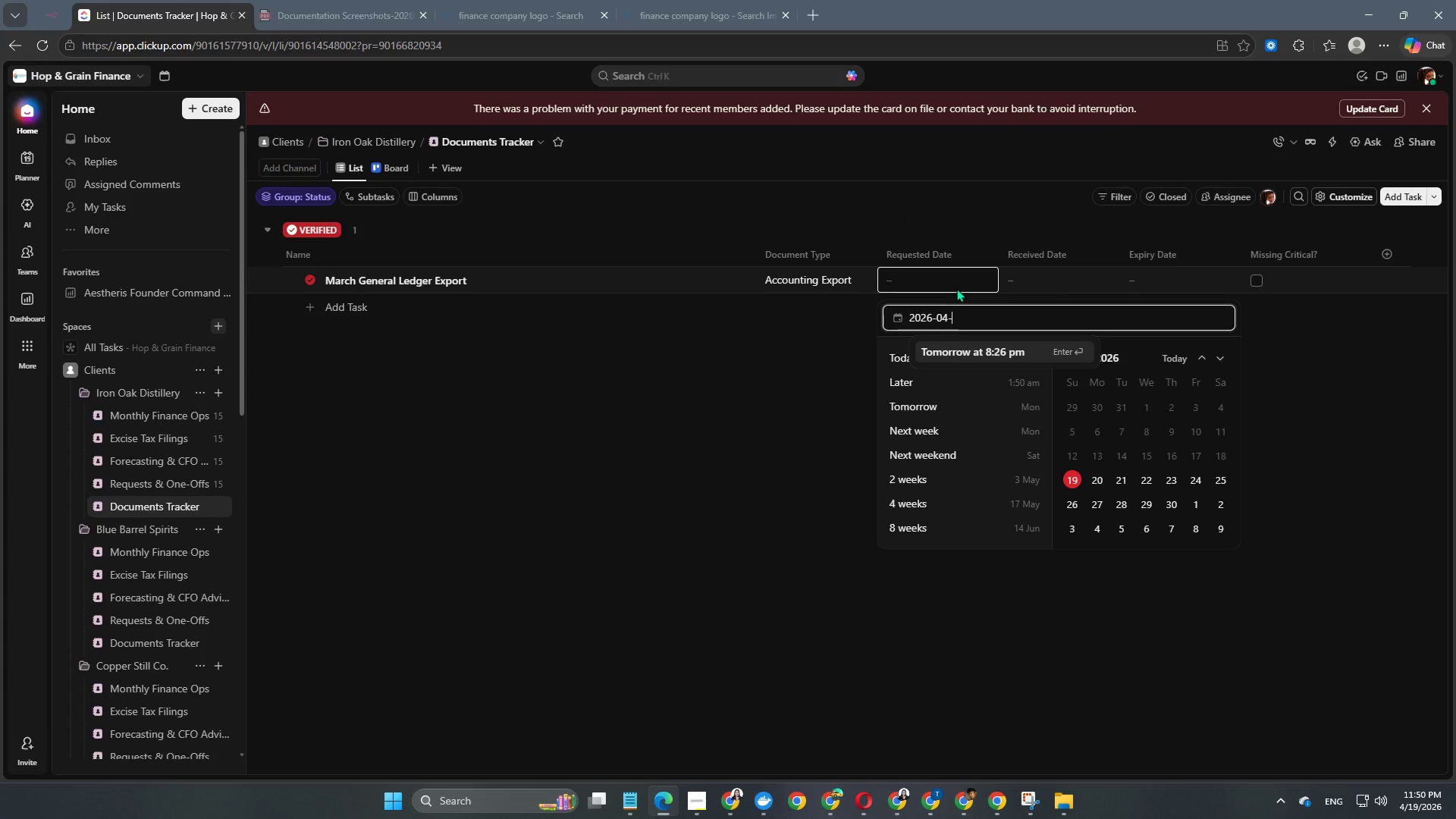 
key(NumpadSubtract)
 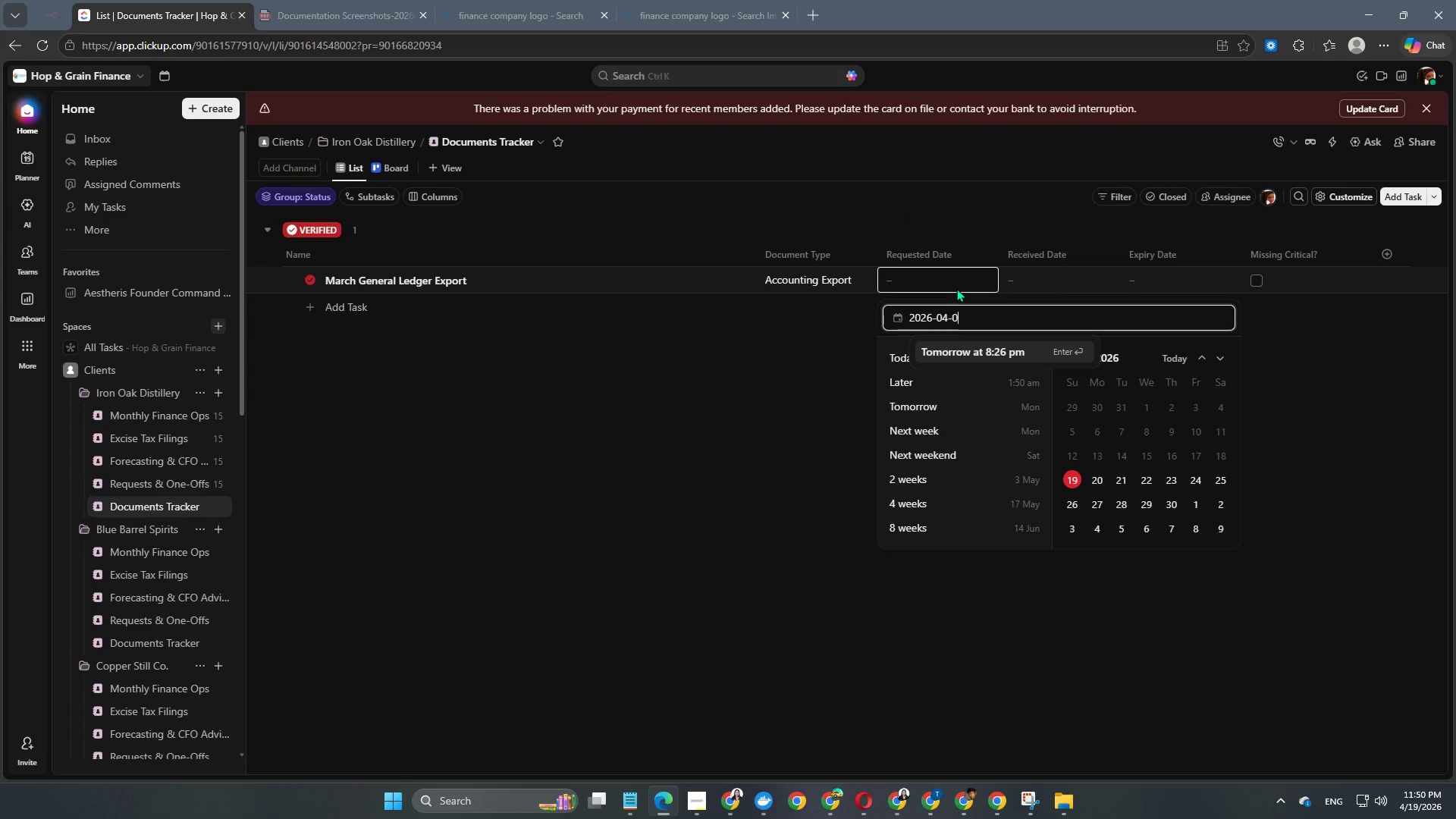 
key(Numpad0)
 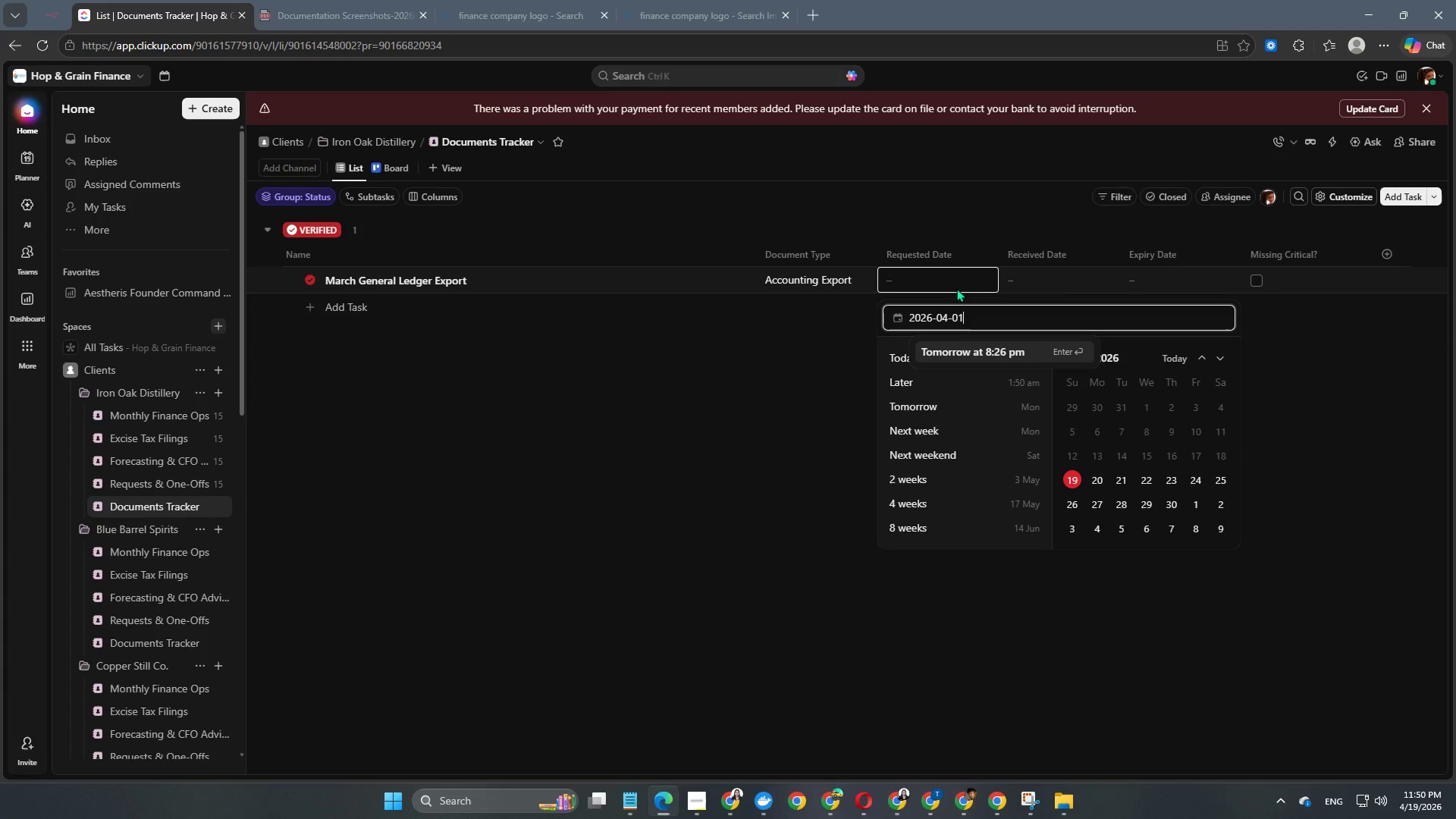 
key(Numpad1)
 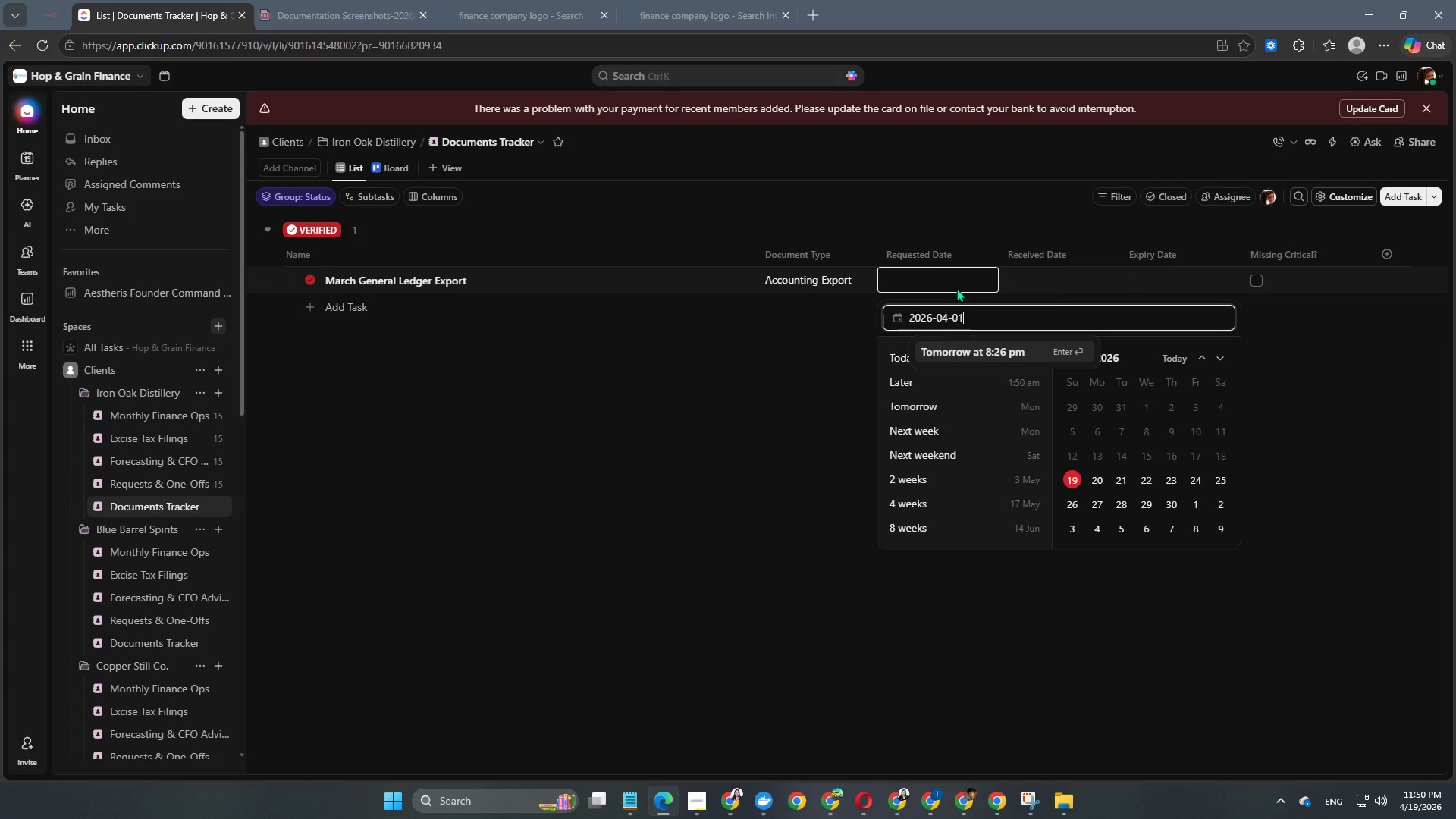 
key(NumpadEnter)
 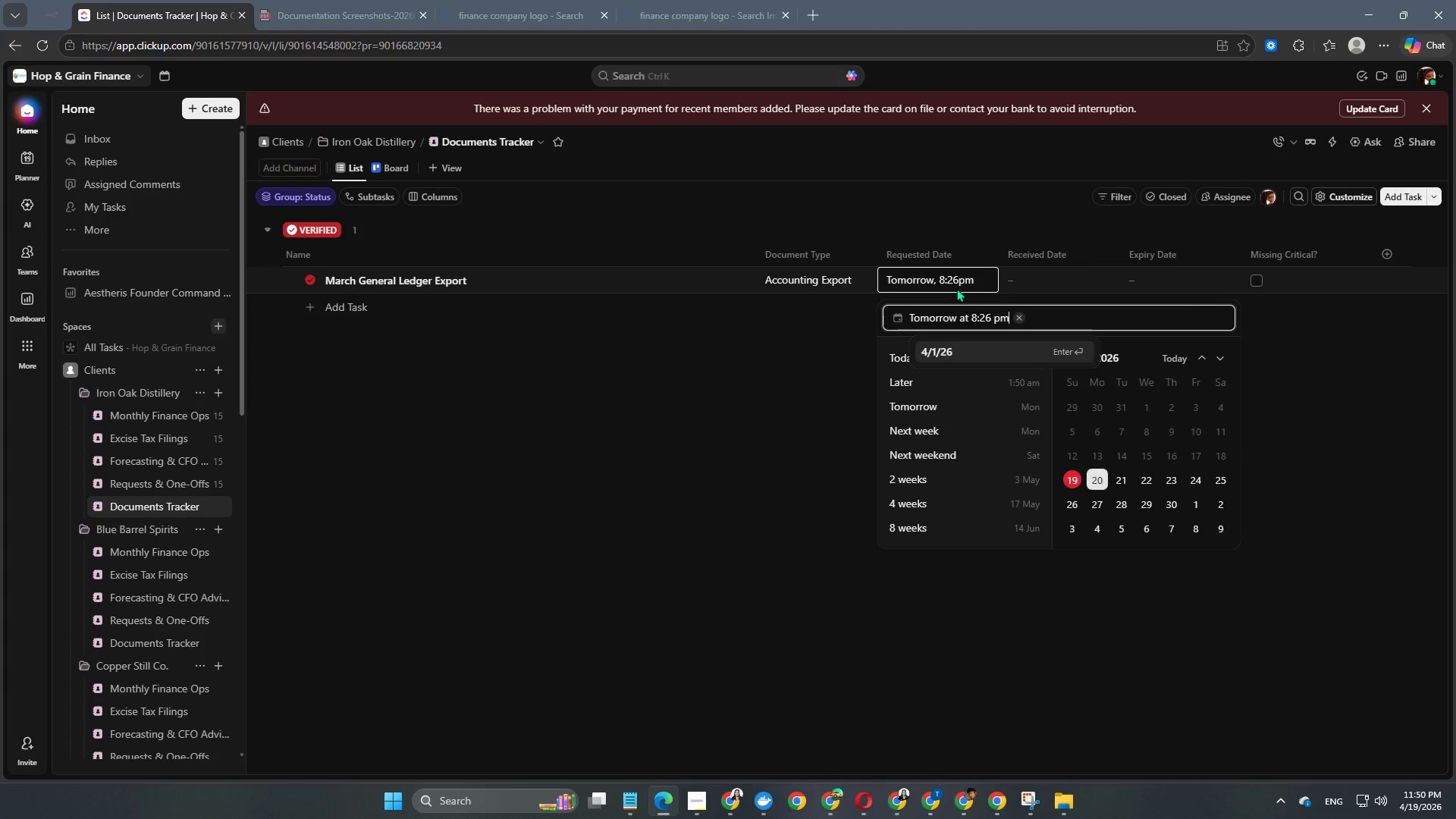 
key(NumpadEnter)
 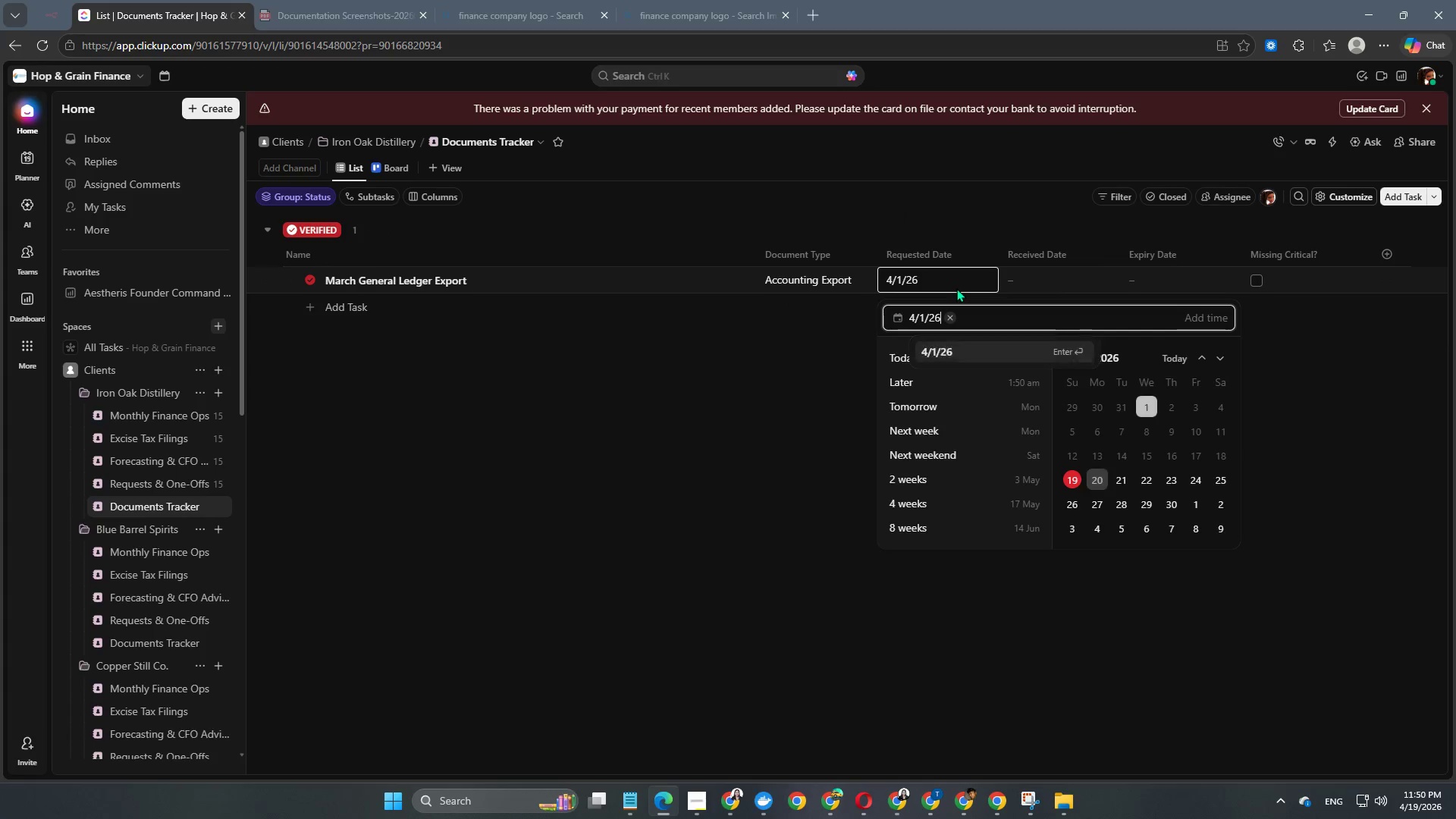 
key(NumpadEnter)
 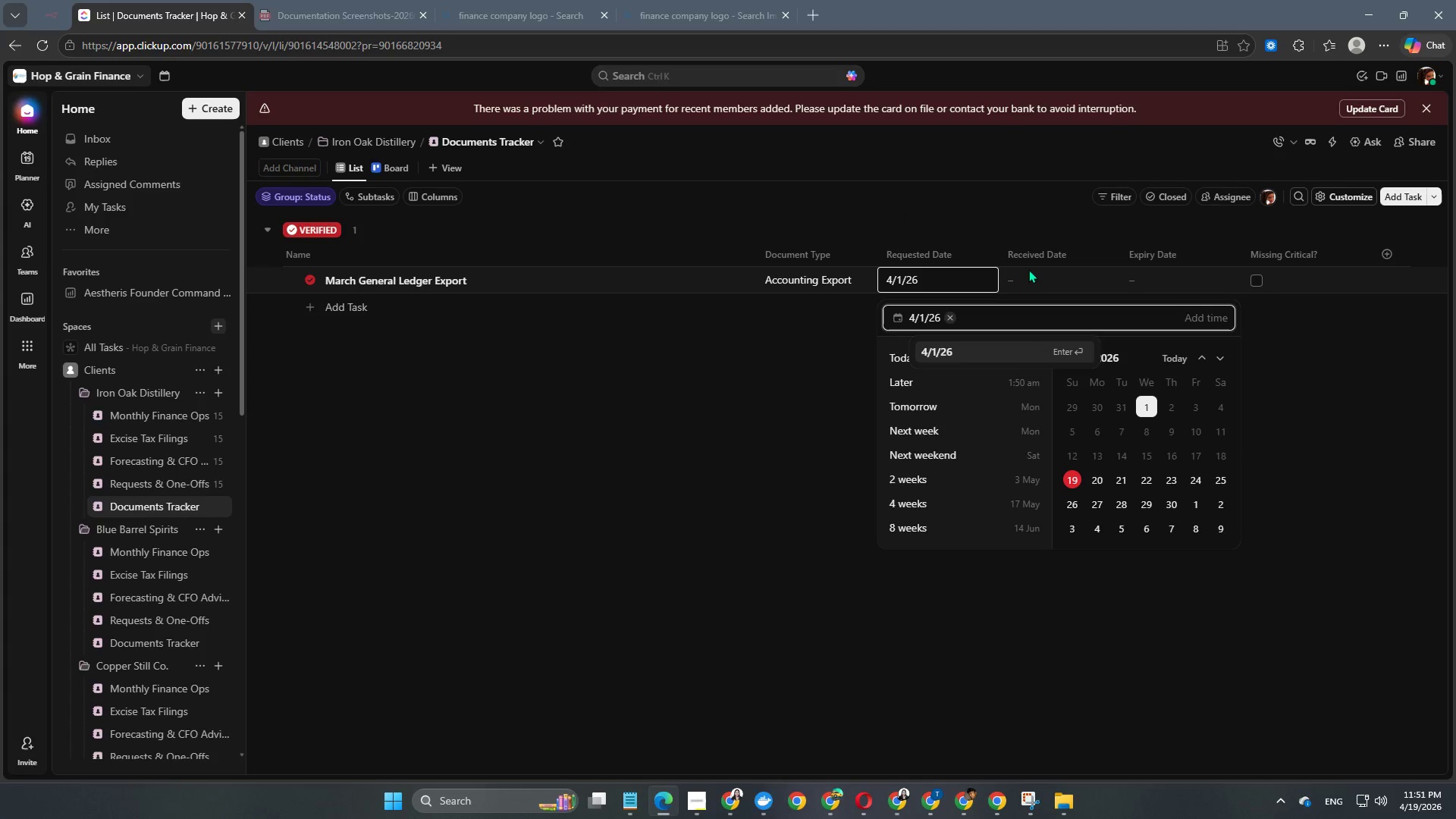 
double_click([1037, 279])
 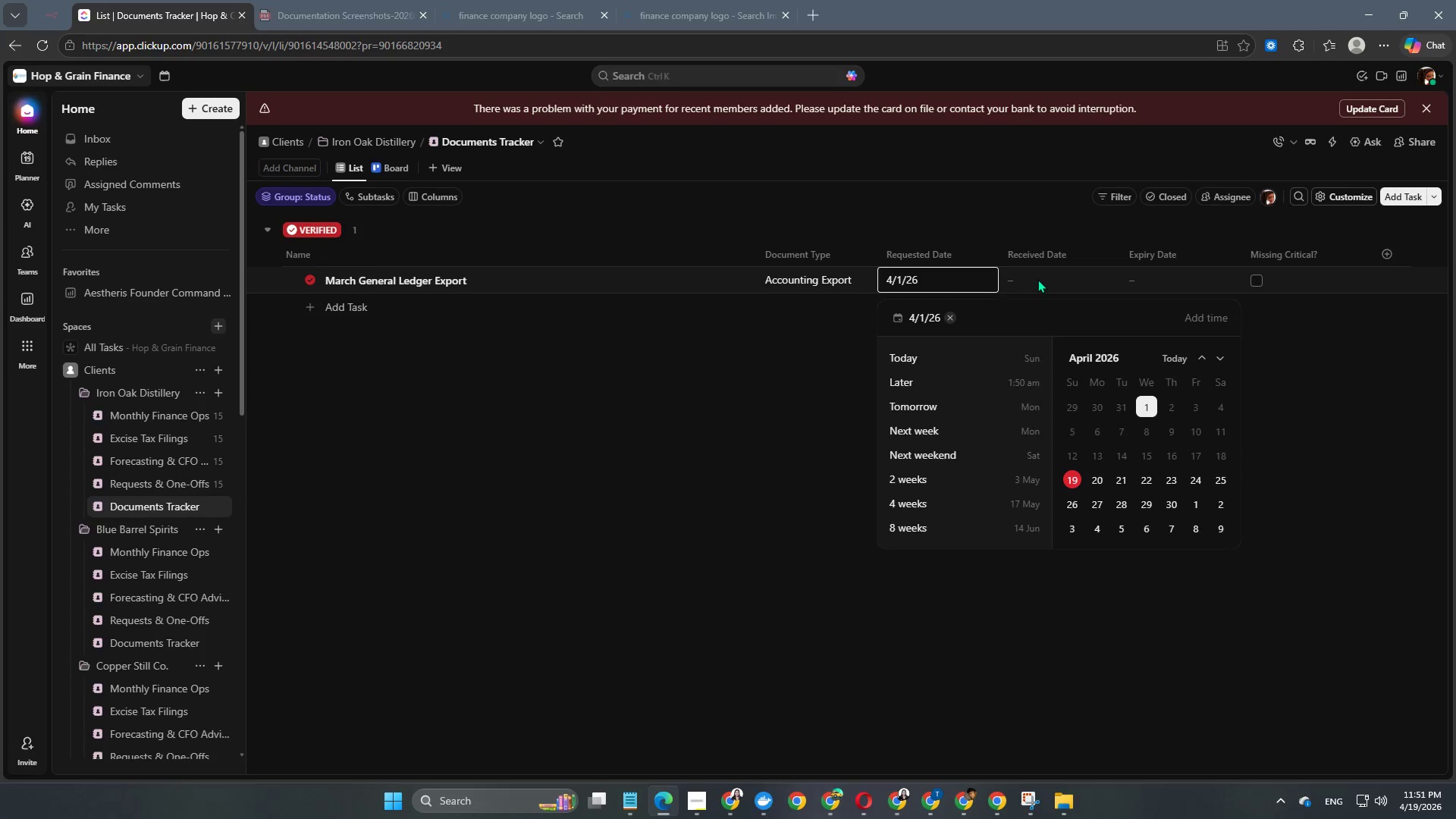 
triple_click([1037, 279])
 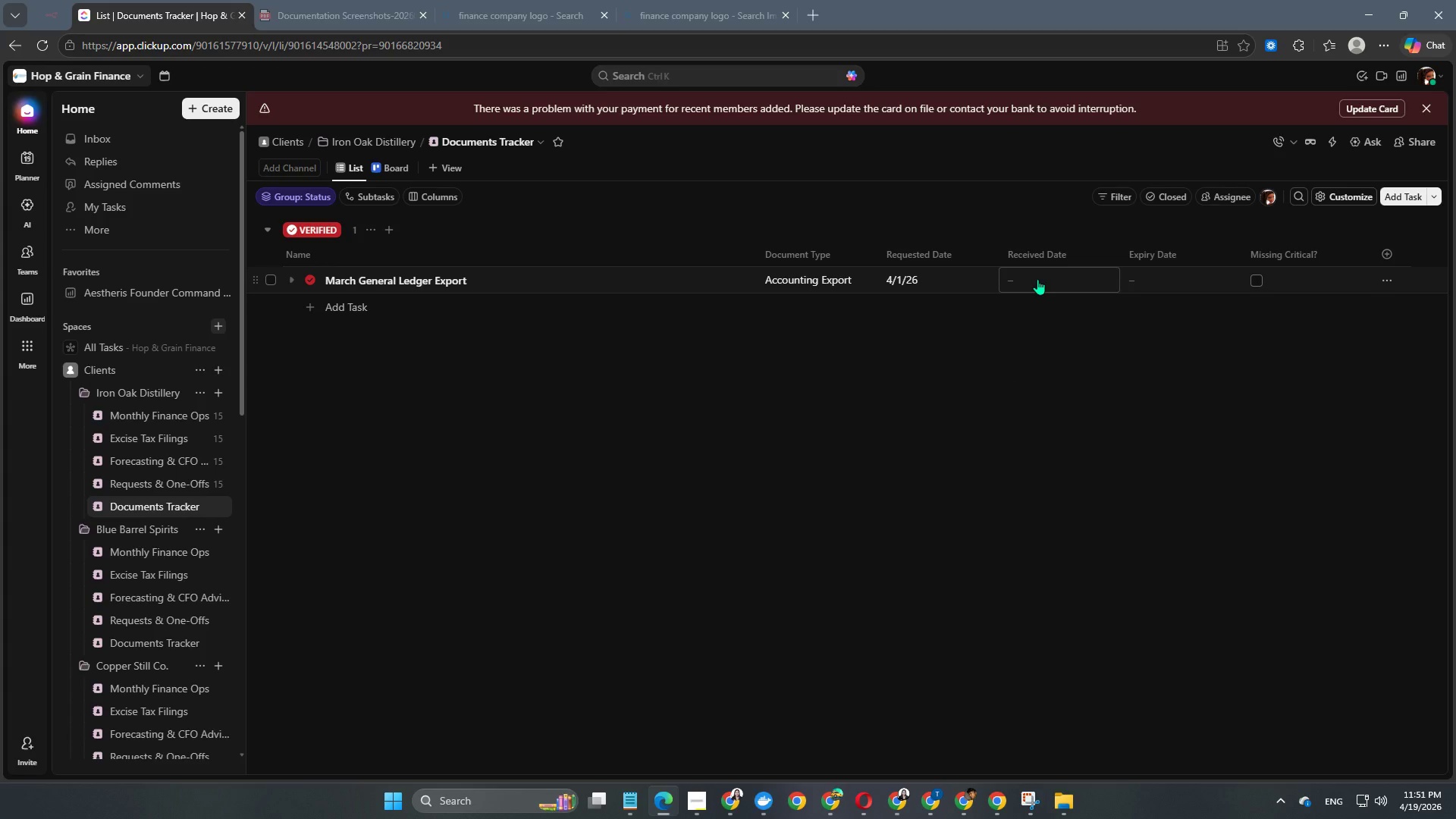 
triple_click([1037, 279])
 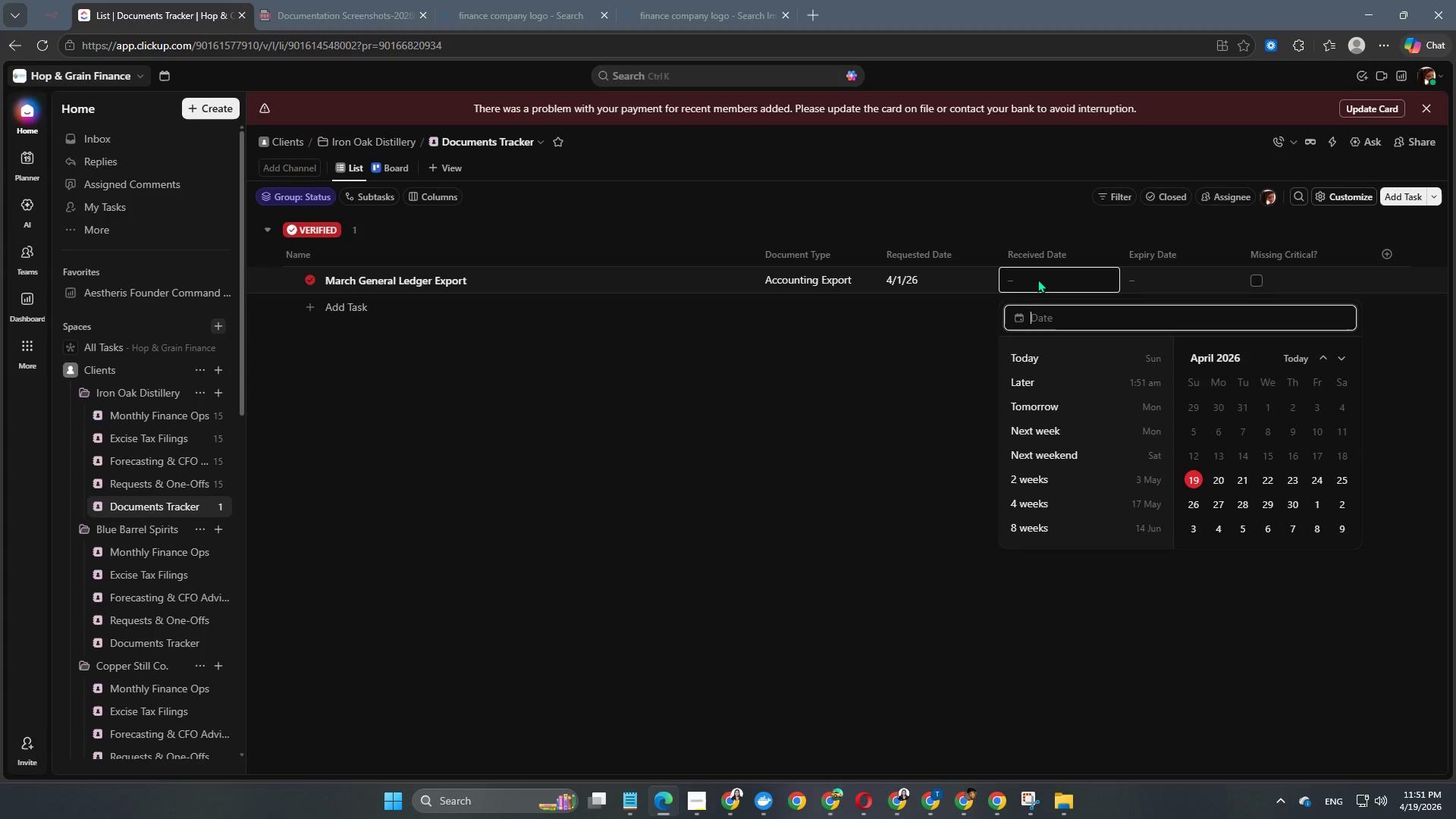 
key(Numpad2)
 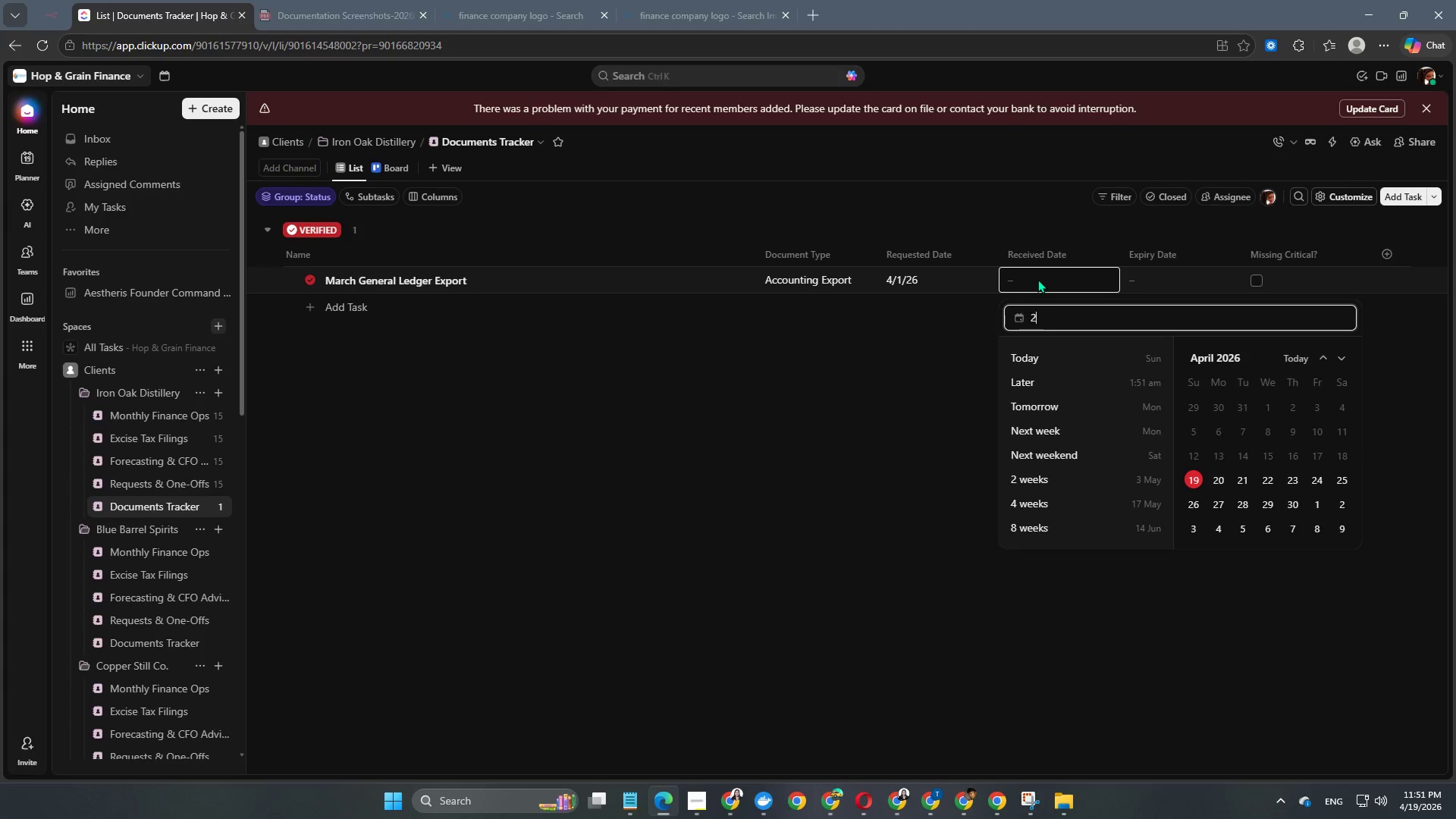 
key(Numpad0)
 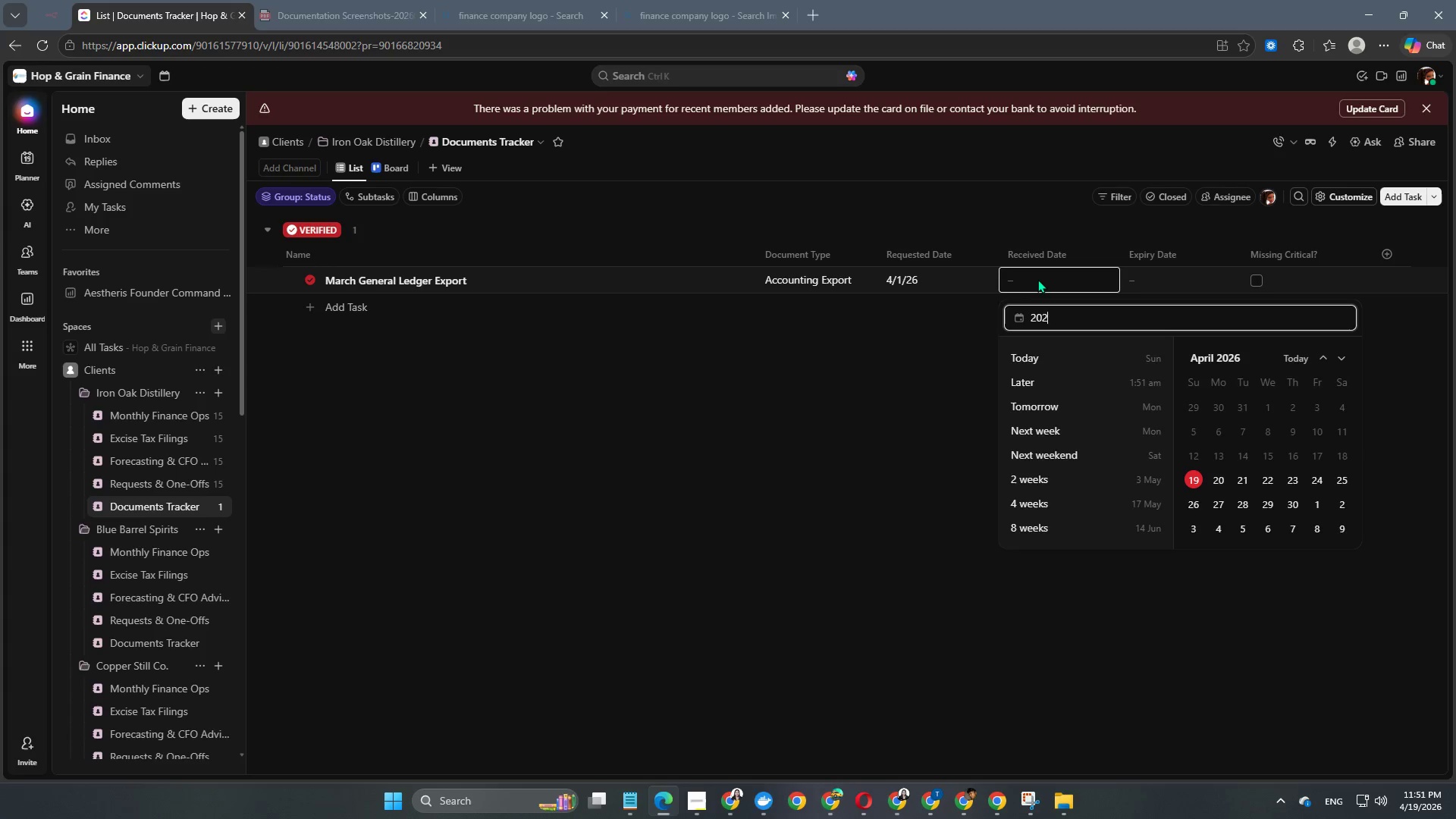 
key(Numpad2)
 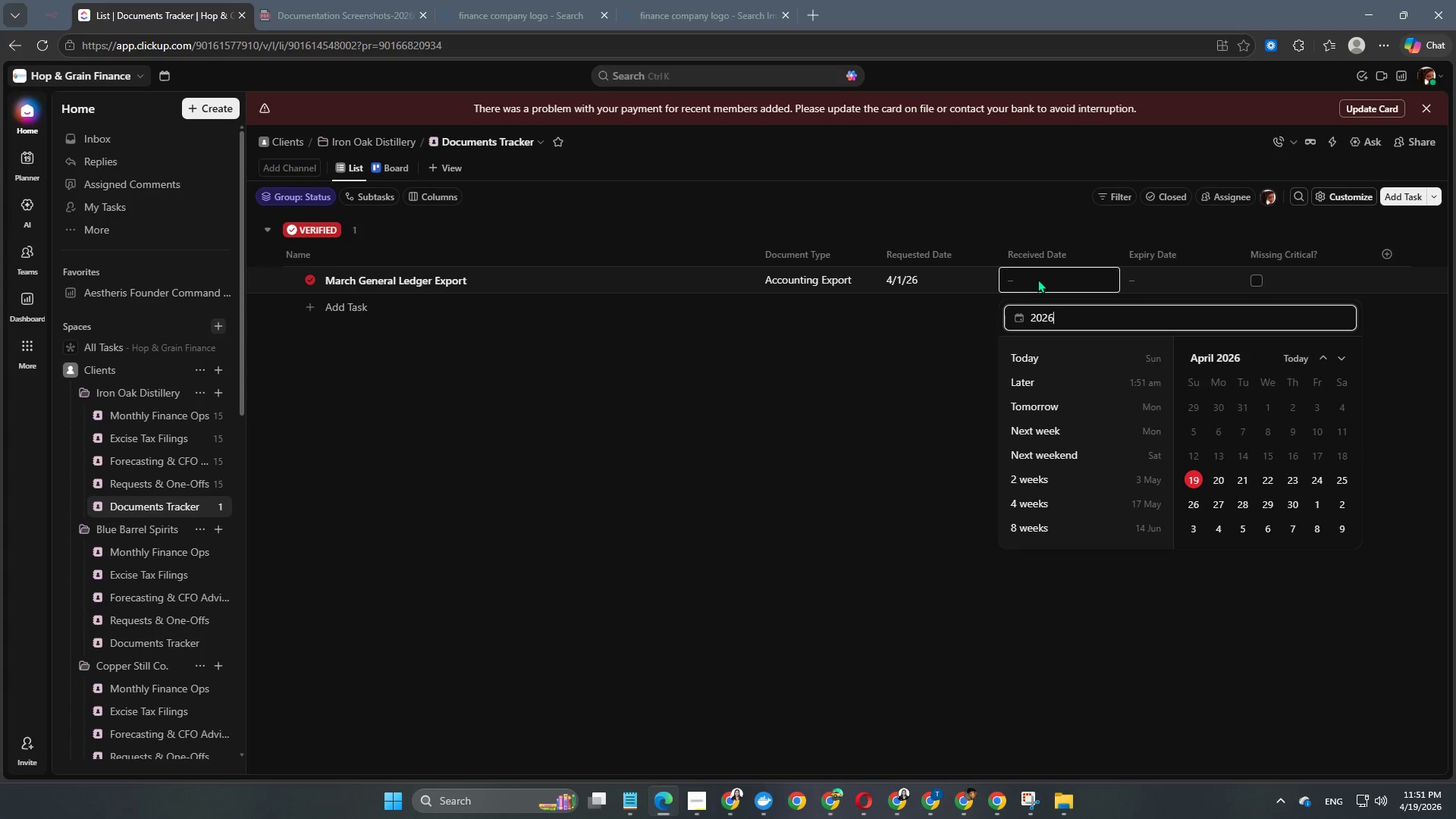 
key(Numpad6)
 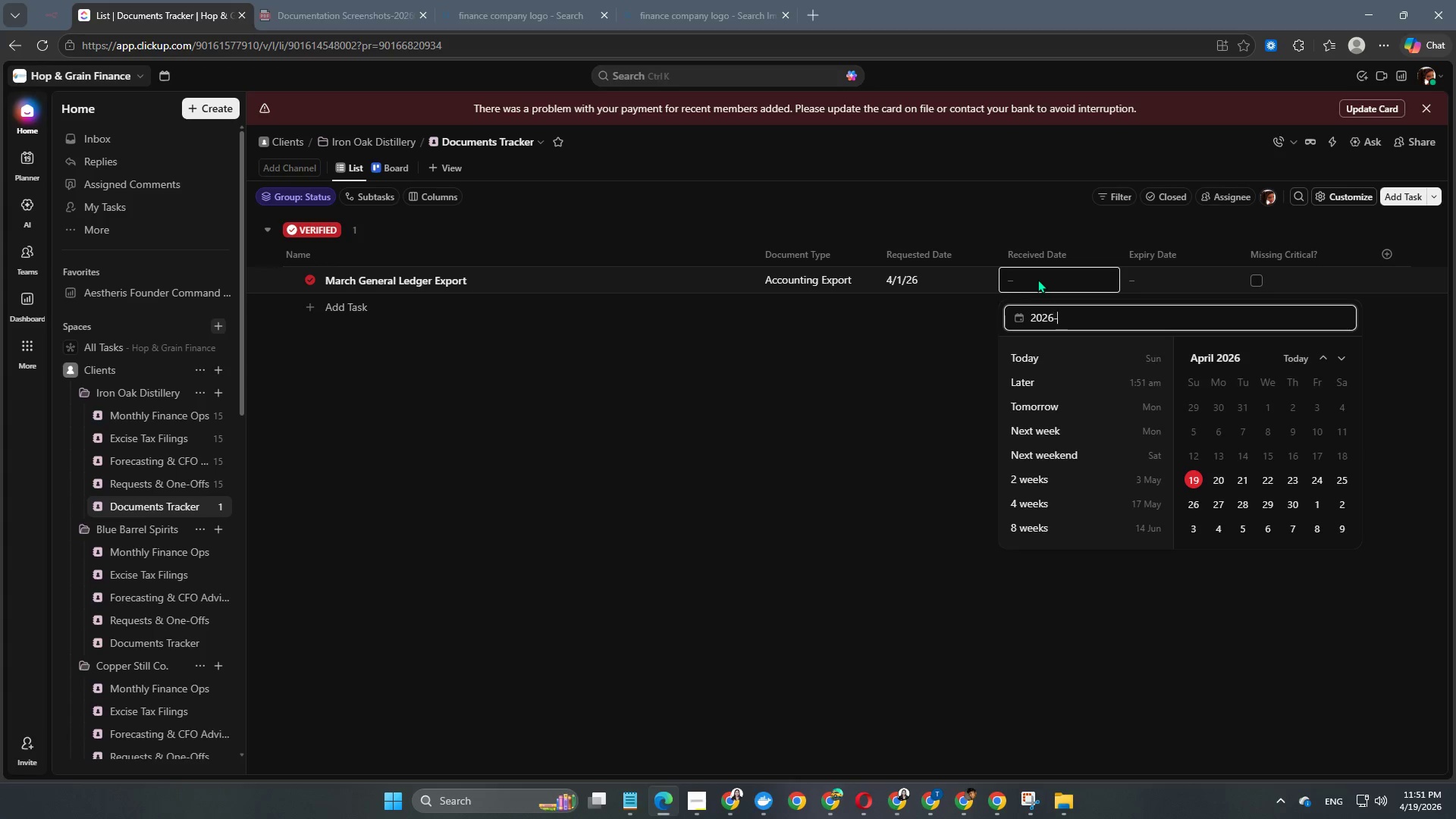 
key(NumpadSubtract)
 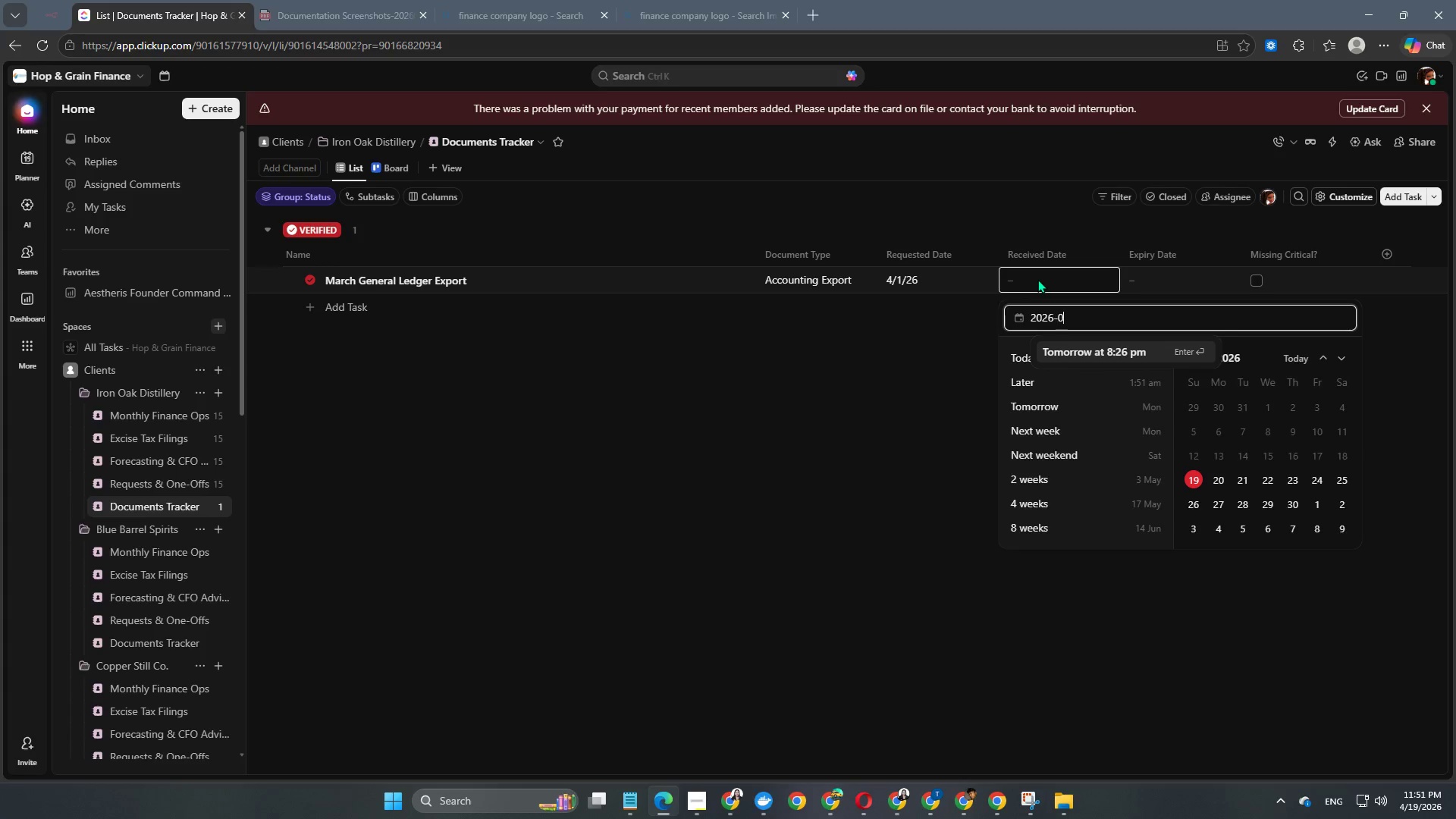 
key(Numpad0)
 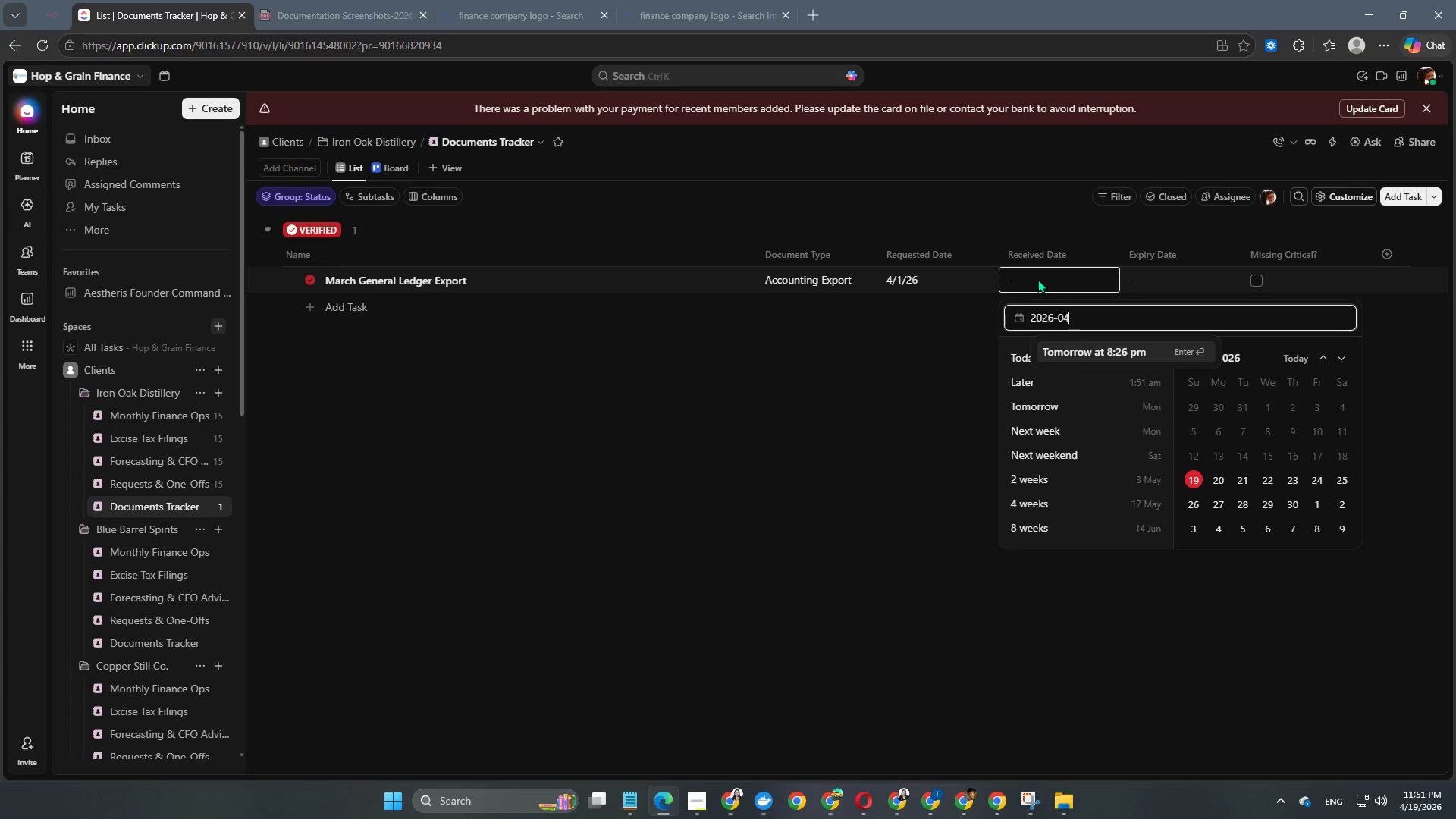 
key(Numpad4)
 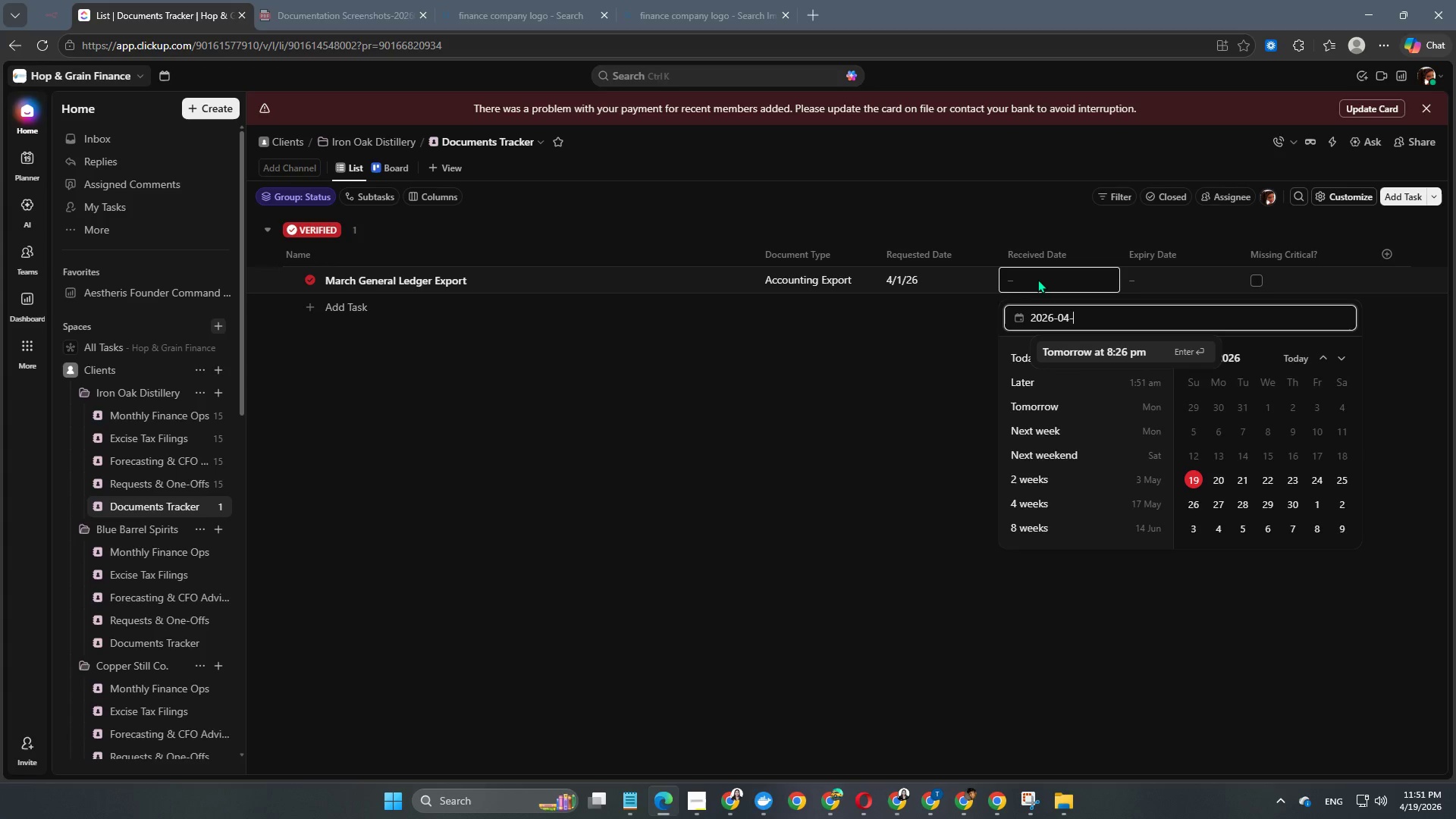 
key(NumpadSubtract)
 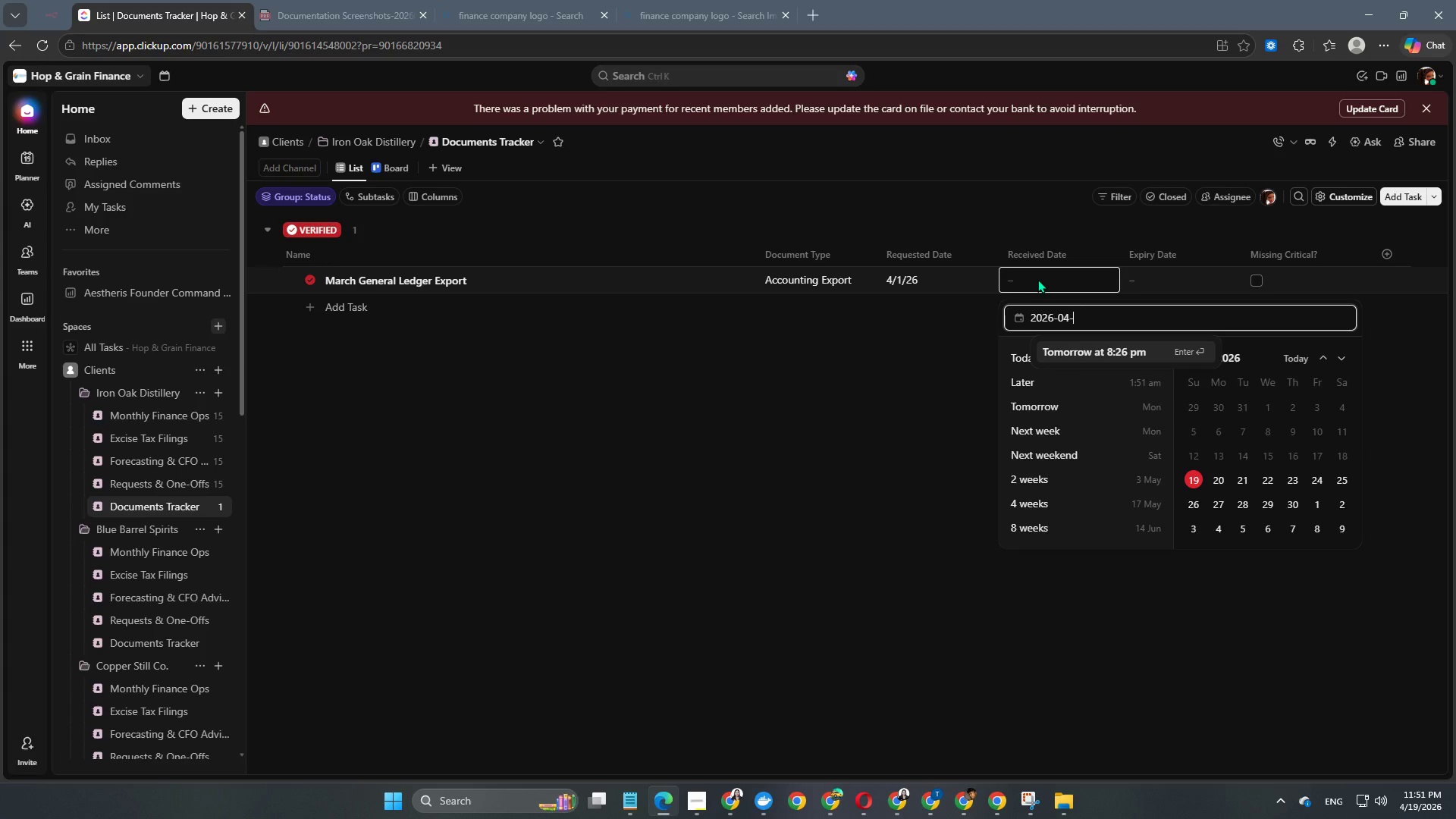 
key(Numpad0)
 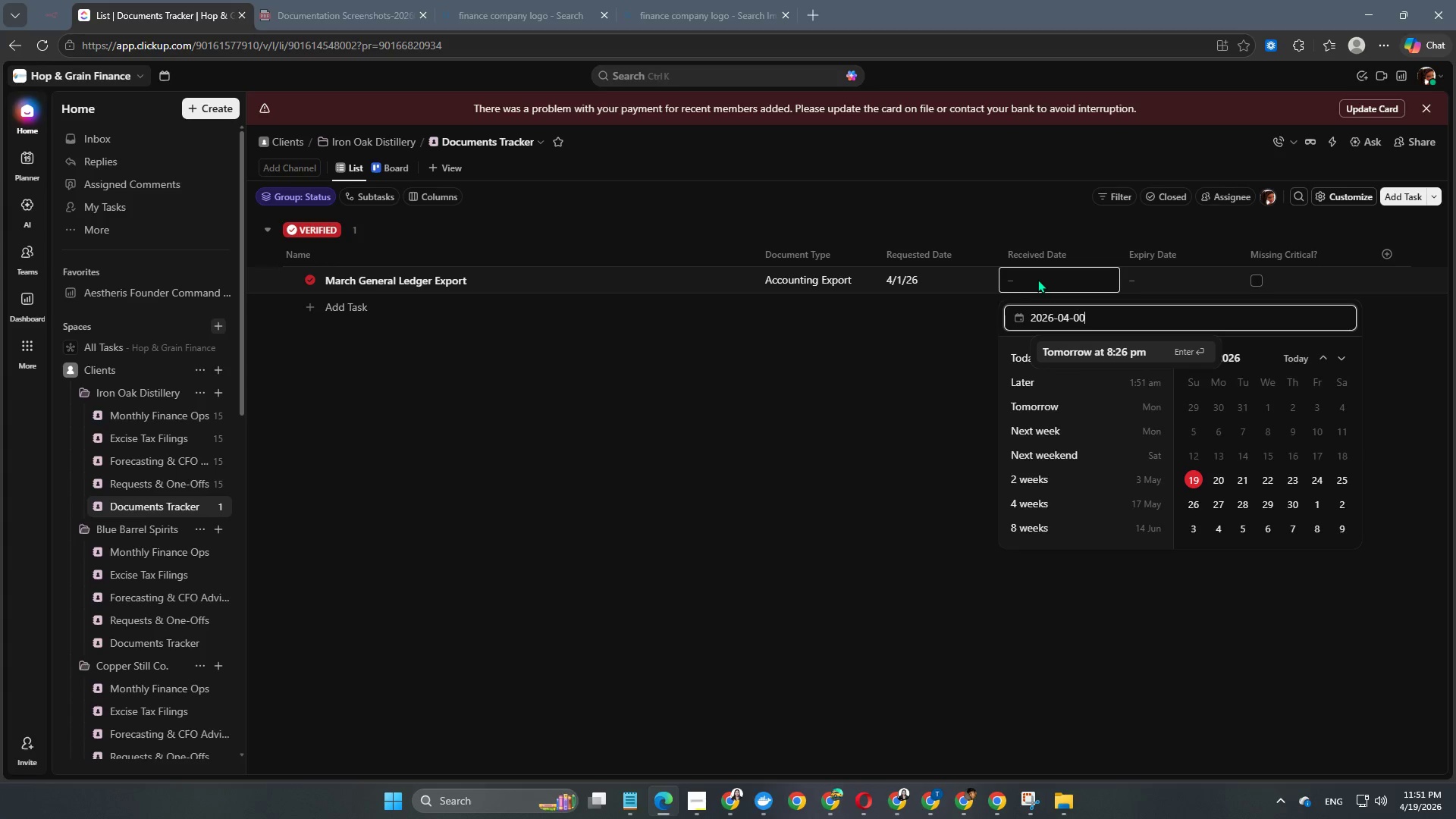 
key(Numpad0)
 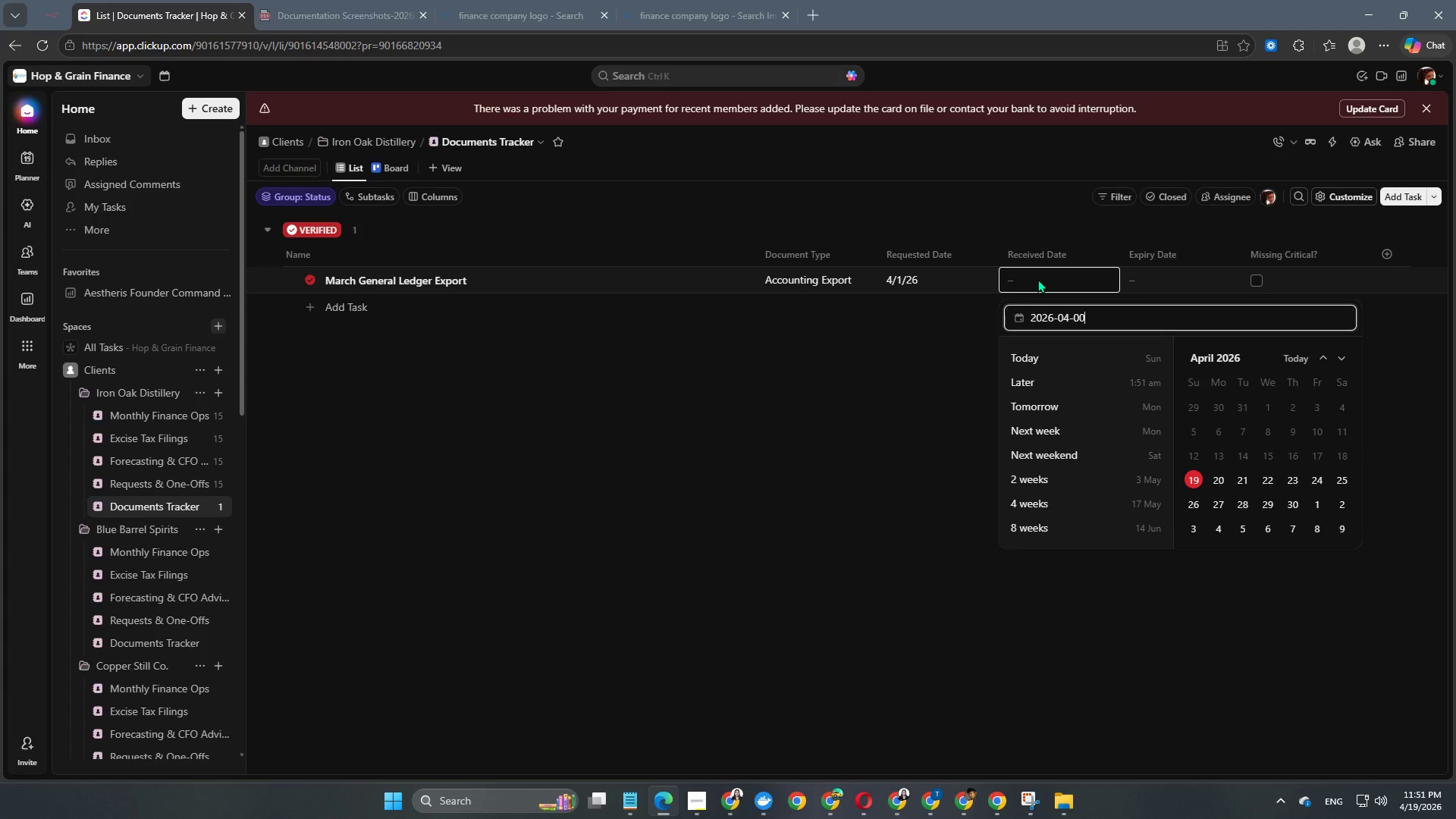 
key(Backspace)
 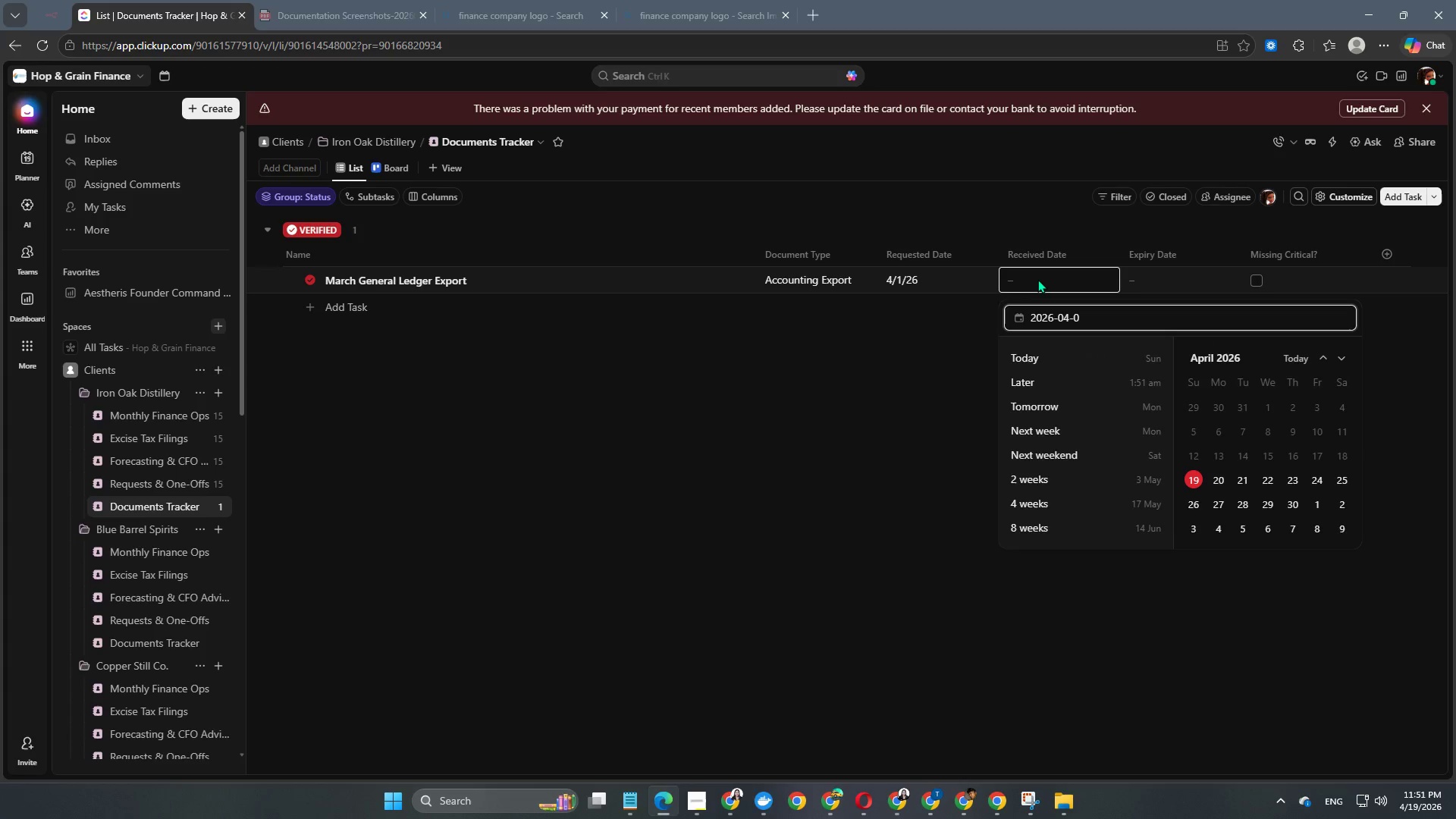 
key(Numpad3)
 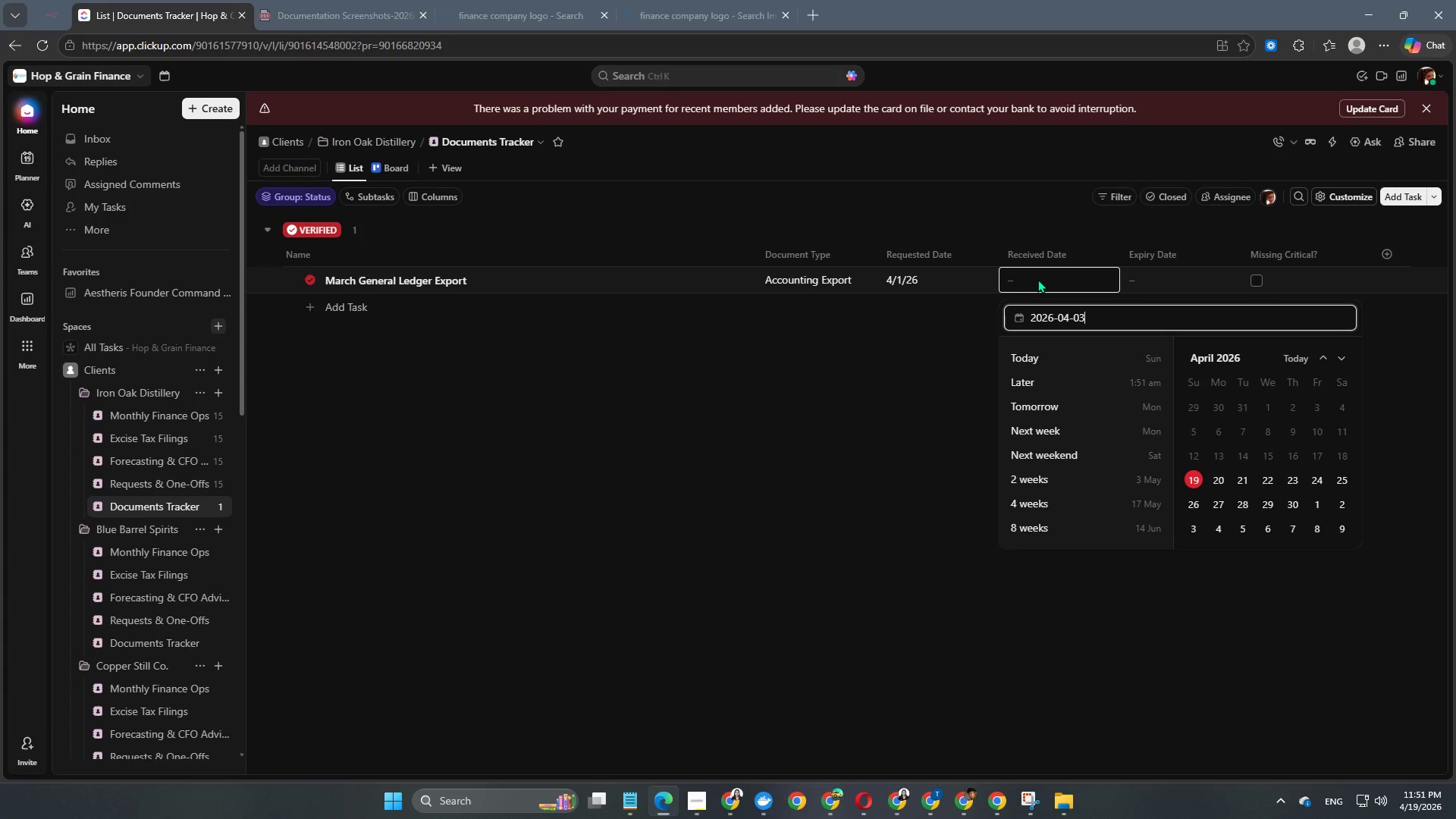 
key(NumpadEnter)
 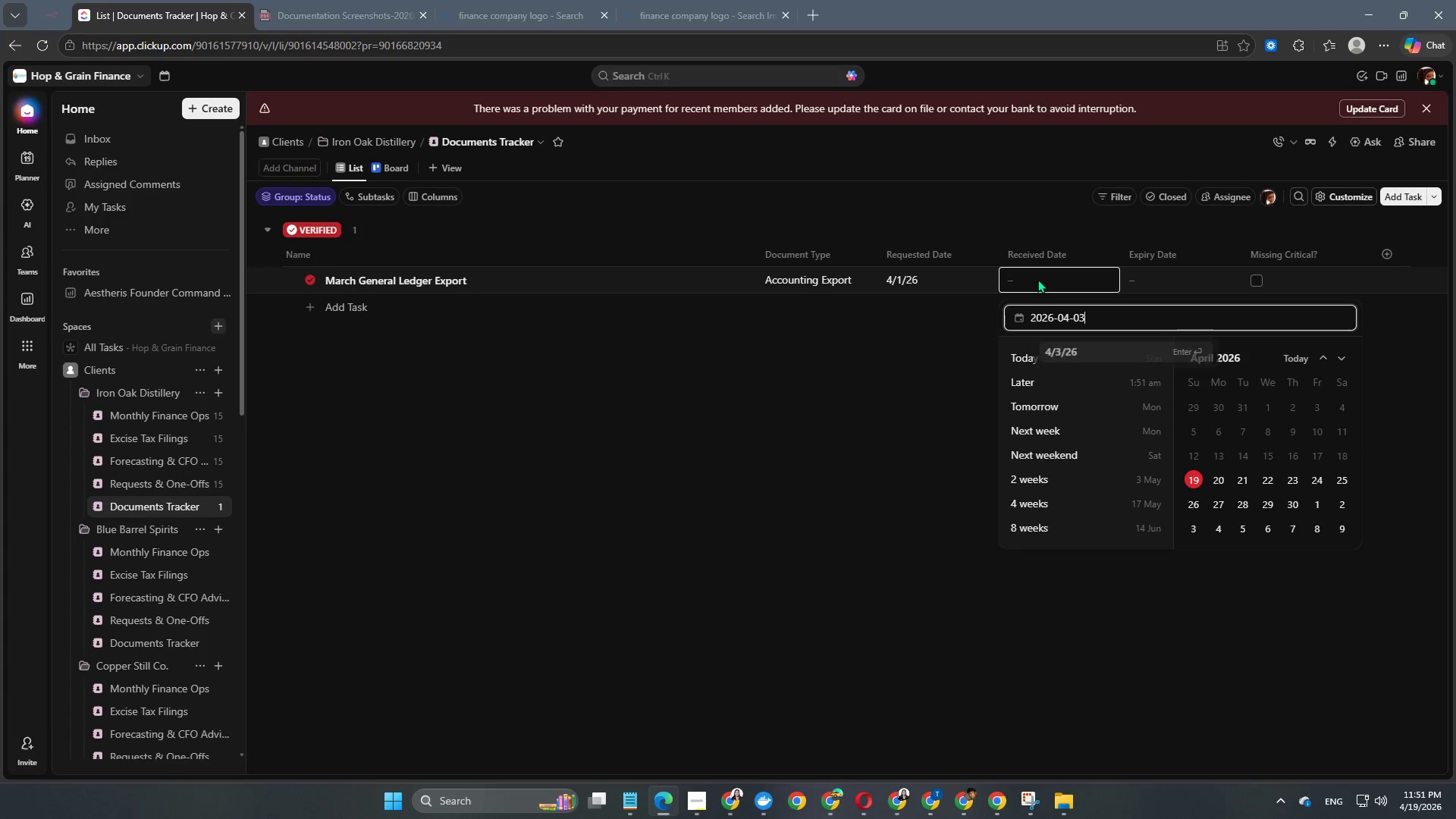 
key(NumpadEnter)
 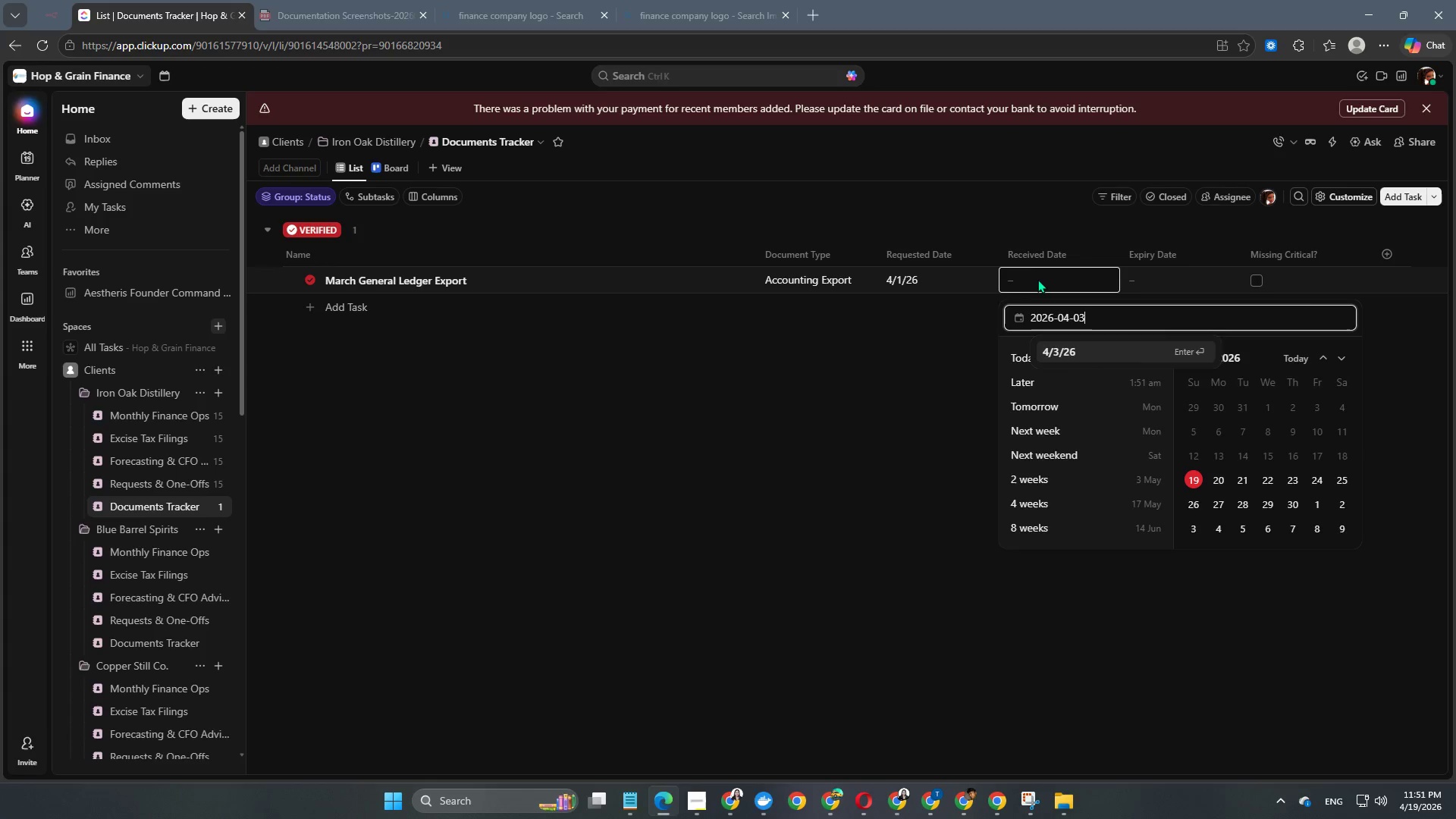 
key(NumpadEnter)
 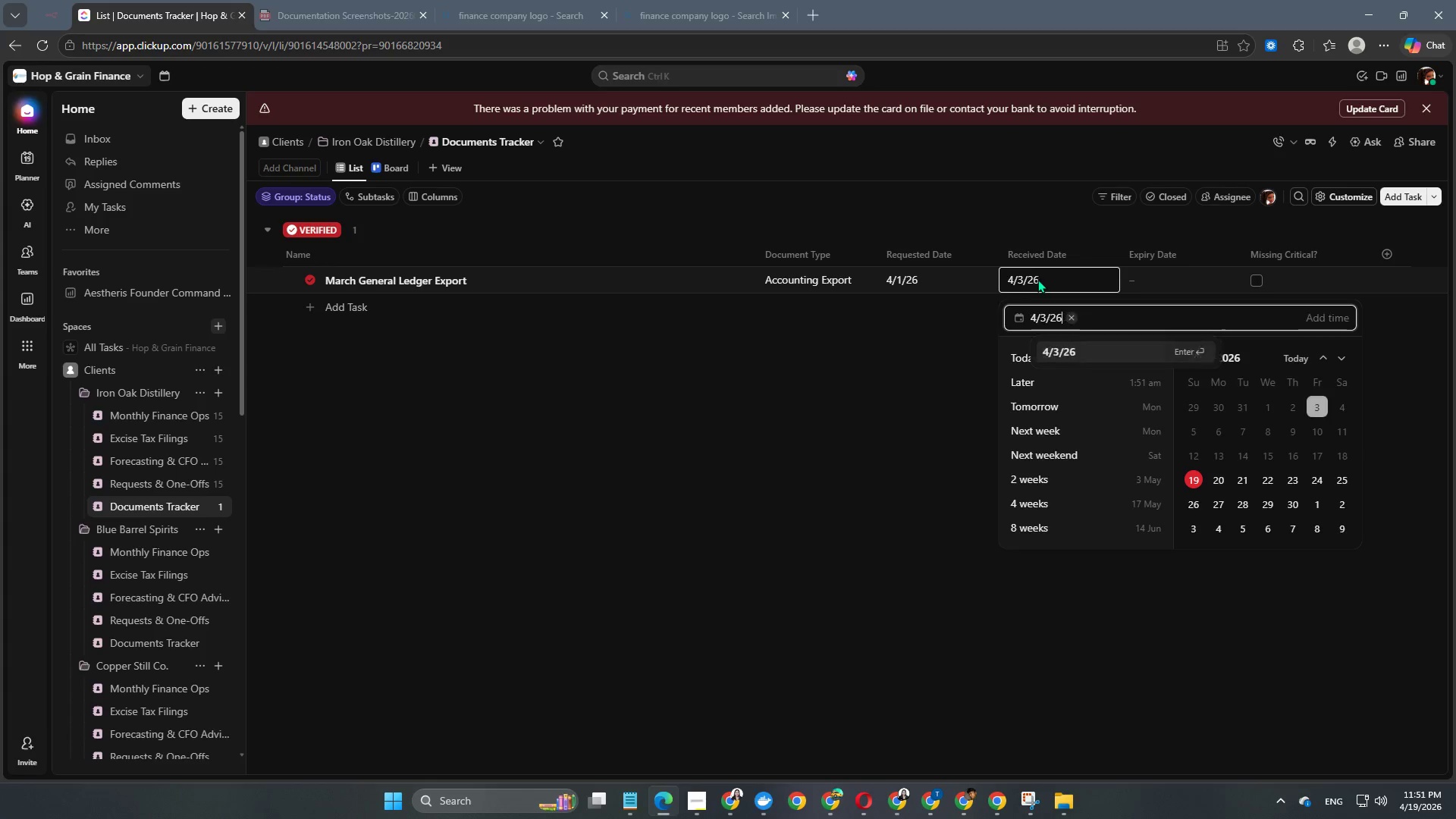 
key(NumpadEnter)
 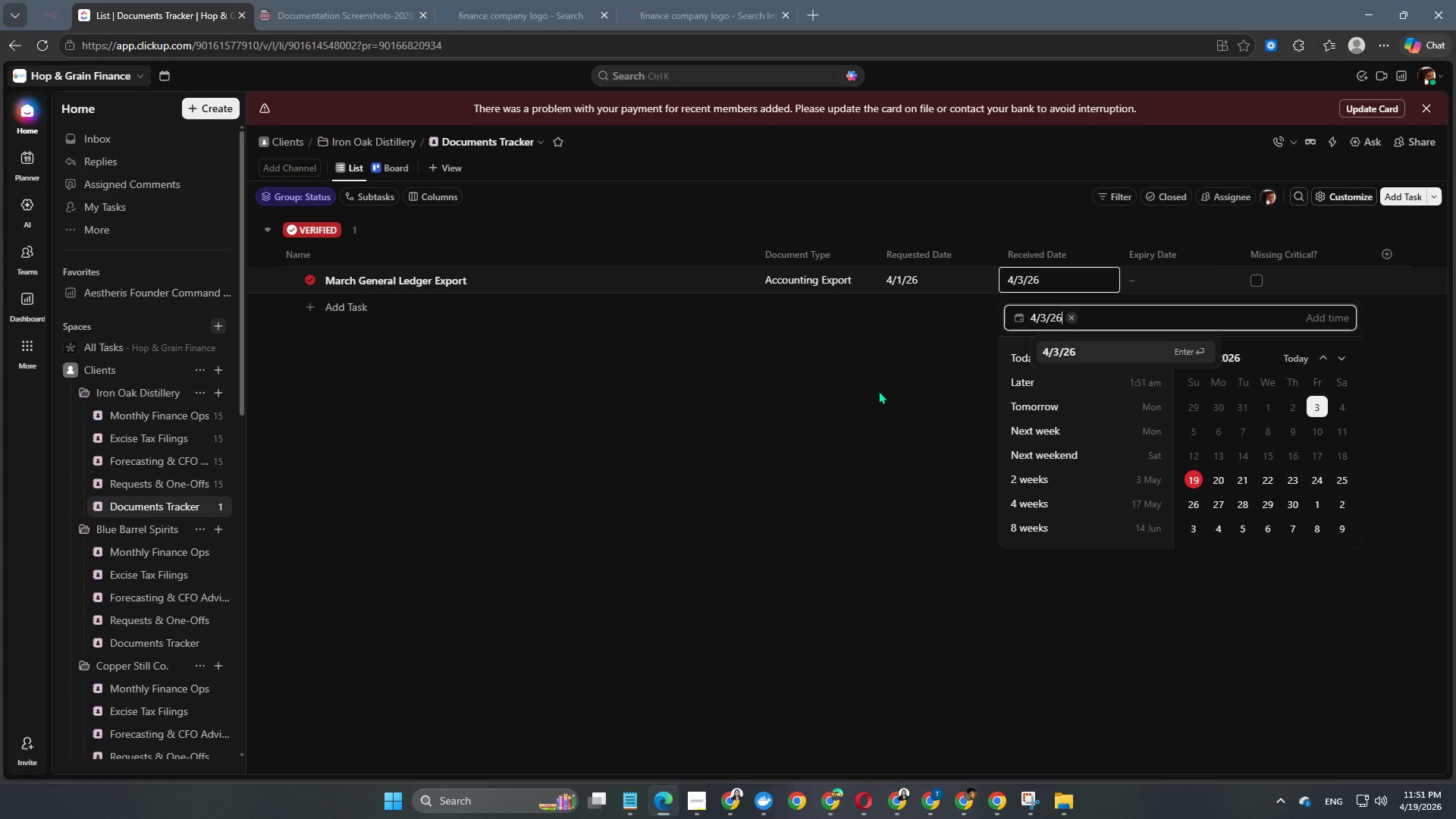 
double_click([878, 391])
 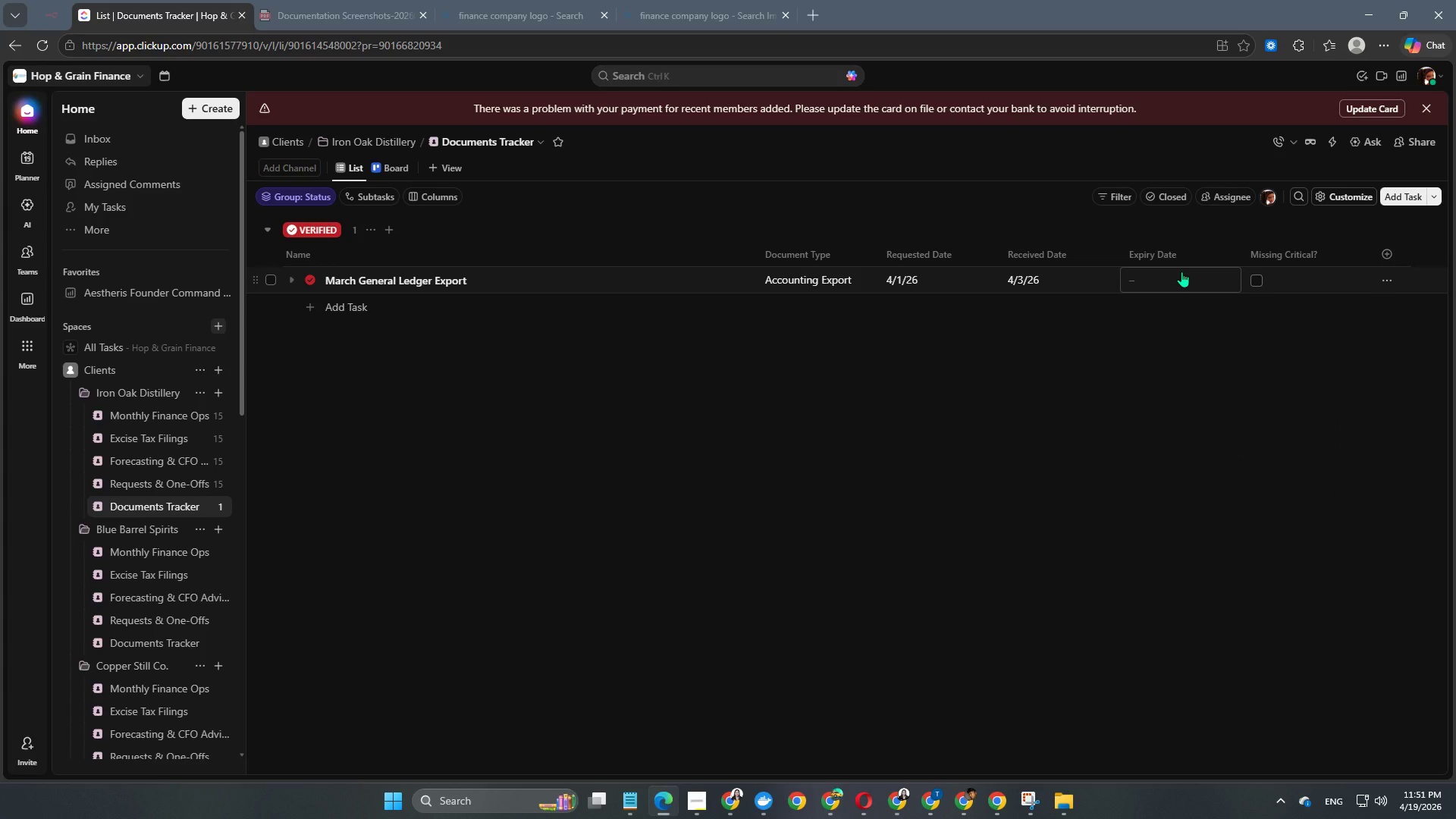 
left_click([1181, 271])
 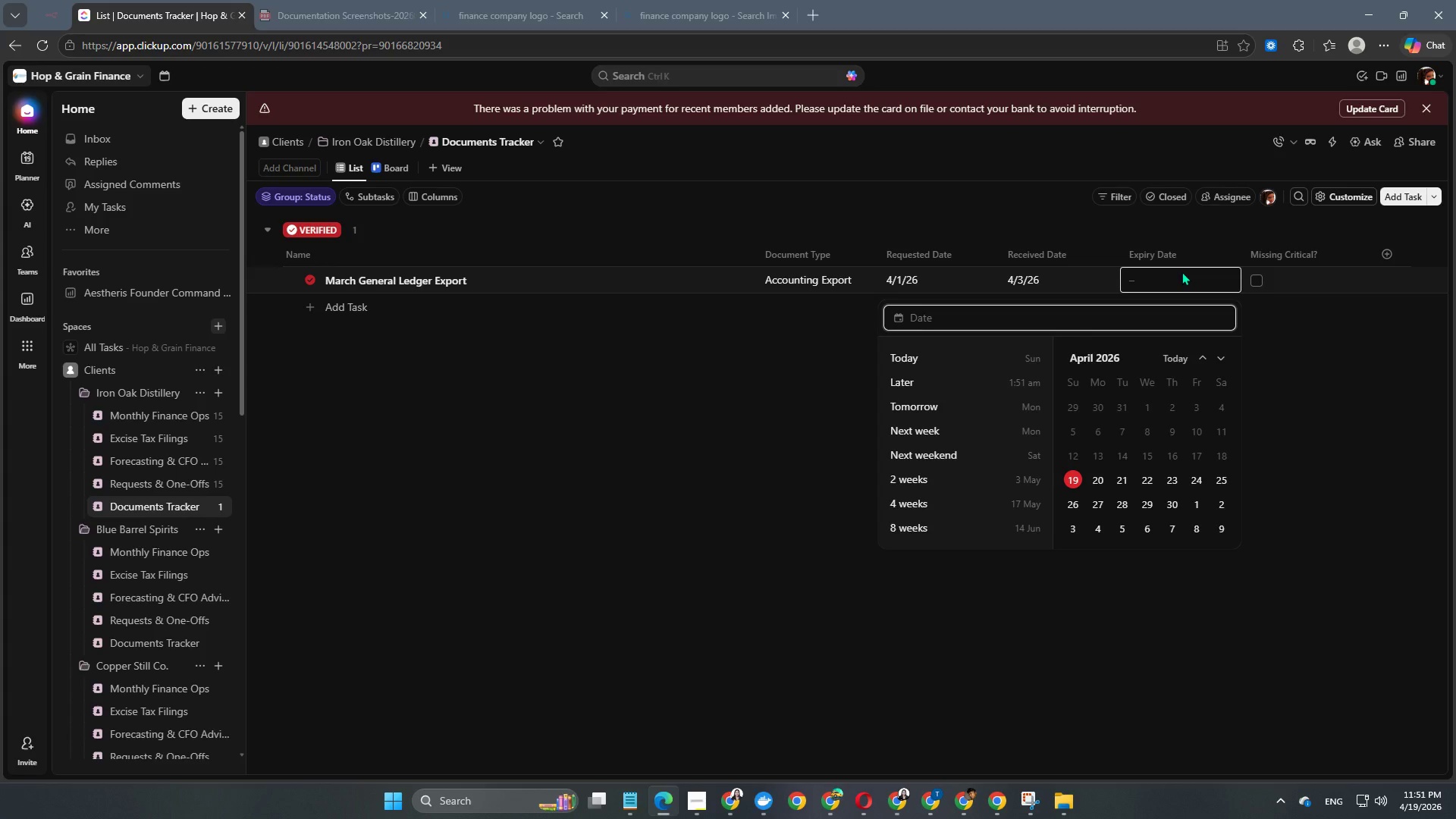 
key(Numpad2)
 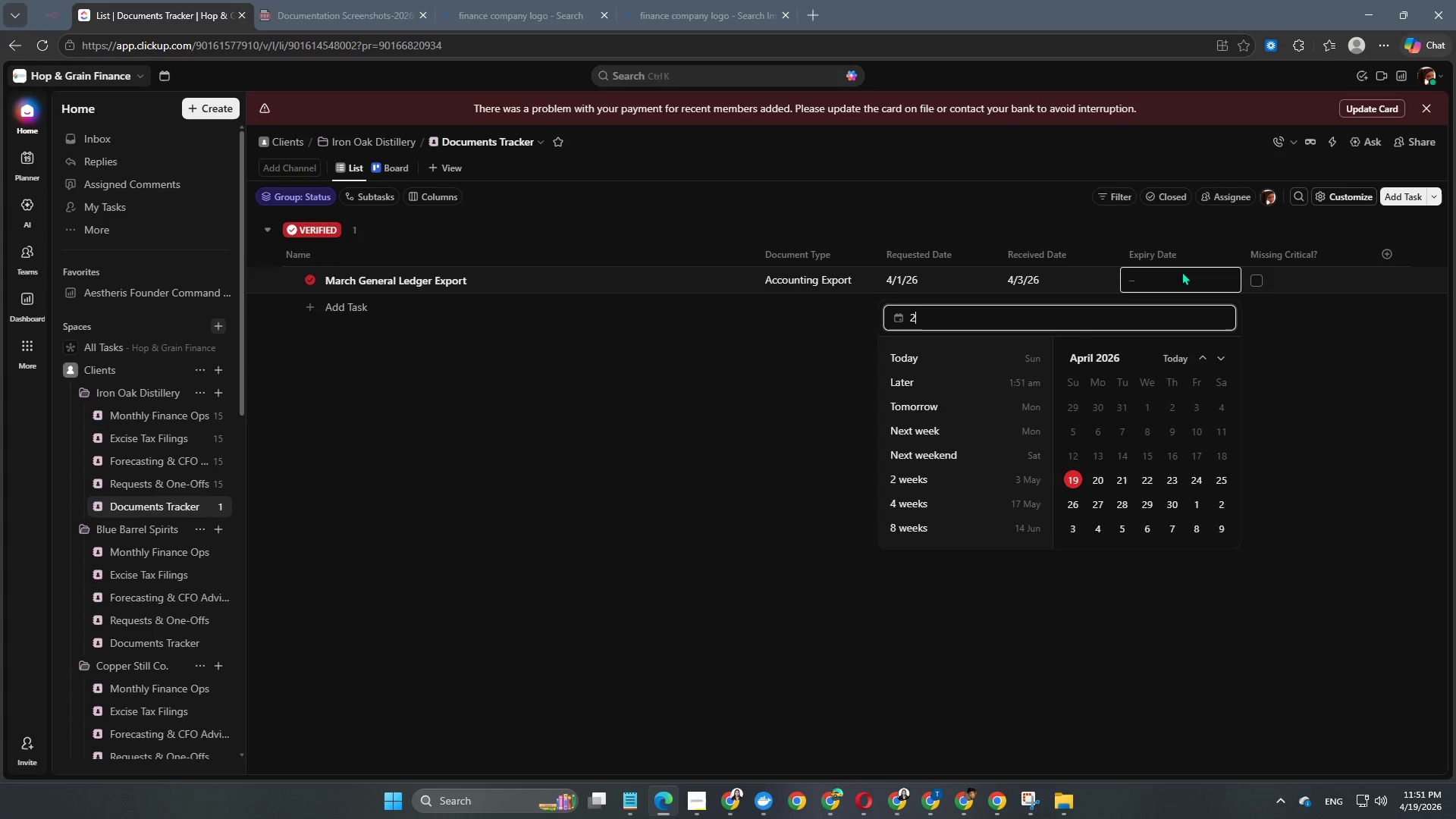 
key(Numpad0)
 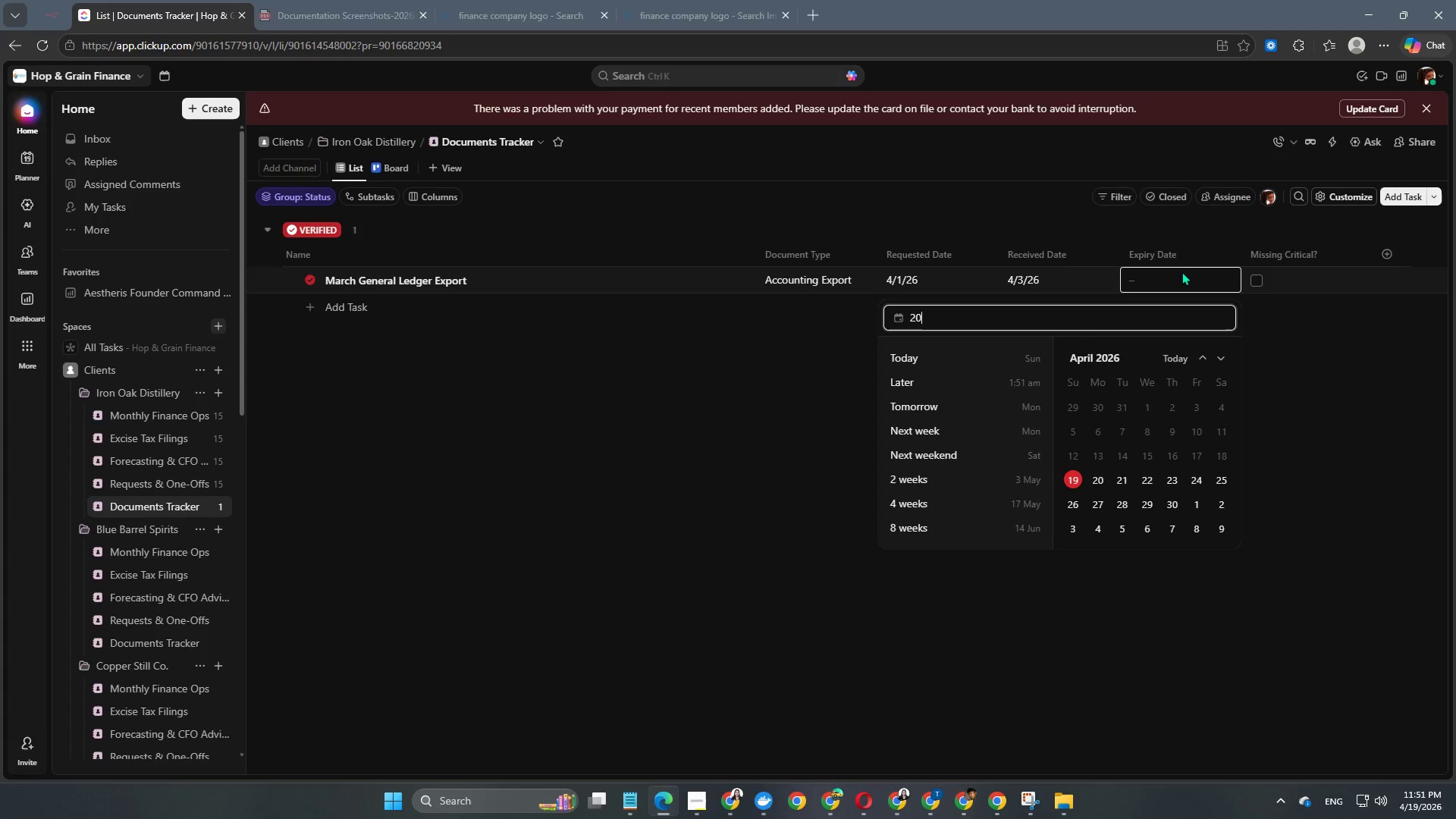 
key(Numpad2)
 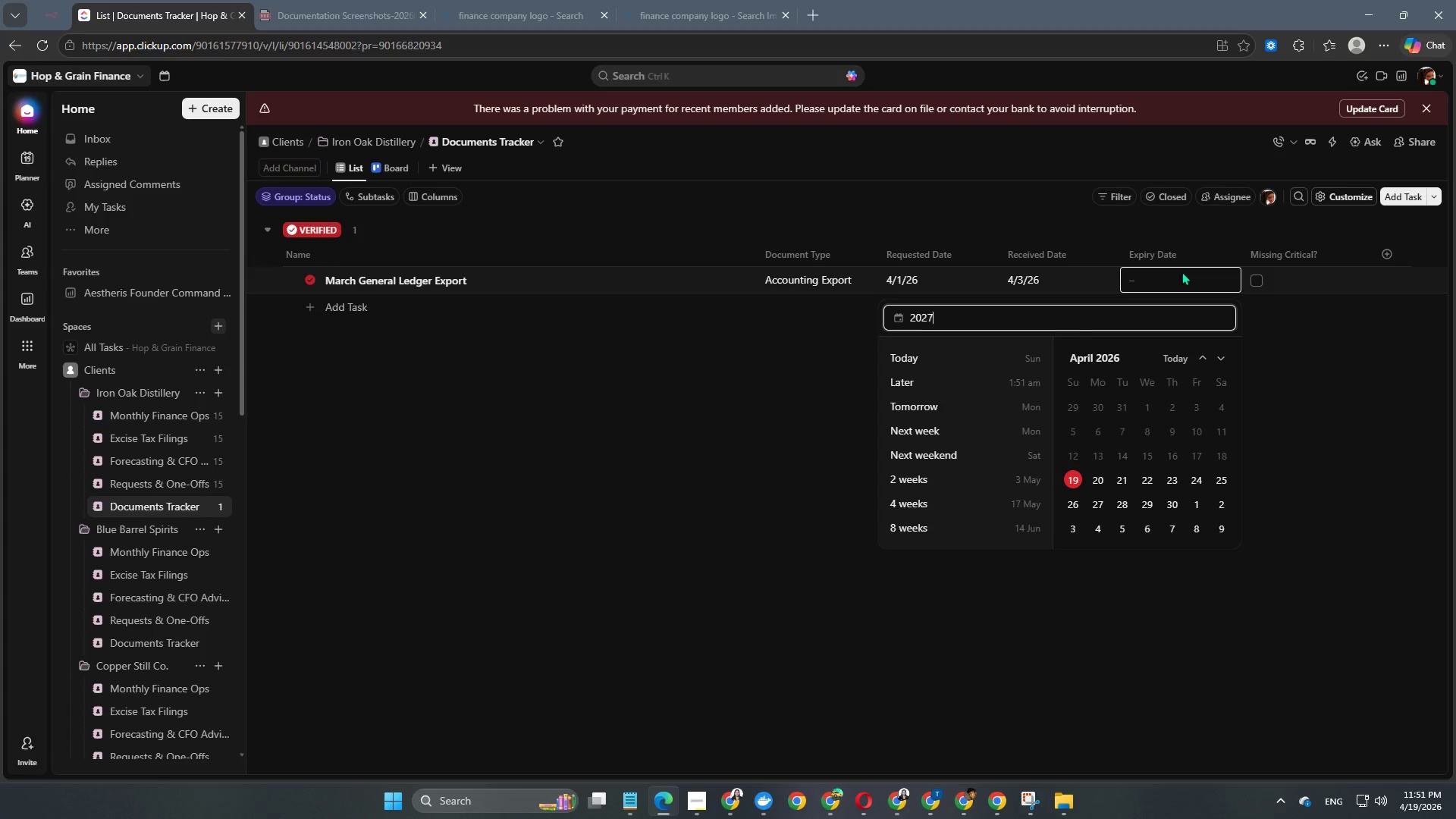 
key(Numpad7)
 